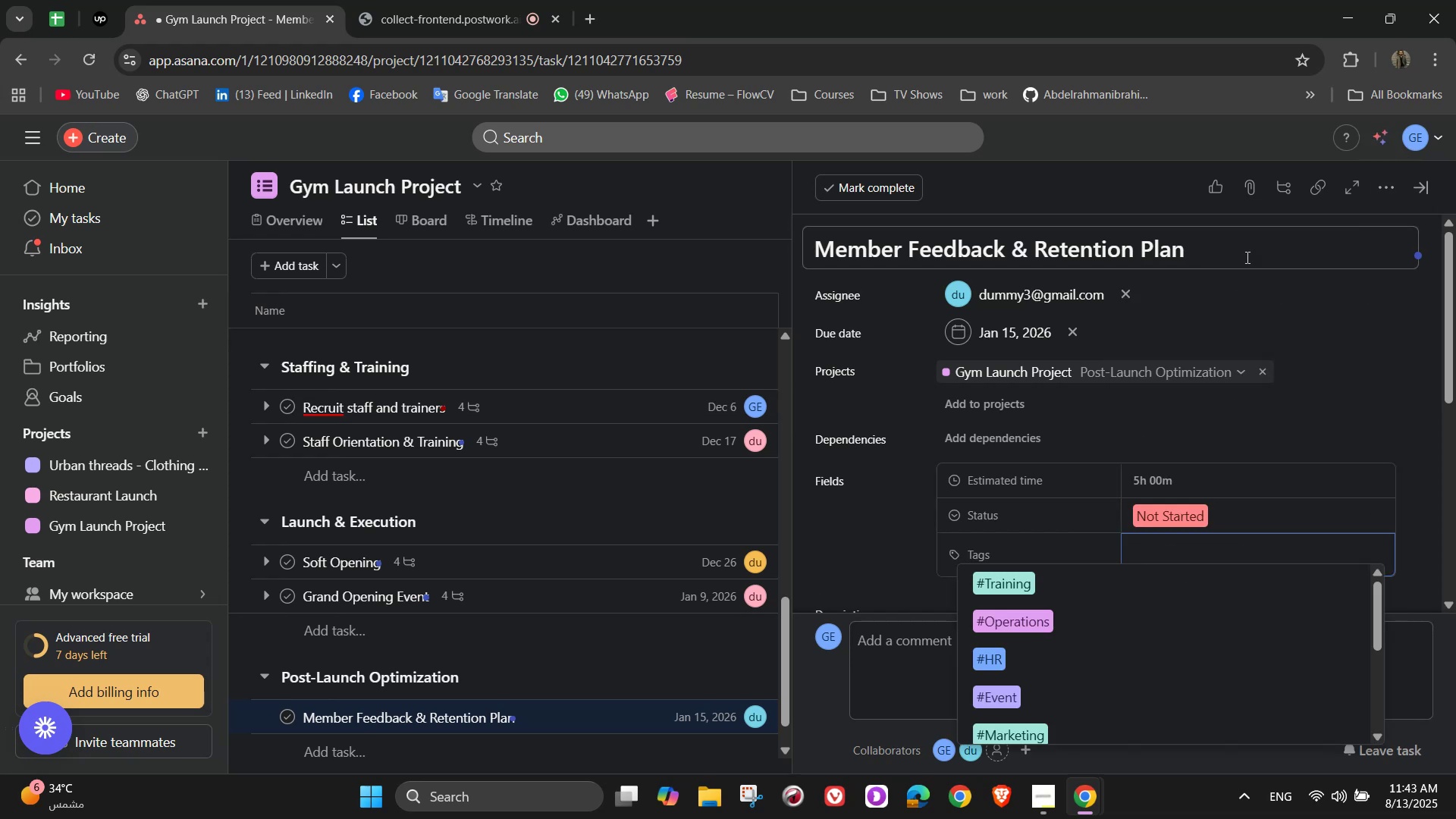 
wait(8.8)
 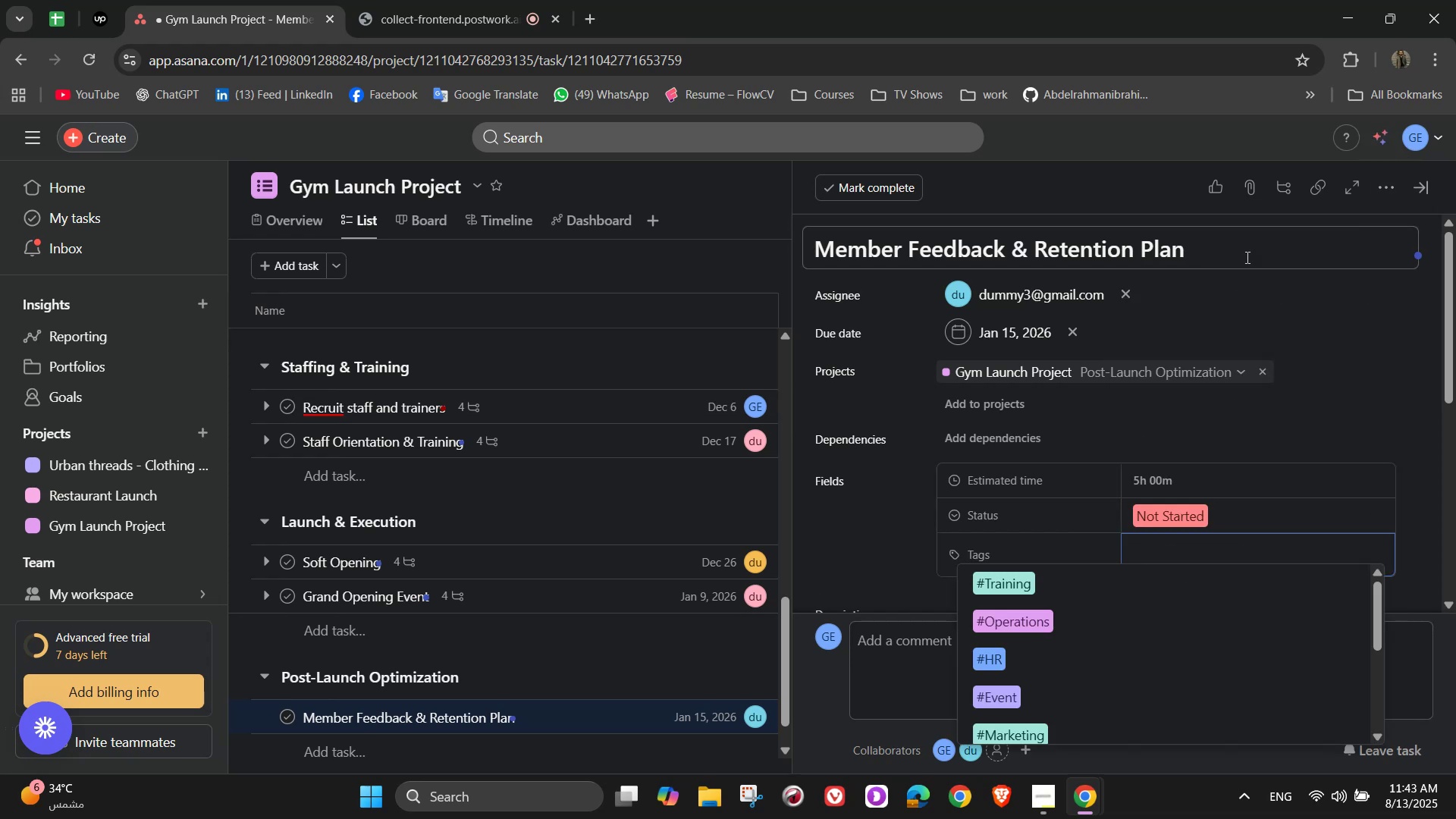 
key(O)
 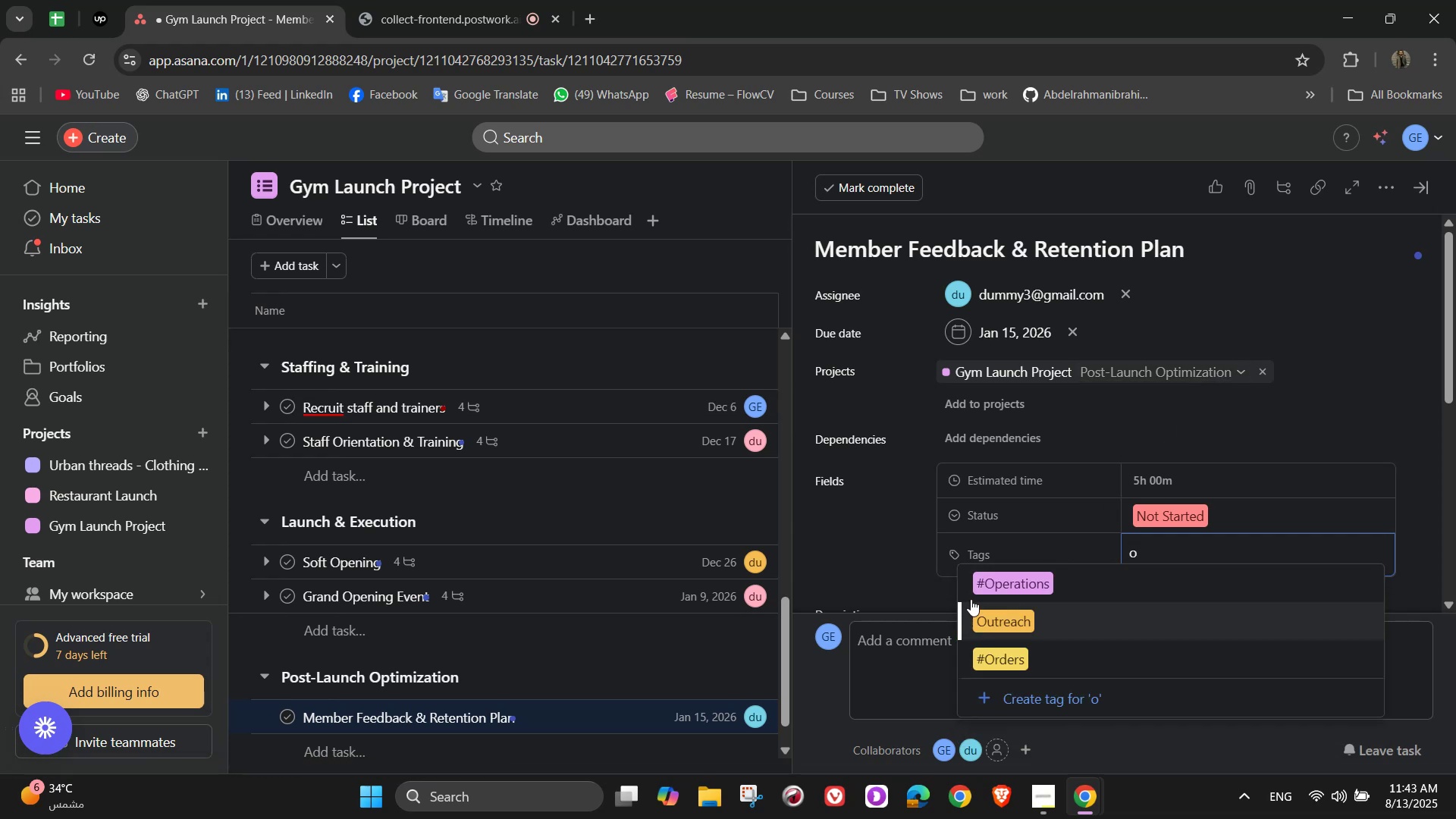 
left_click([1015, 570])
 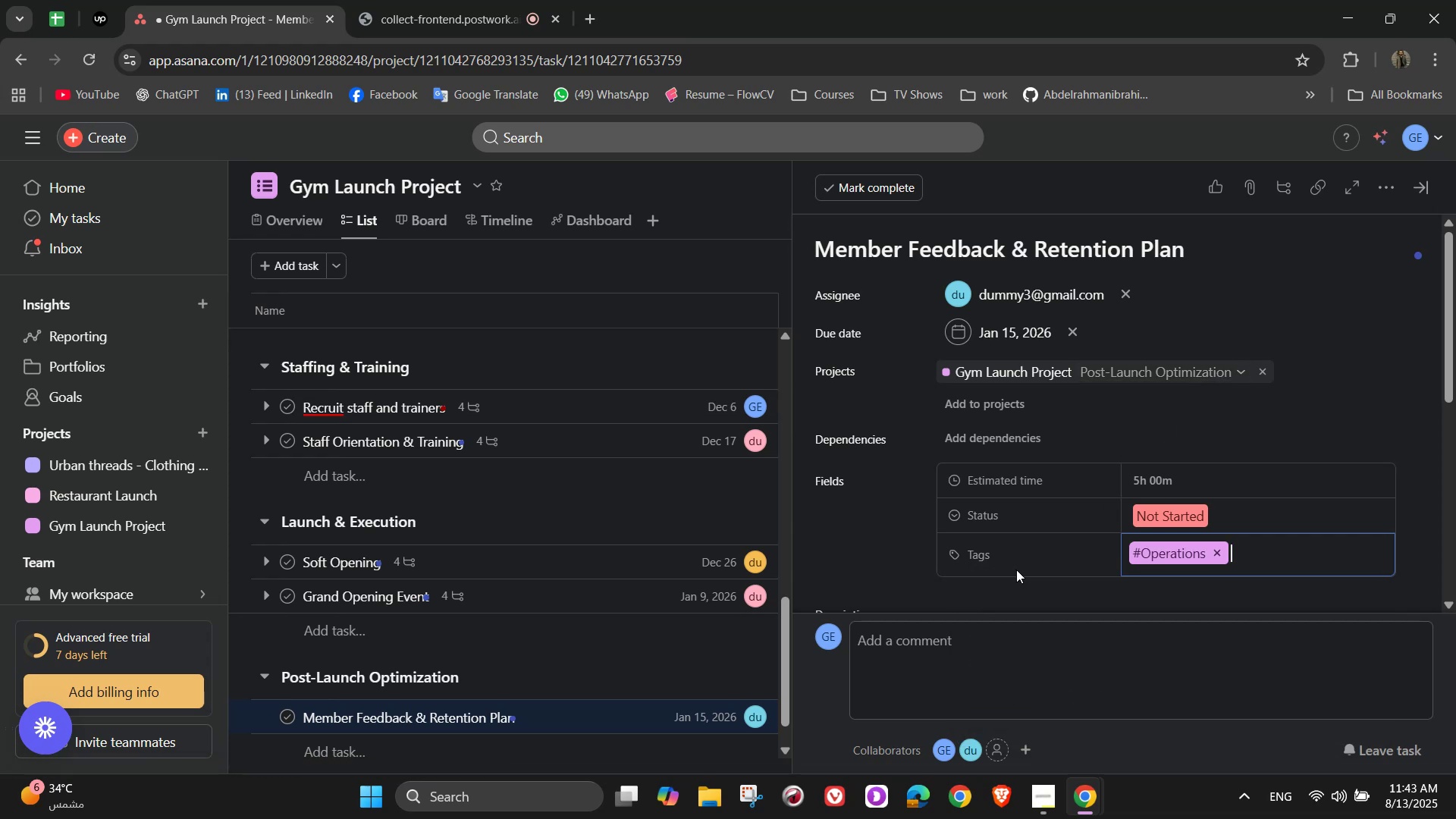 
key(M)
 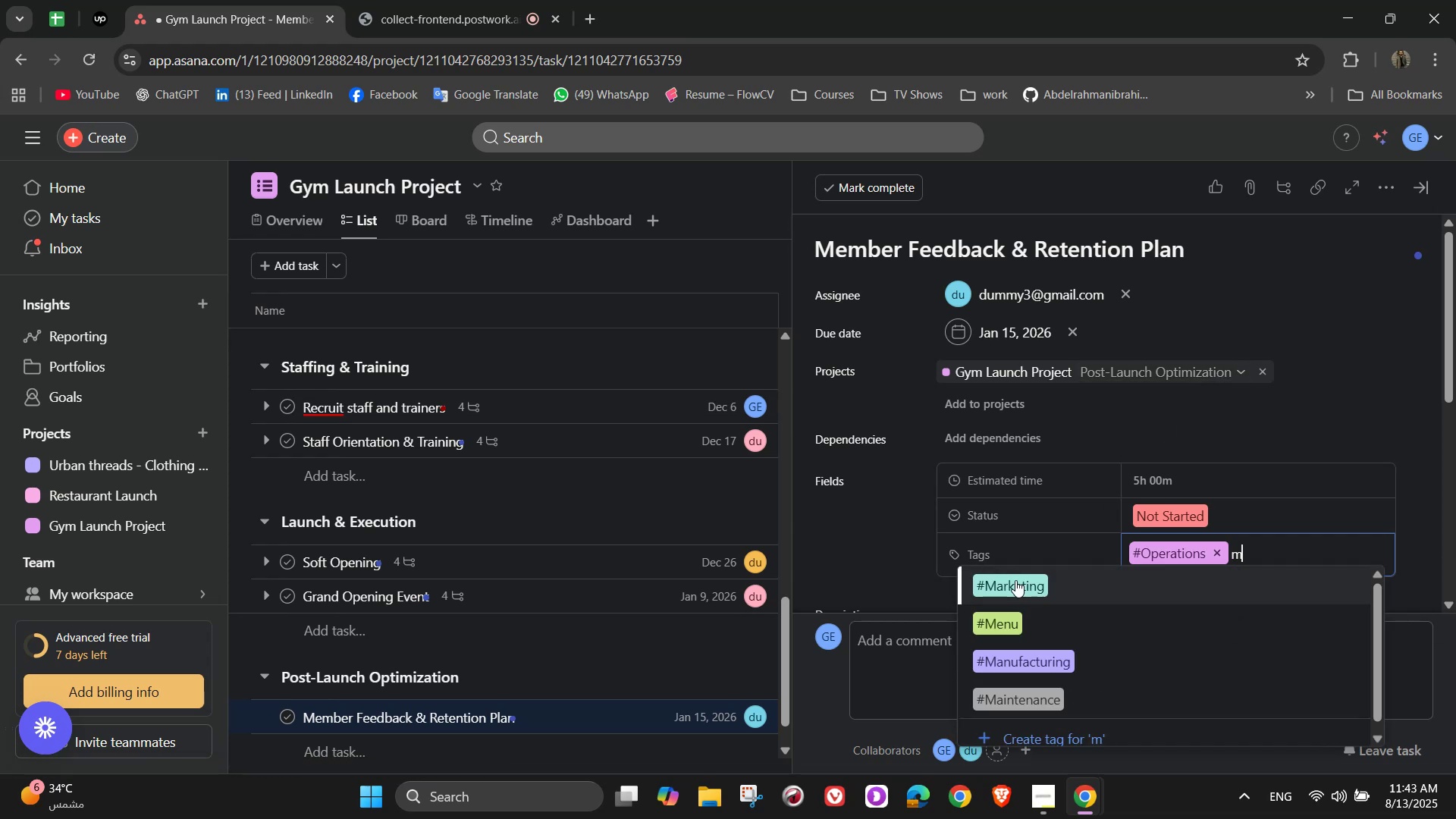 
left_click([1015, 580])
 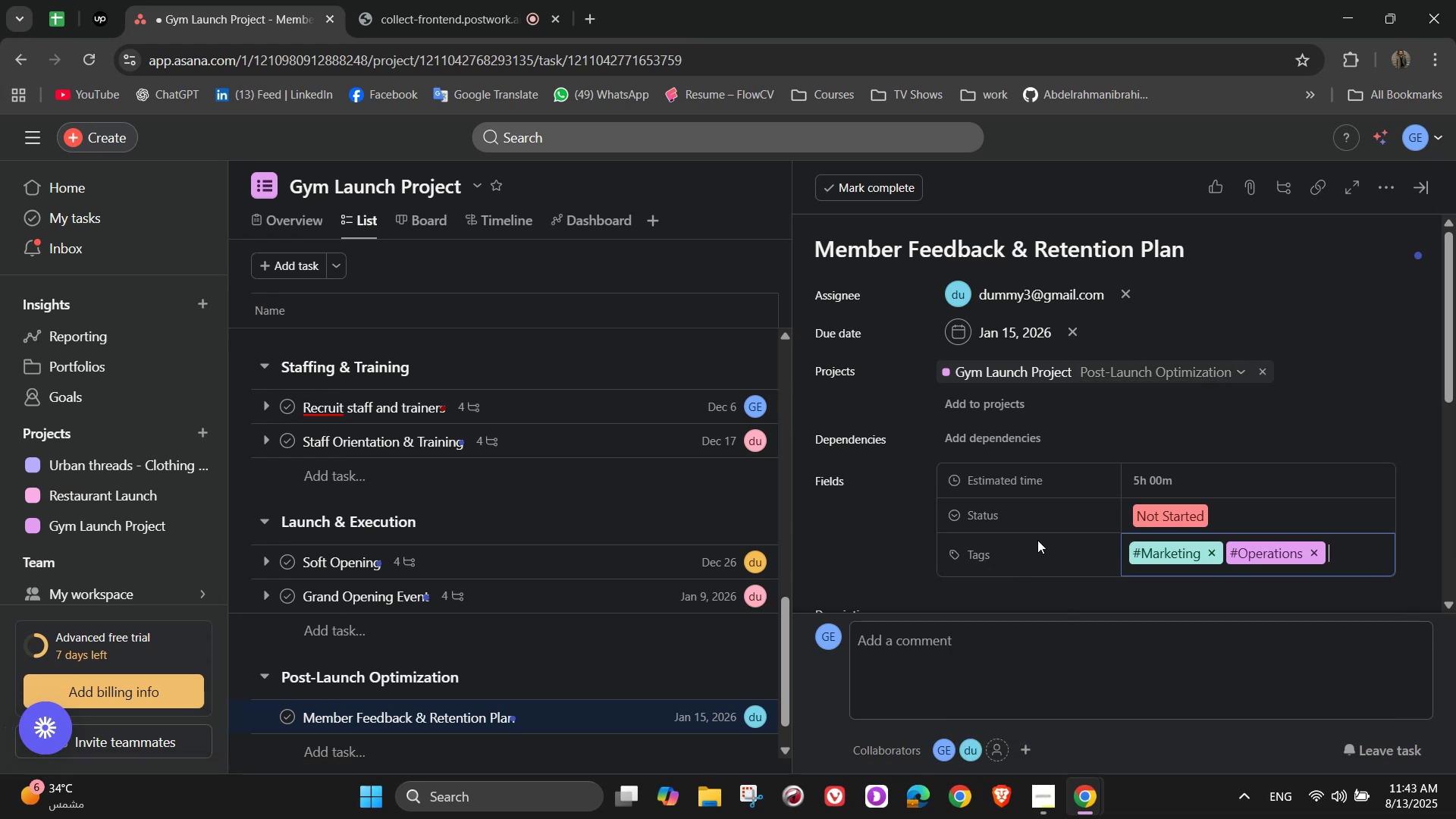 
scroll: coordinate [995, 435], scroll_direction: down, amount: 5.0
 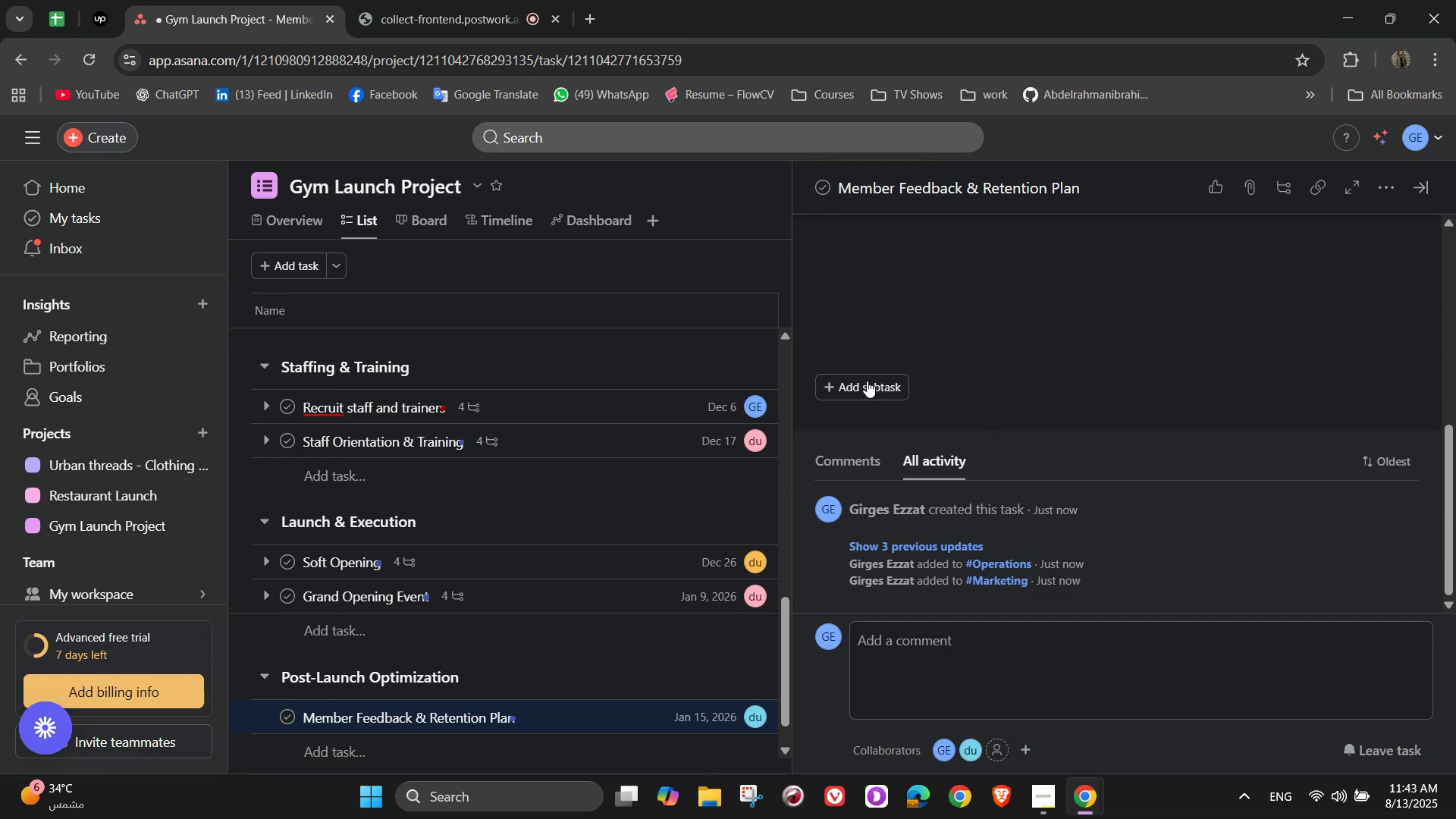 
left_click([866, 380])
 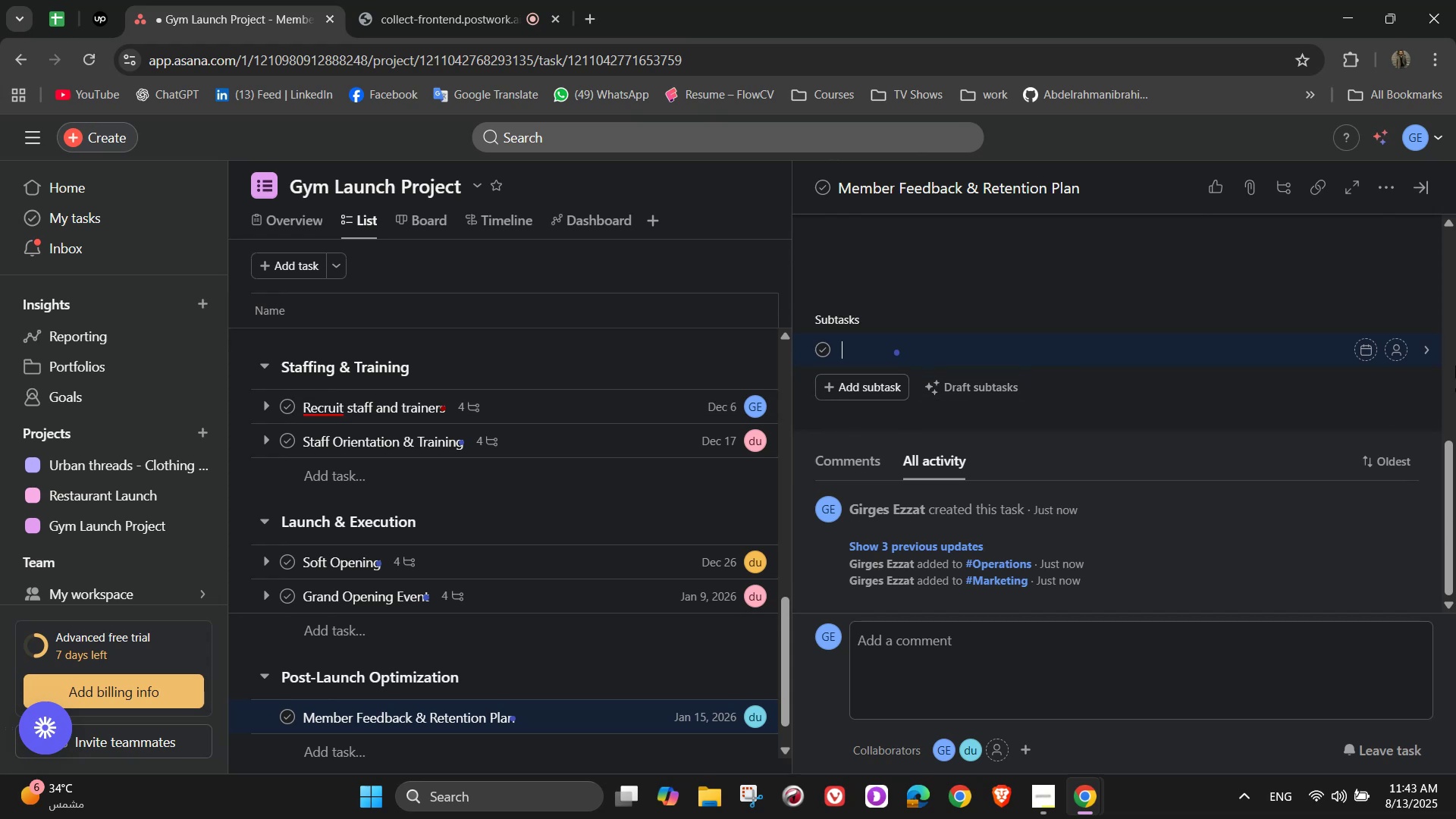 
hold_key(key=ShiftLeft, duration=1.51)
 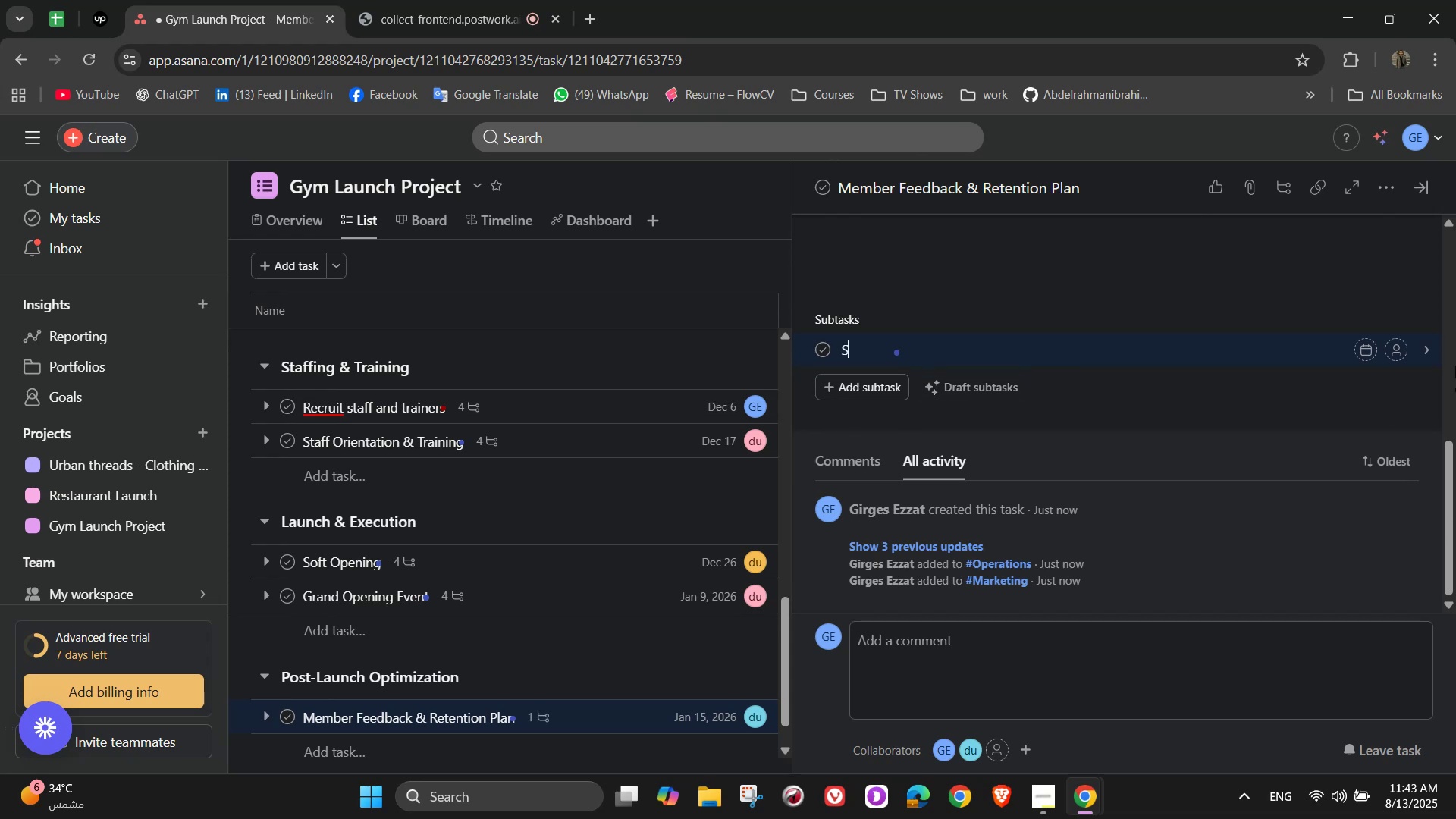 
type(Send w)
 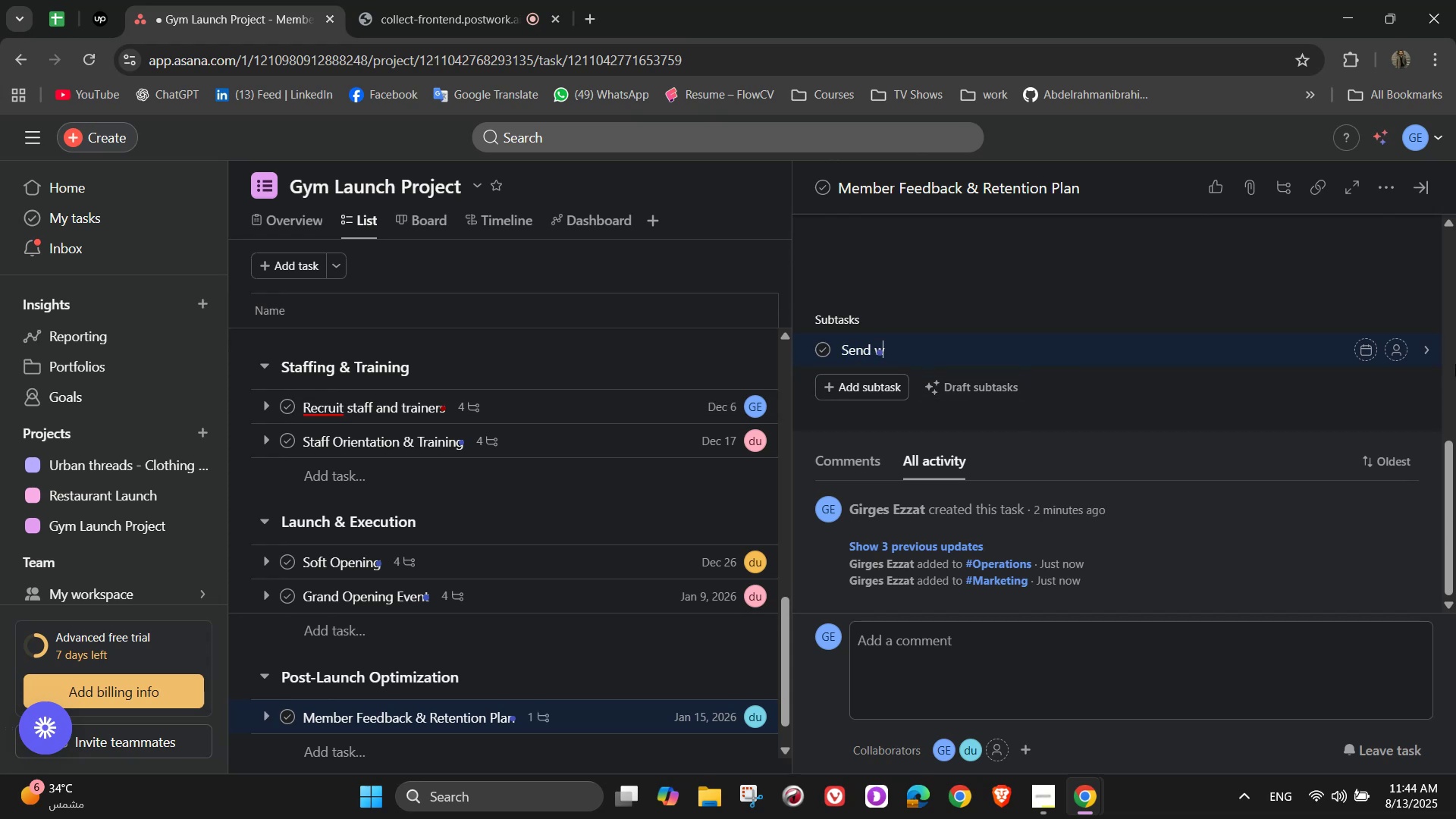 
type(elov)
key(Backspace)
type(ce)
key(Backspace)
type(me )
key(Backspace)
key(Backspace)
key(Backspace)
key(Backspace)
key(Backspace)
type(come )
 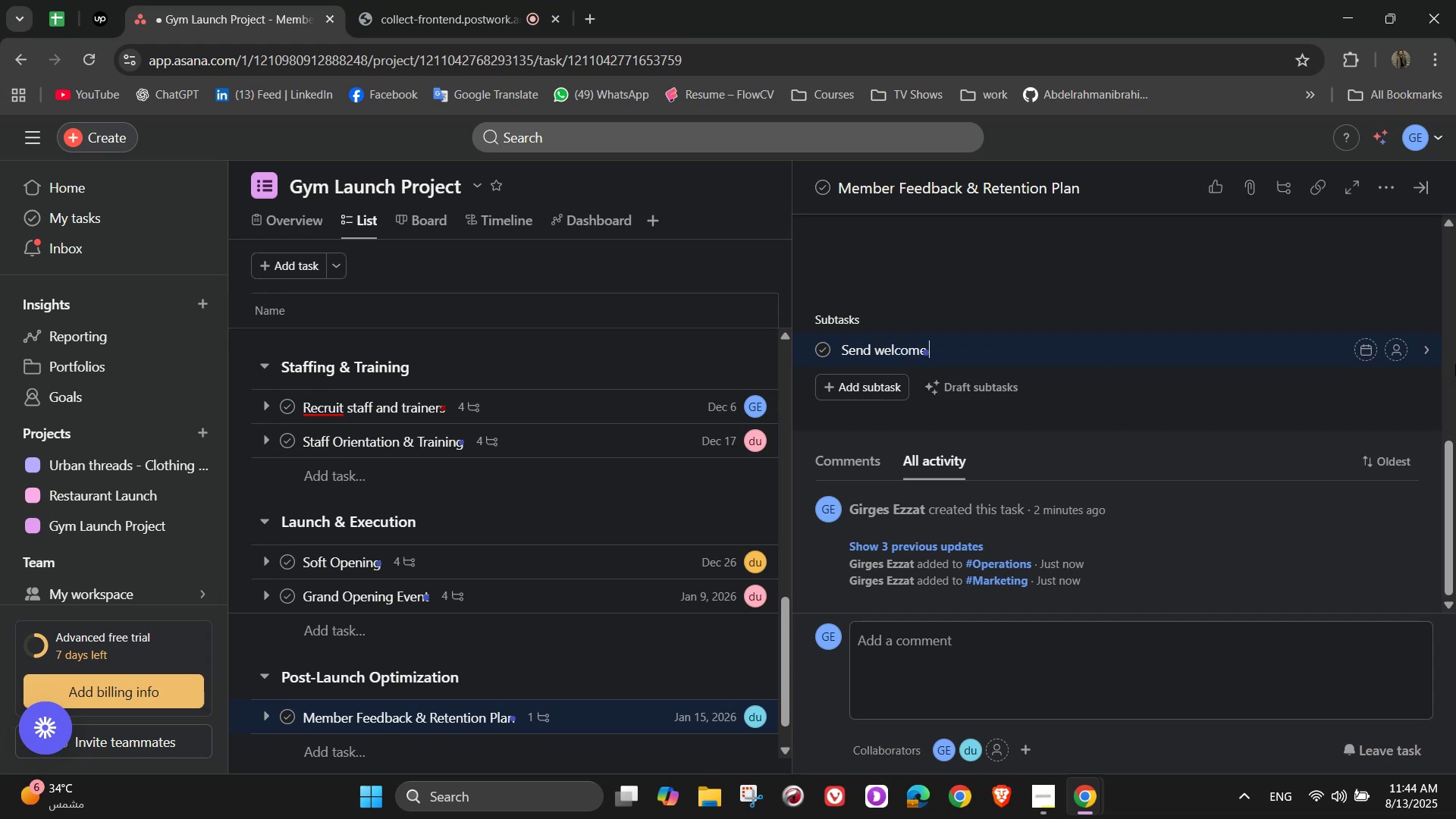 
type(and feedbacks)
key(Backspace)
type( s)
 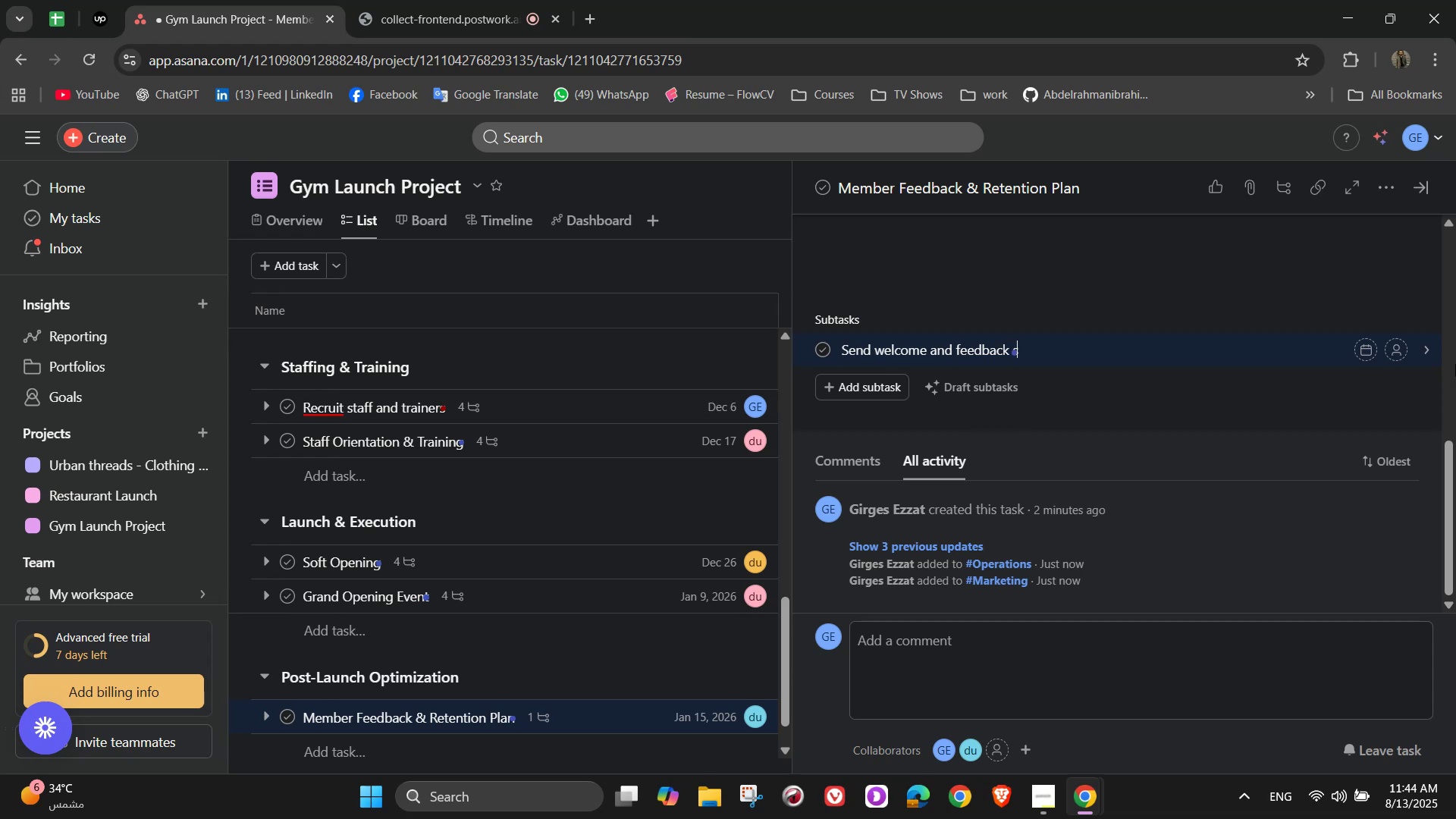 
type(ur)
 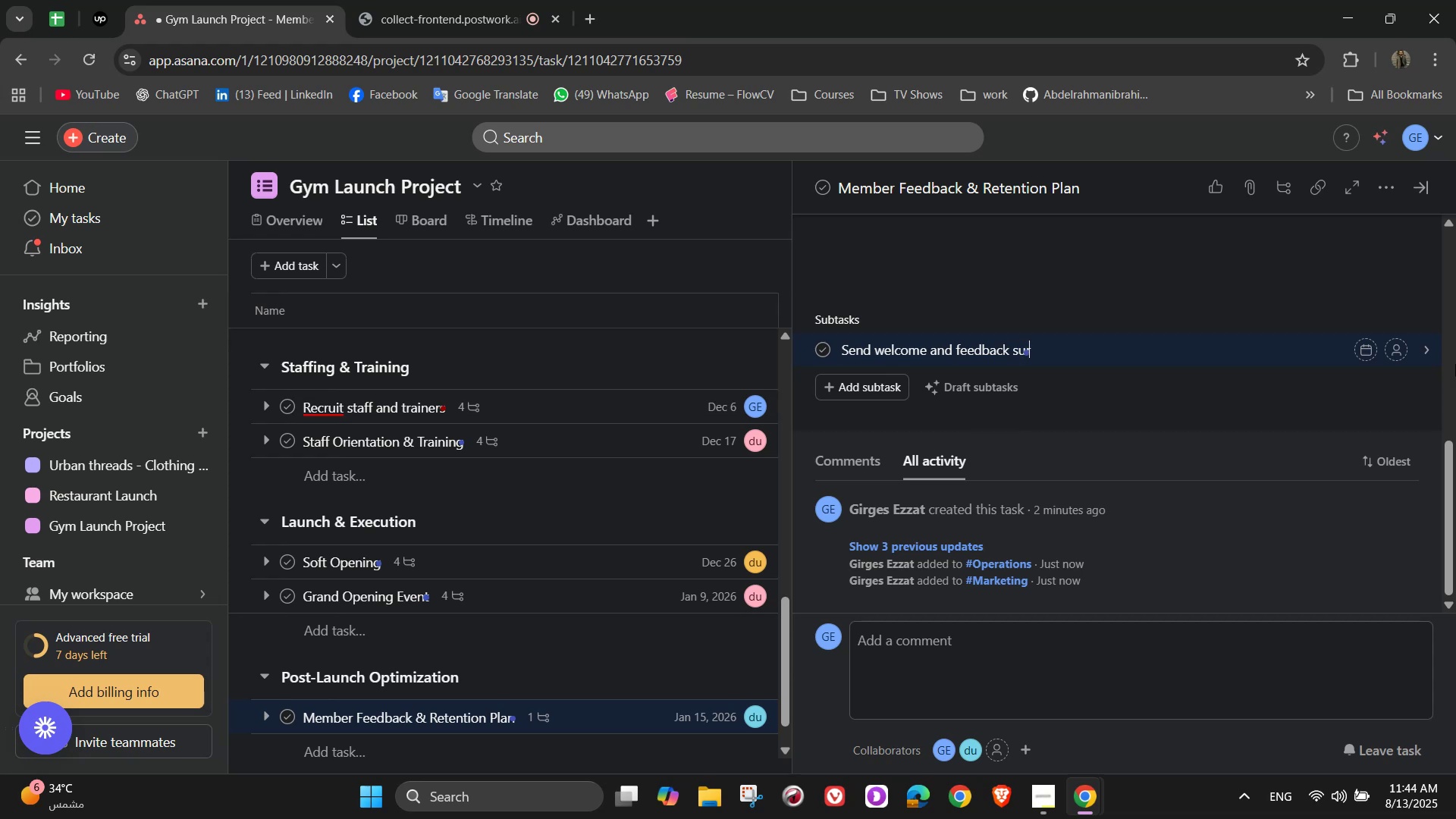 
key(V)
 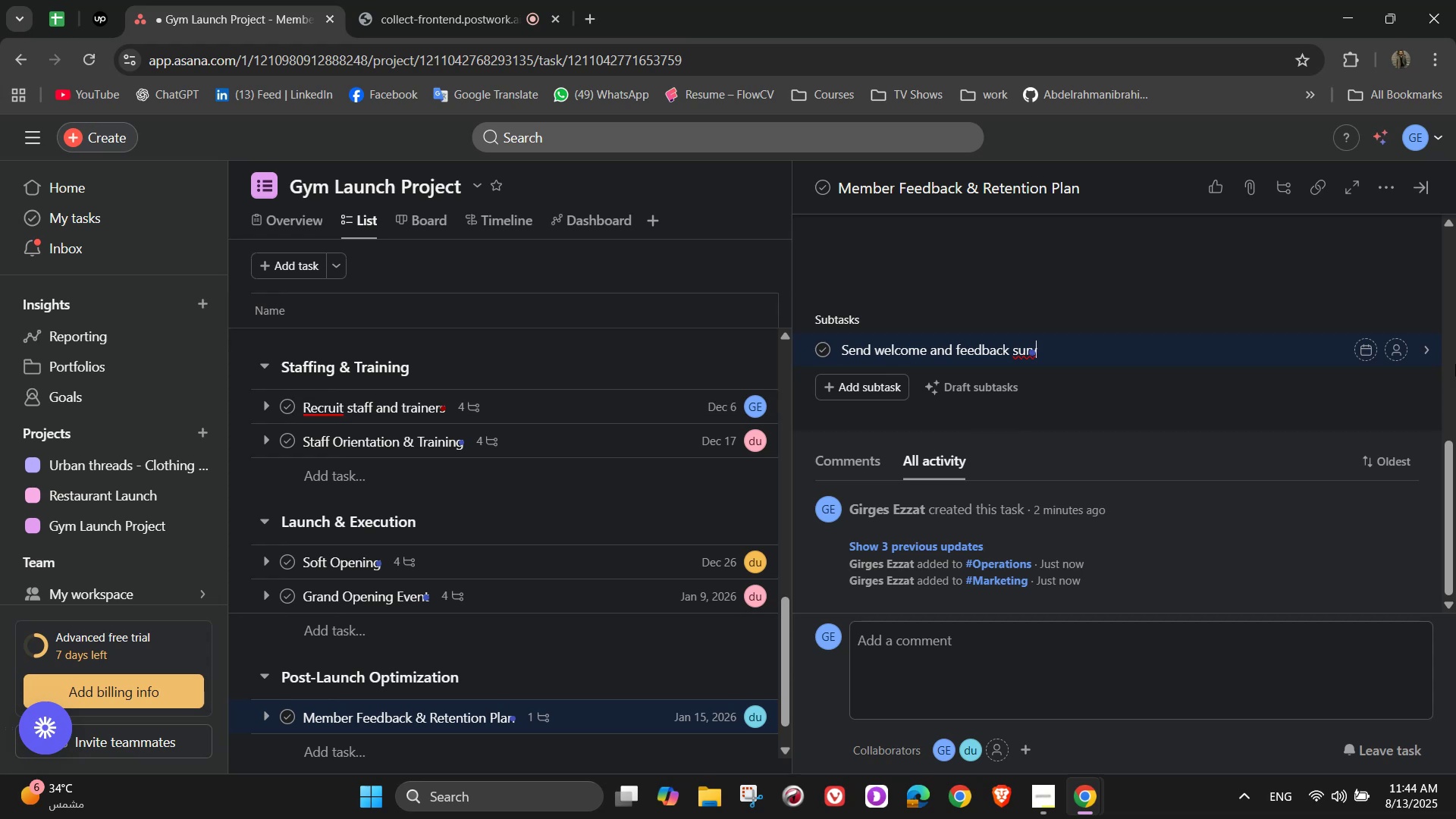 
wait(7.43)
 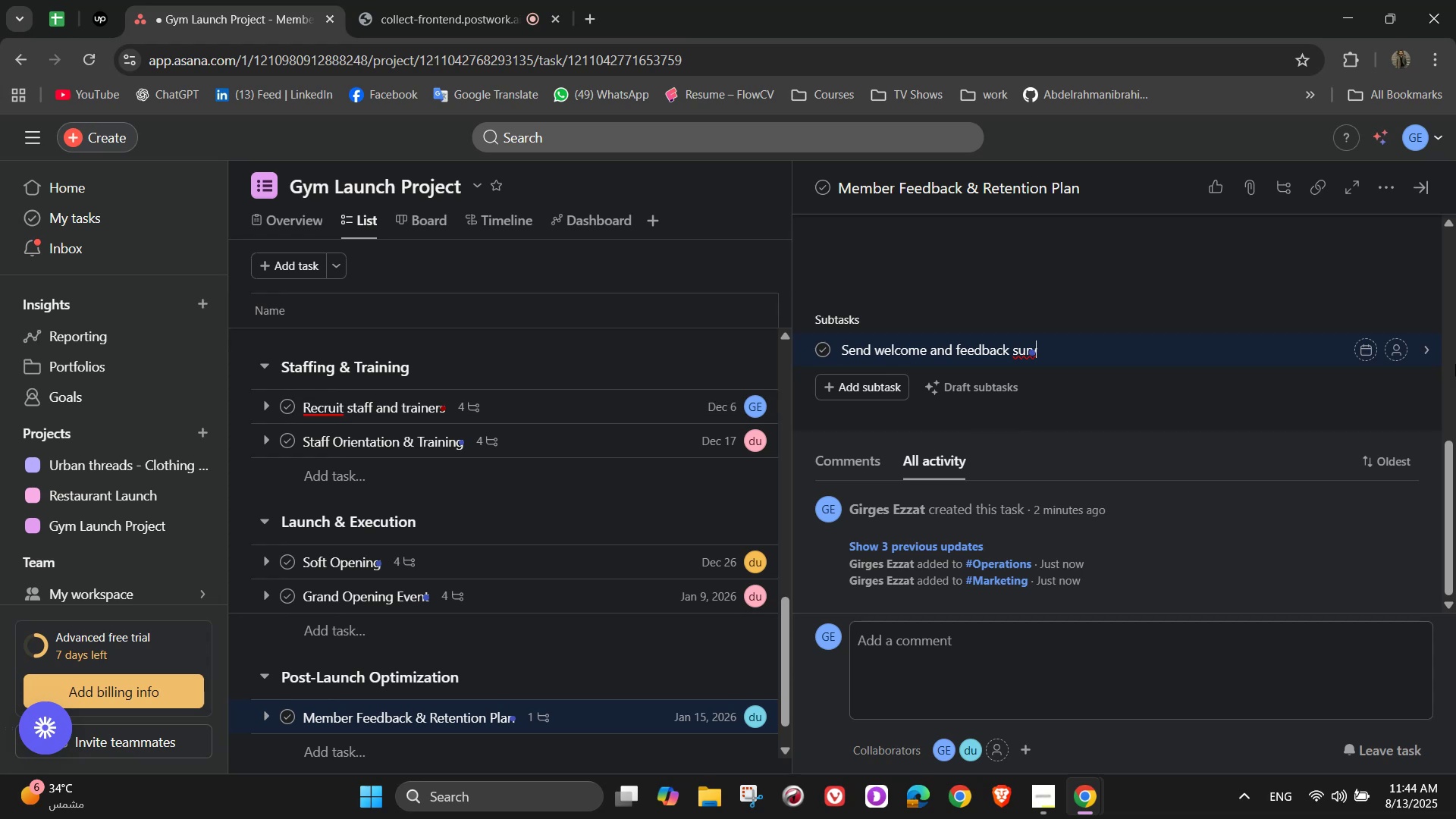 
type(eys)
 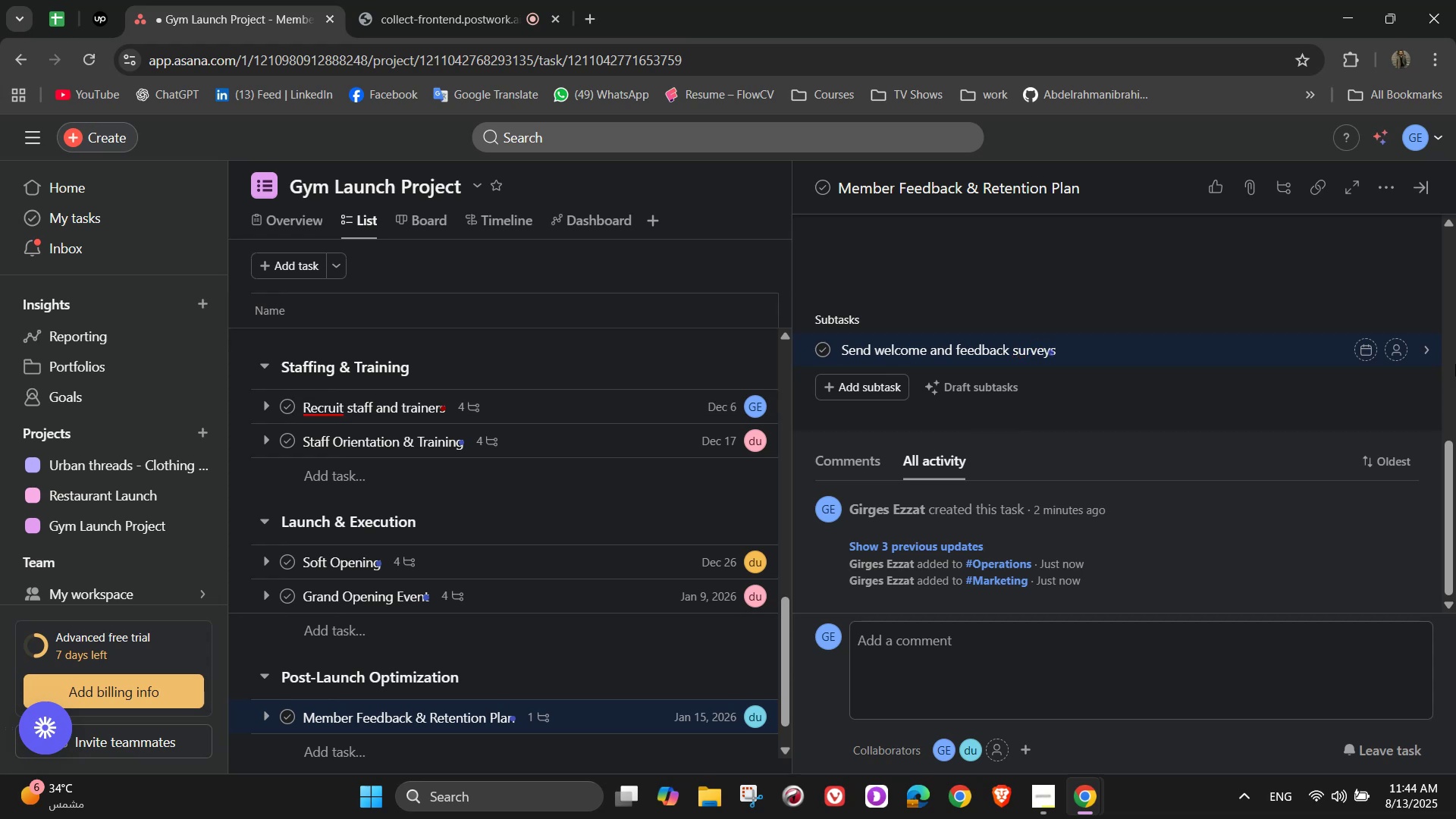 
key(Enter)
 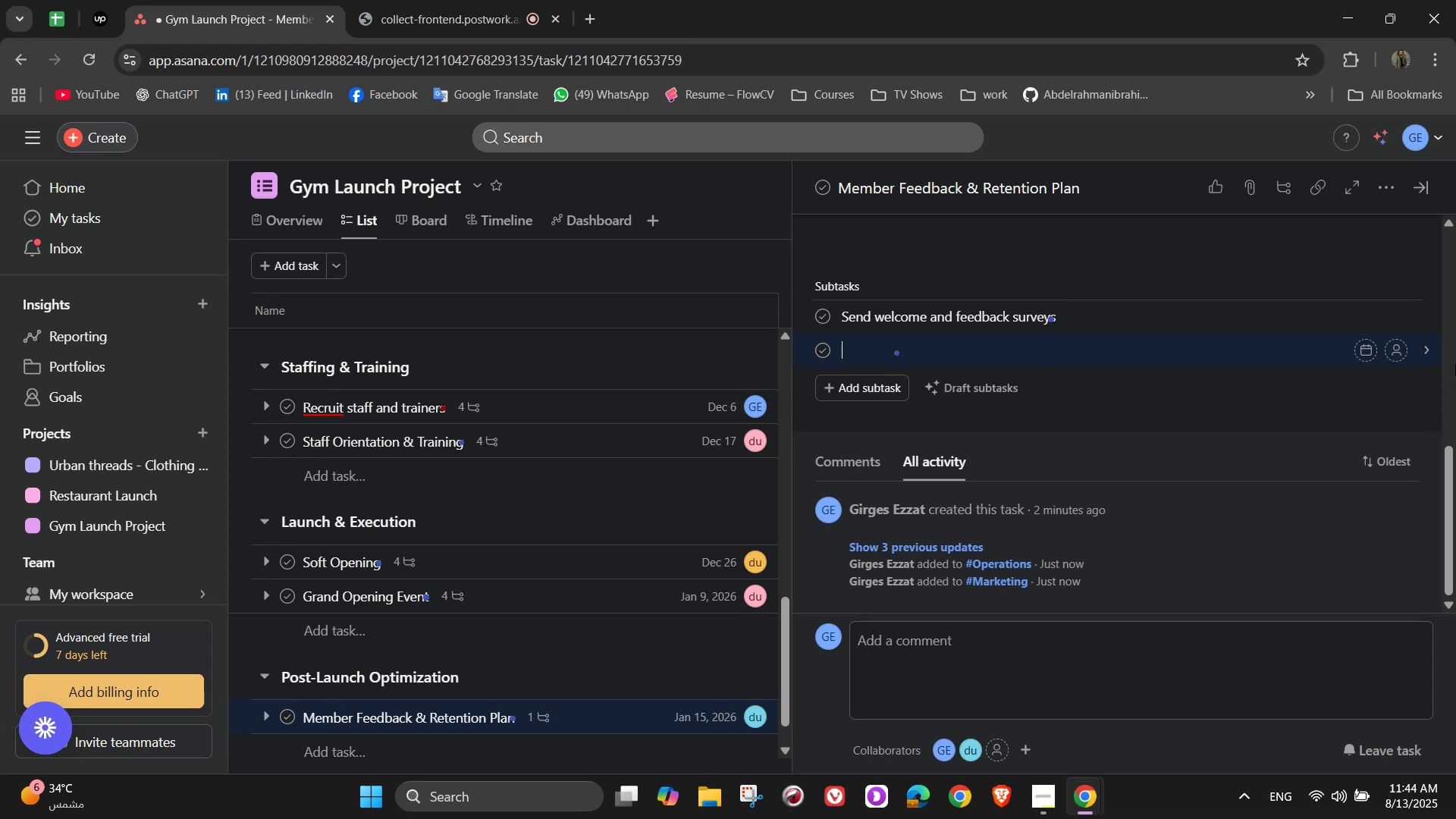 
type(Ide)
 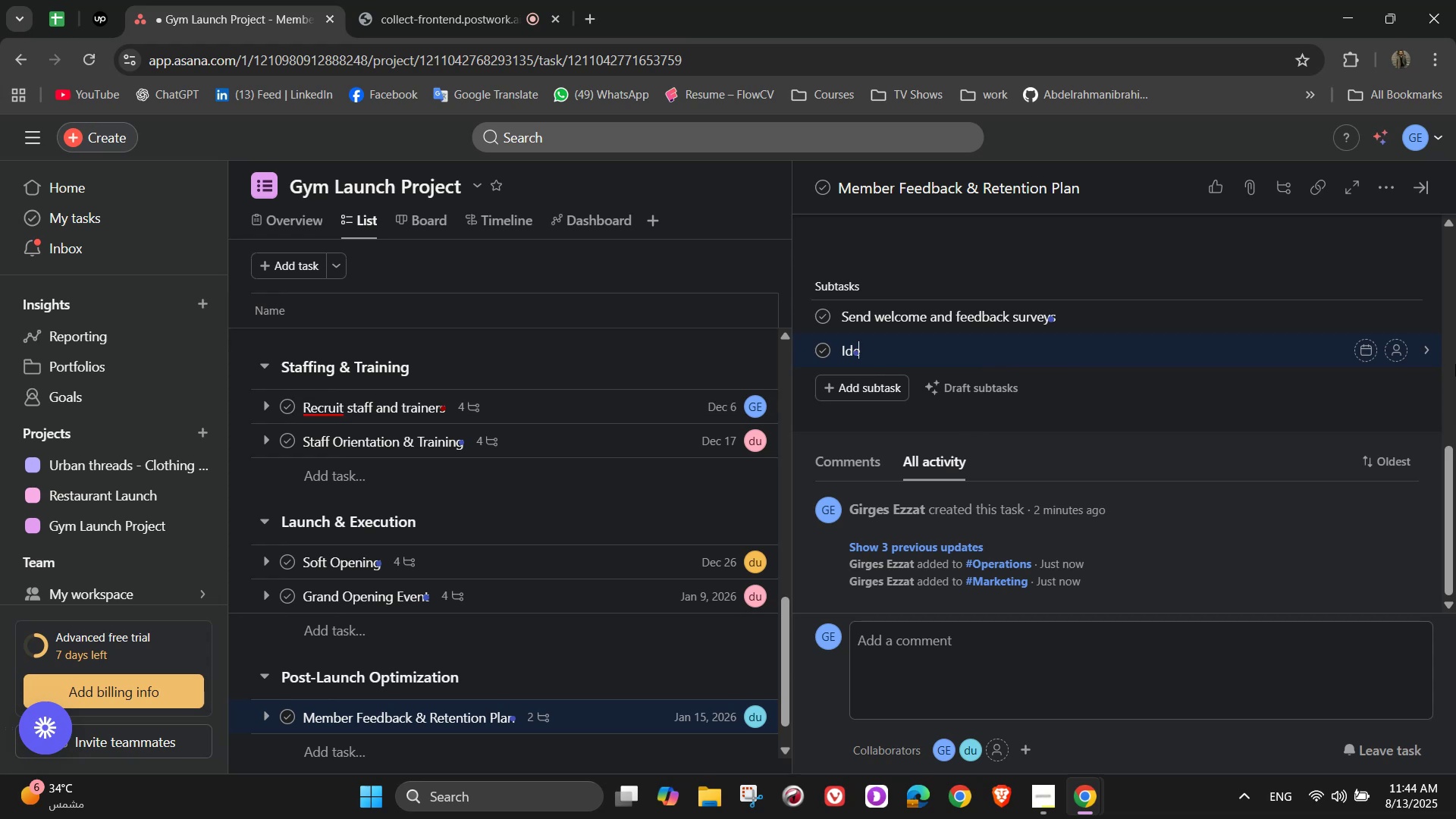 
type(ntify)
 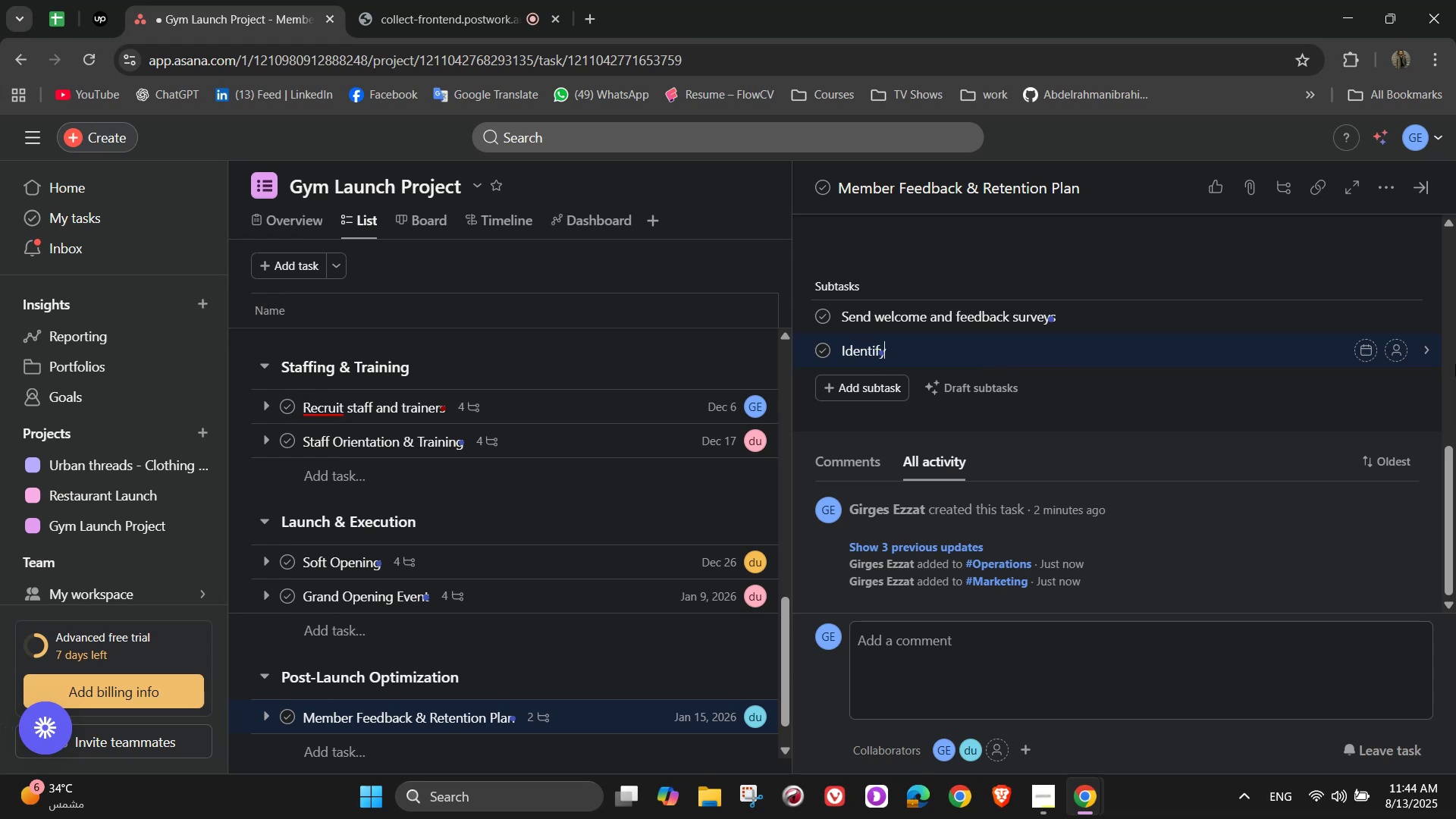 
wait(7.24)
 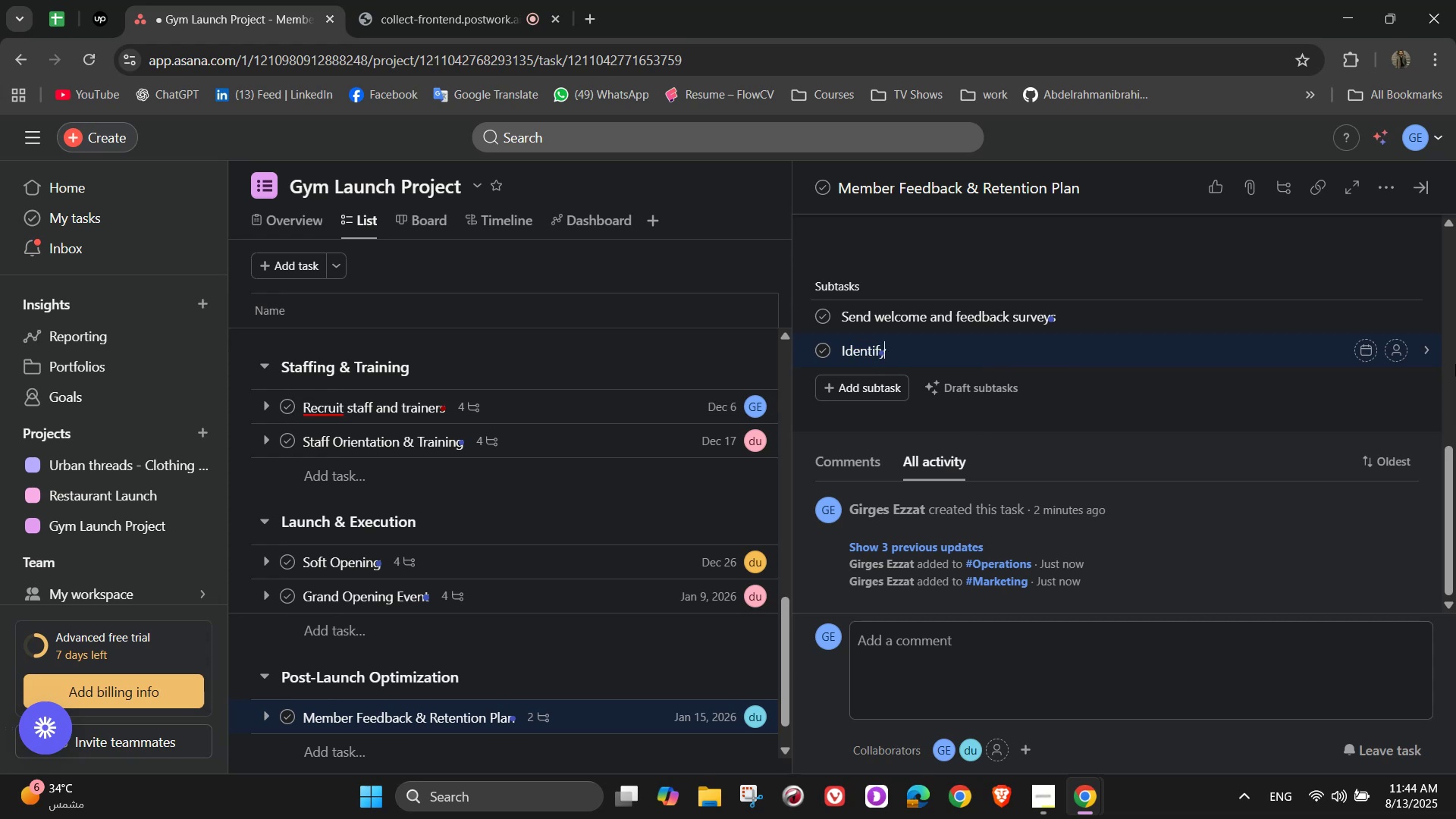 
type( top area)
key(Backspace)
type(a for improvement)
 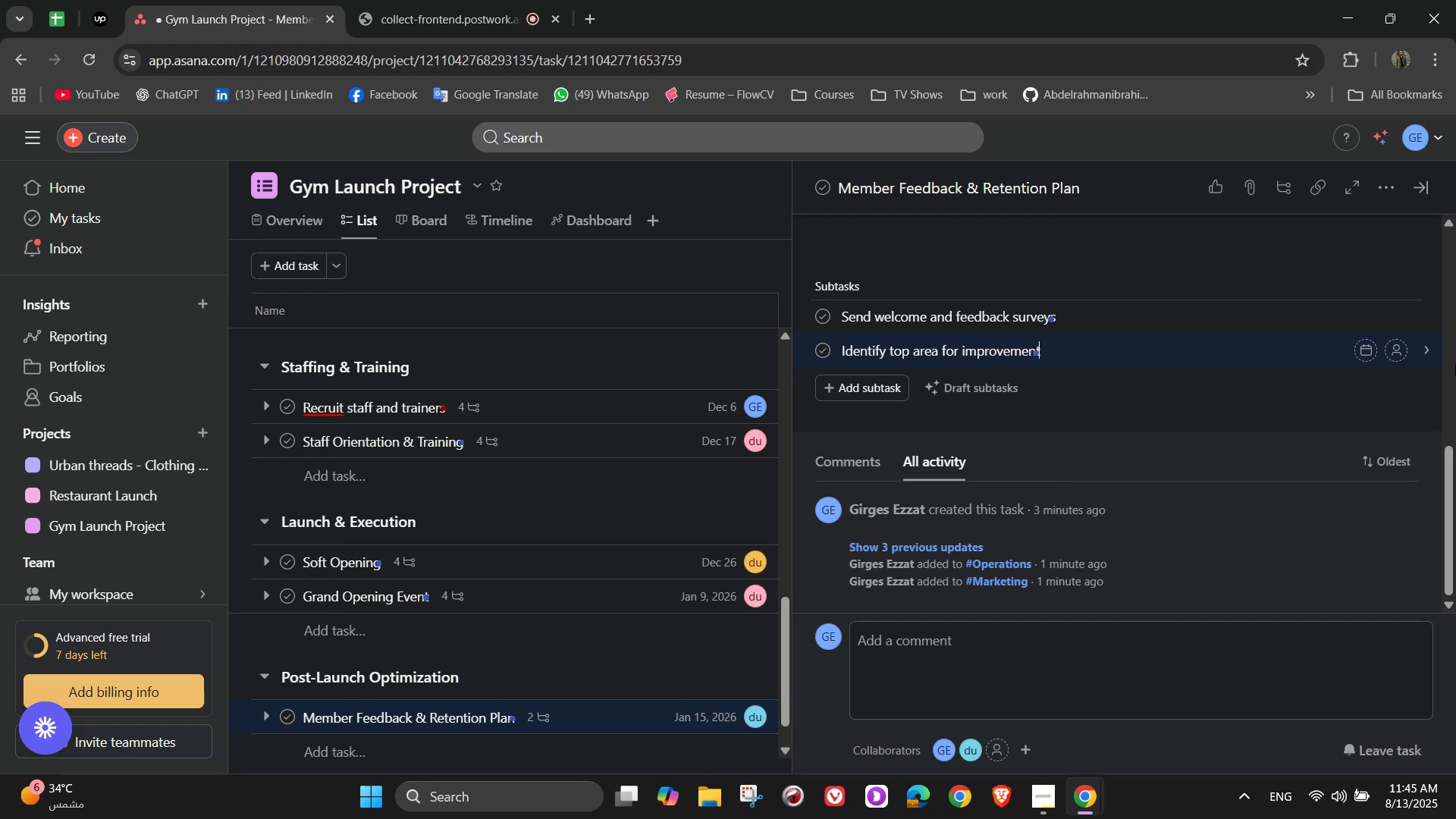 
key(Enter)
 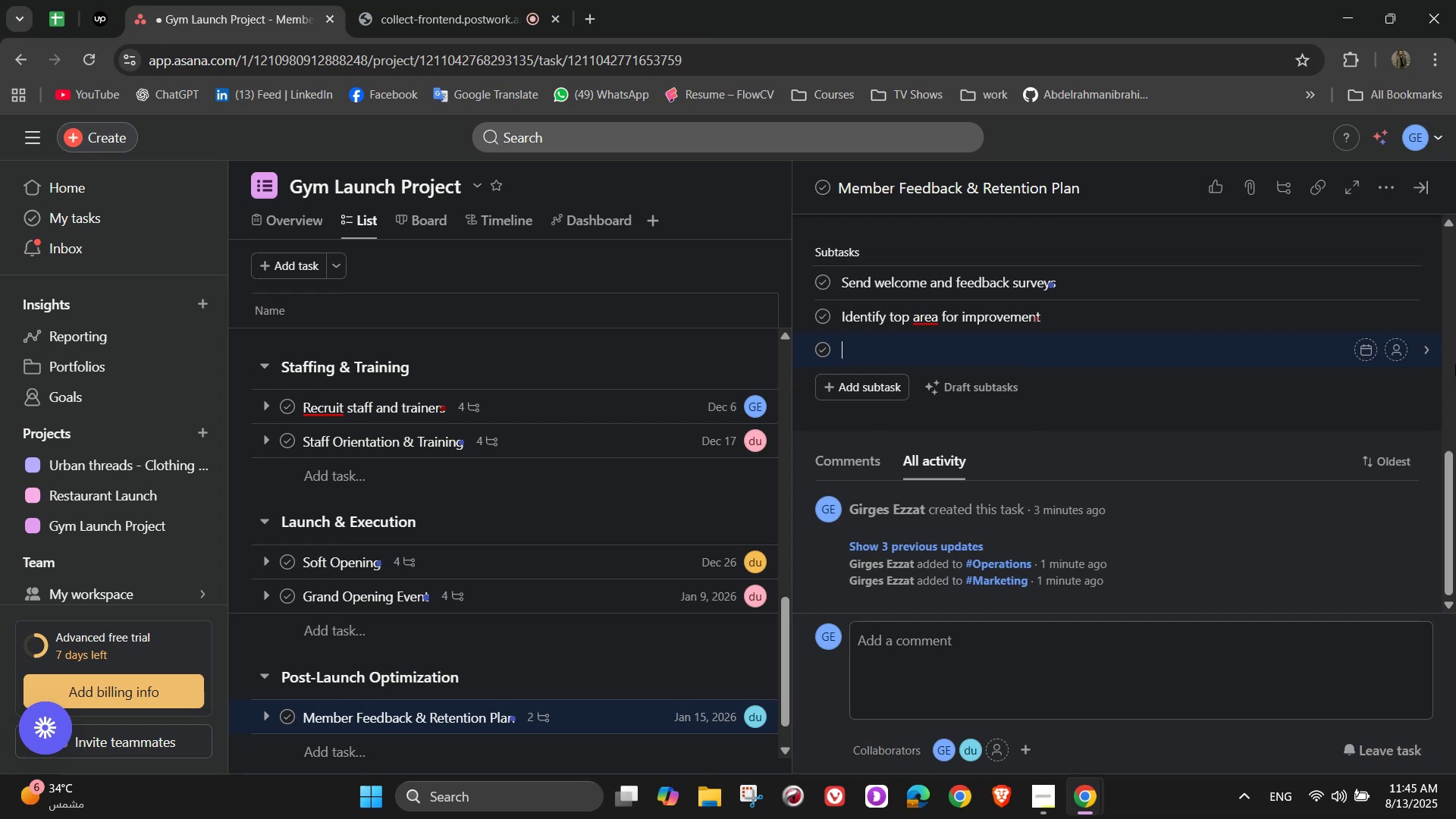 
type(Create loy)
 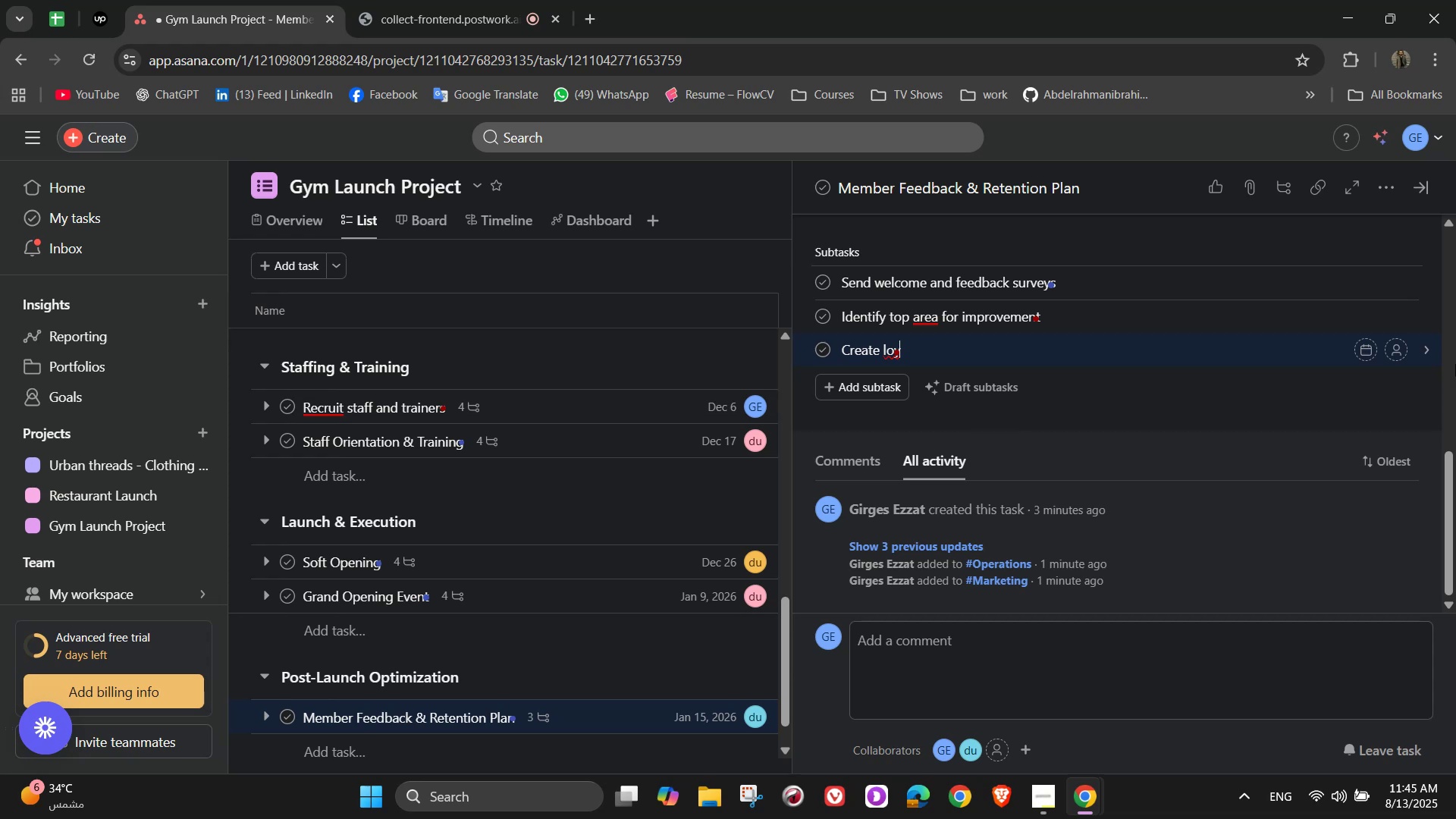 
wait(15.91)
 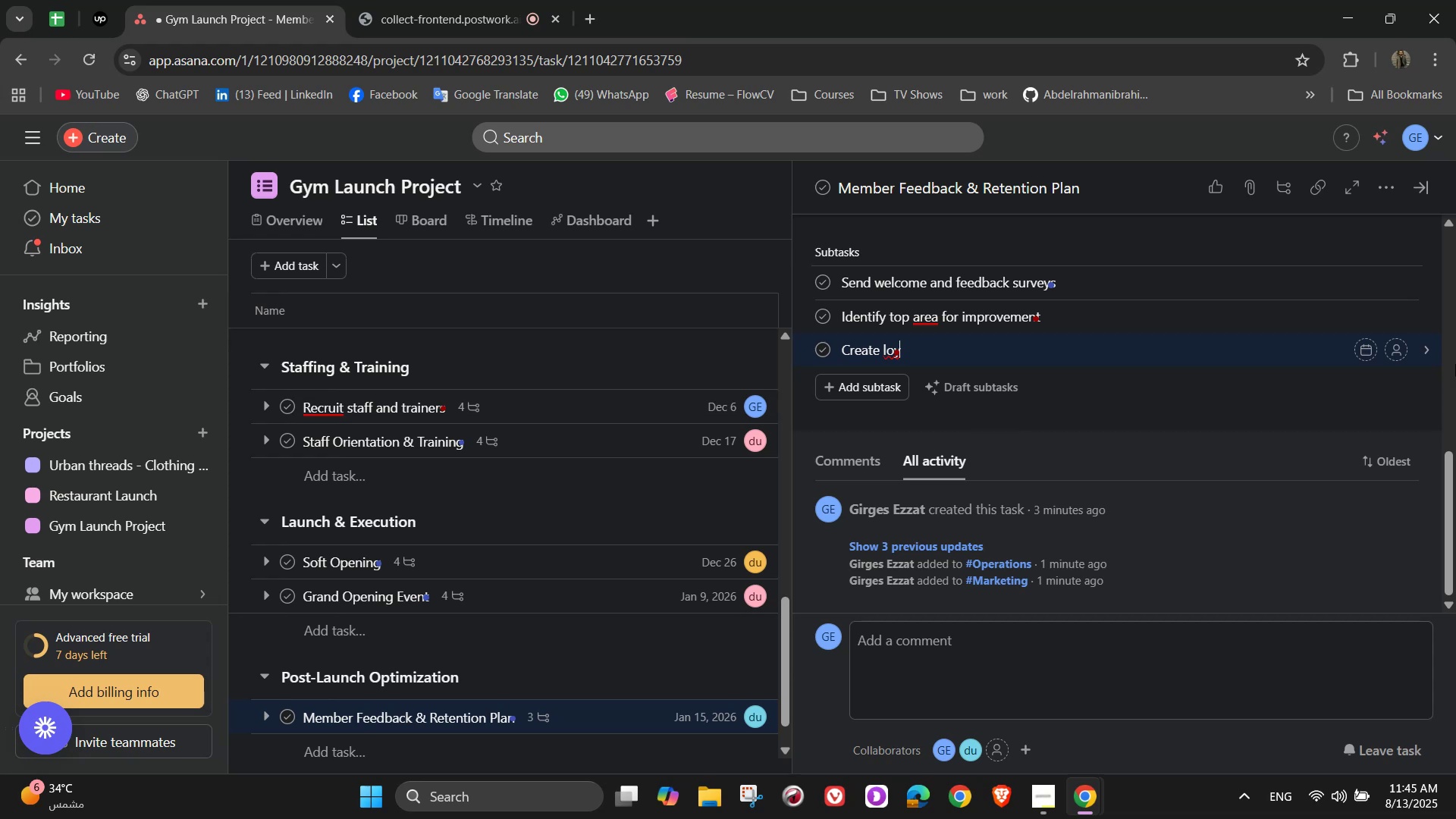 
type(alty programs)
 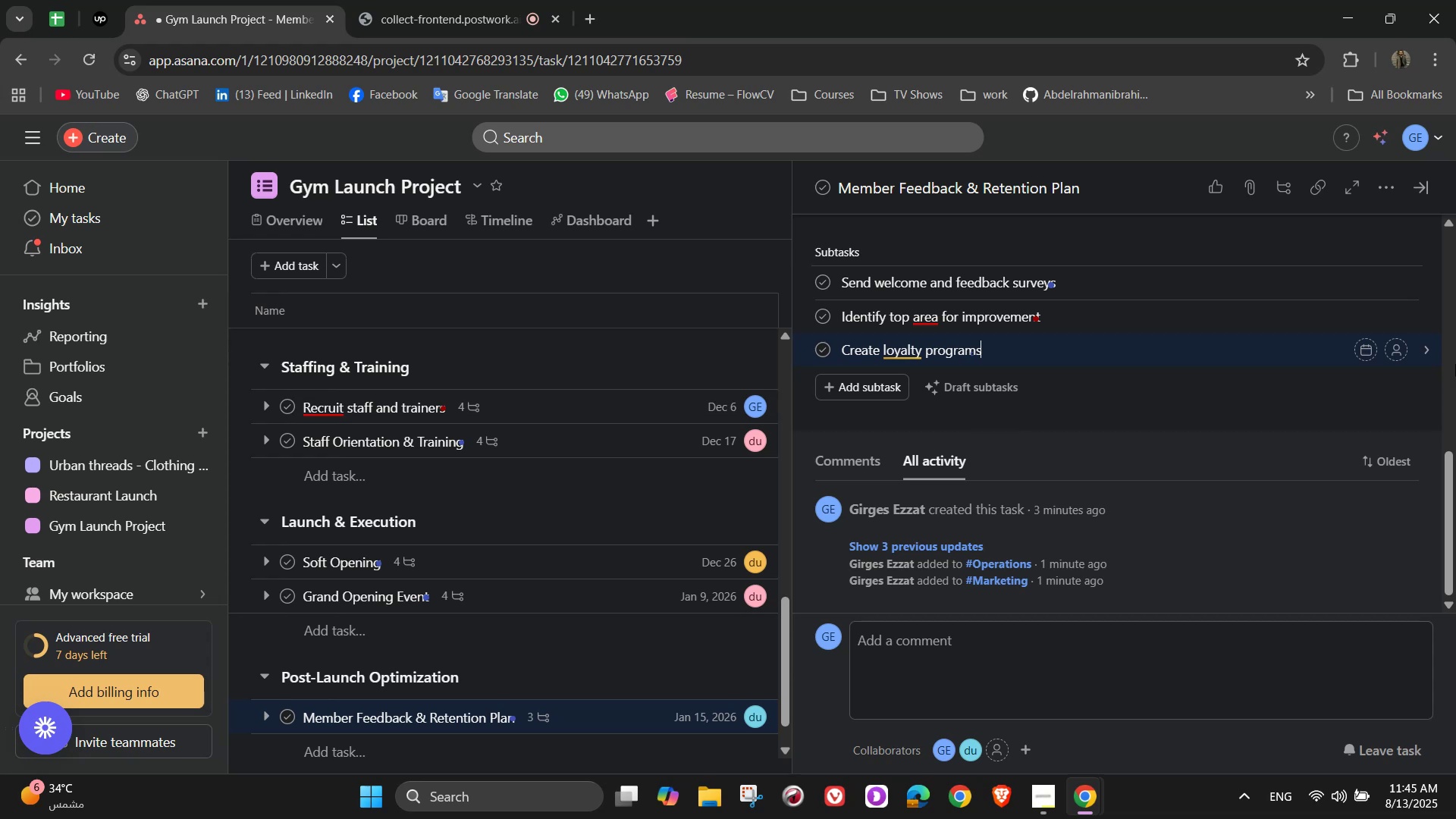 
key(Enter)
 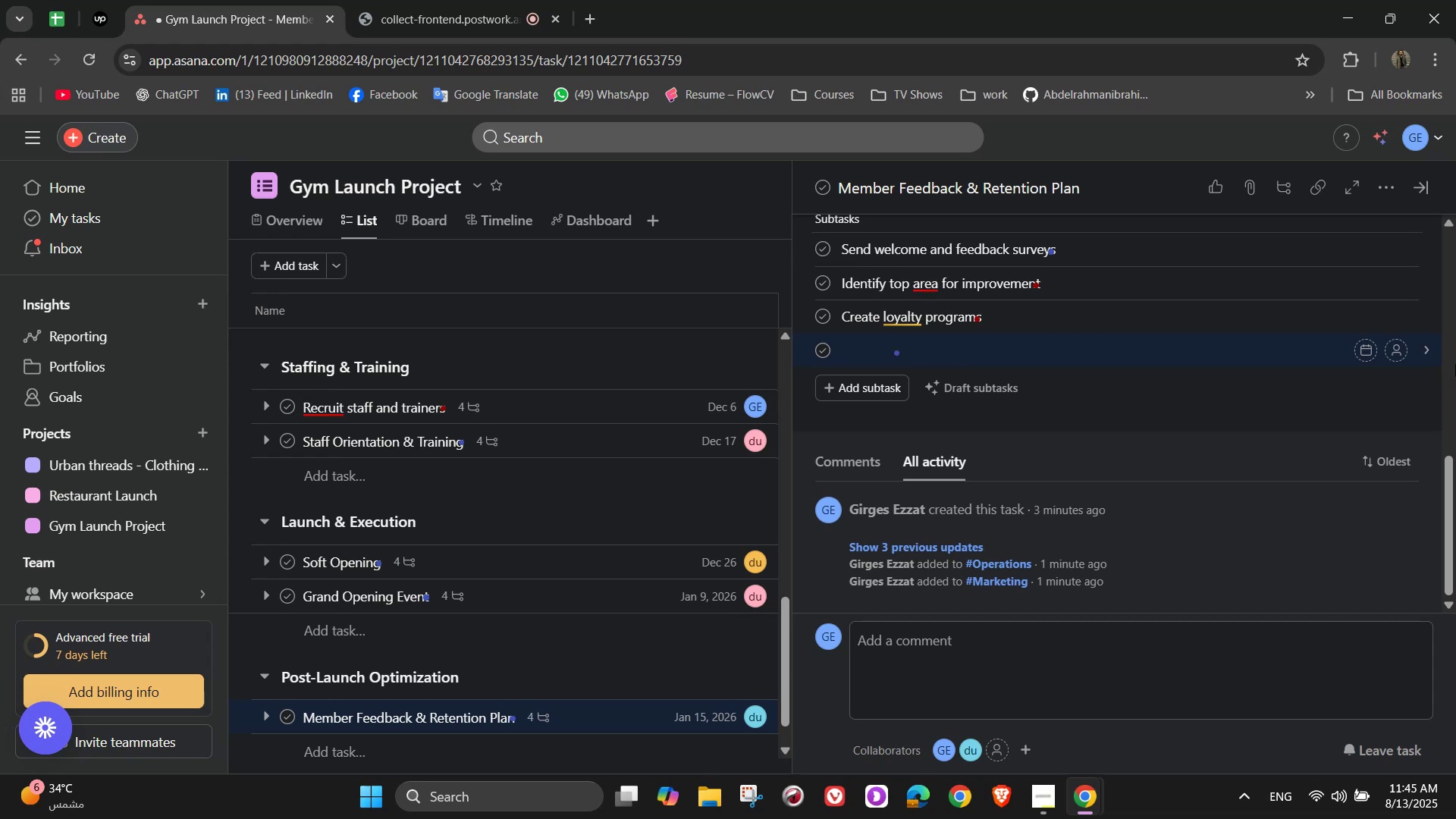 
type(Adjust memberships offers)
 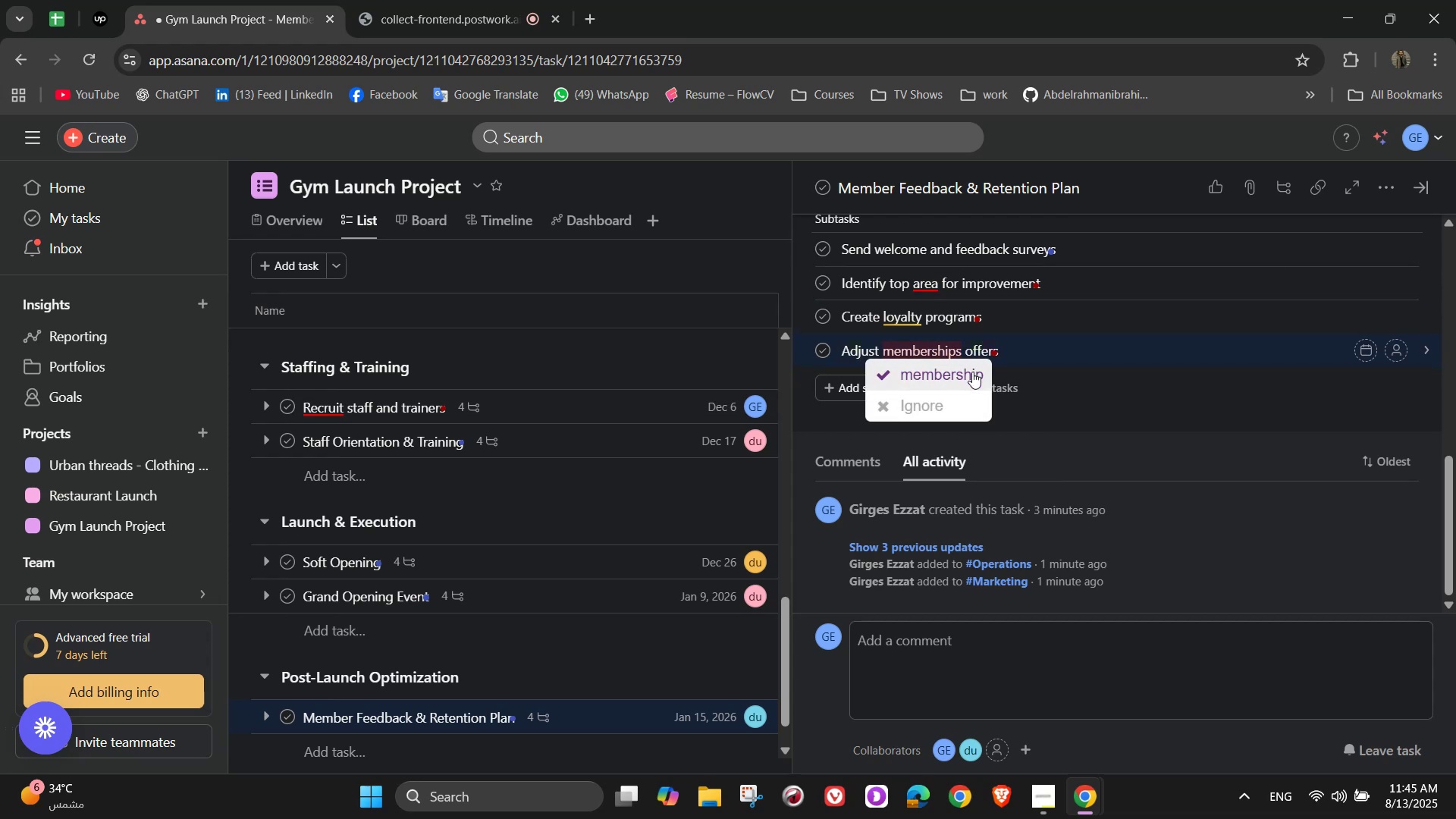 
left_click([974, 375])
 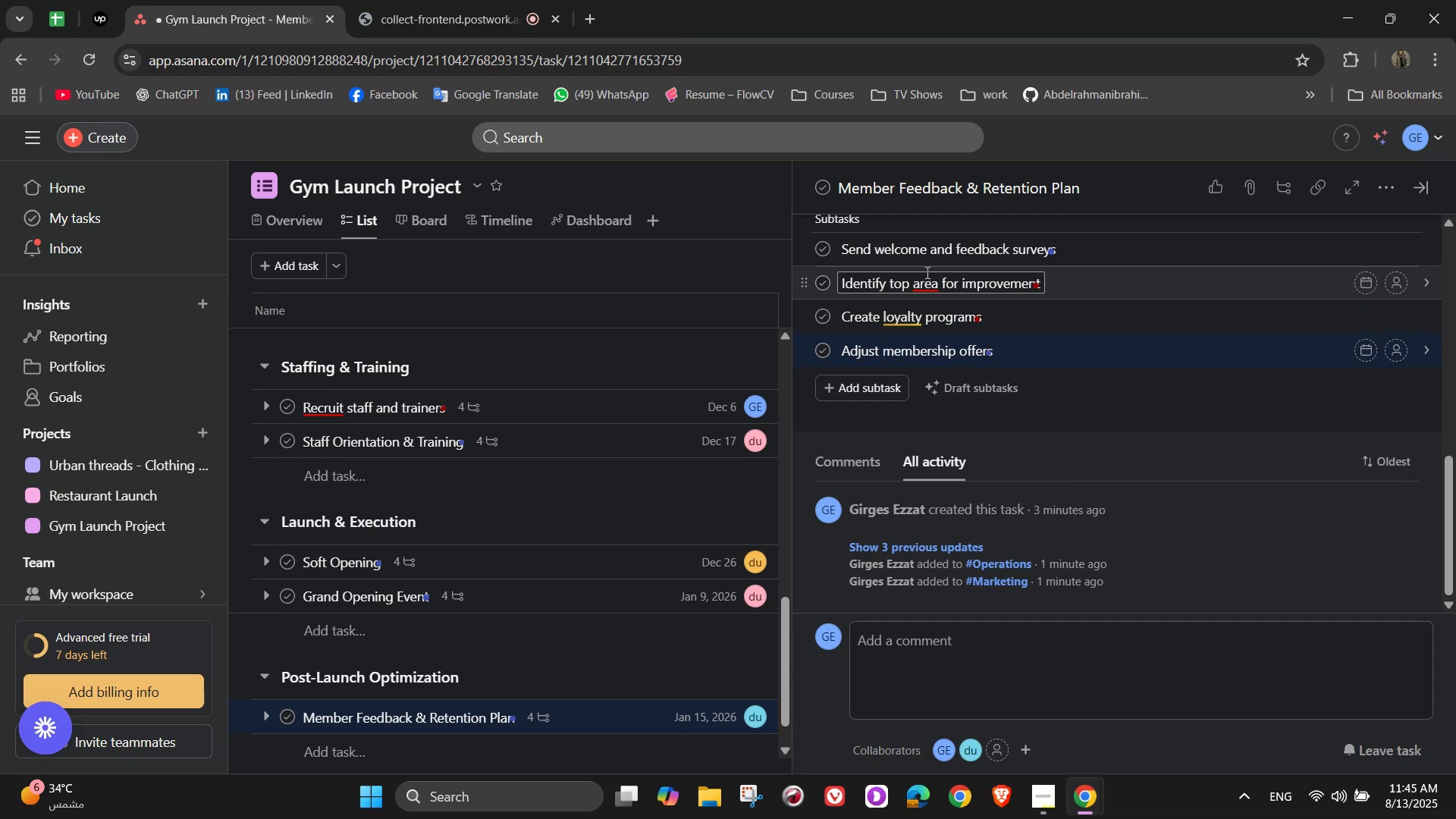 
left_click([932, 300])
 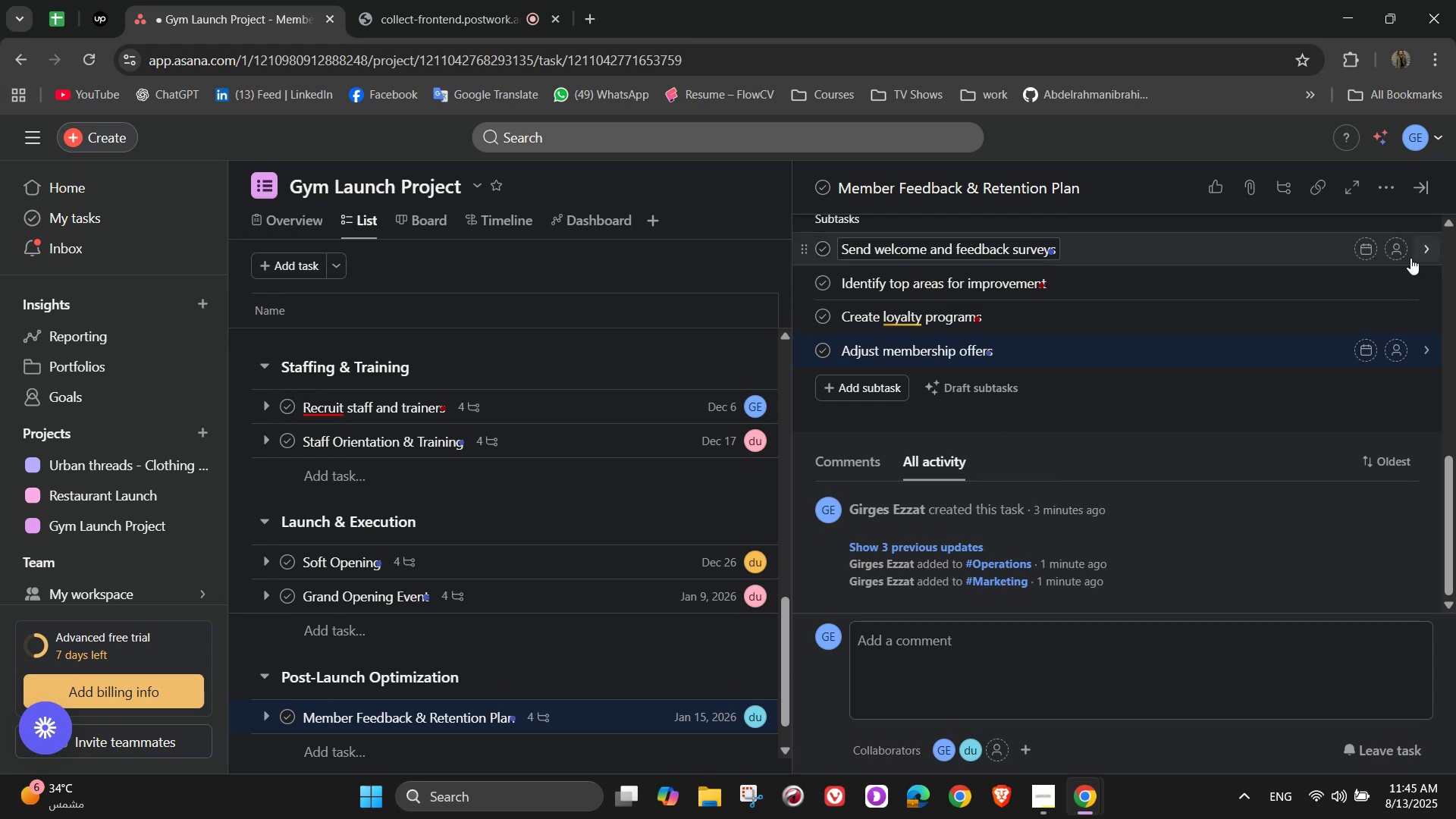 
left_click([1392, 249])
 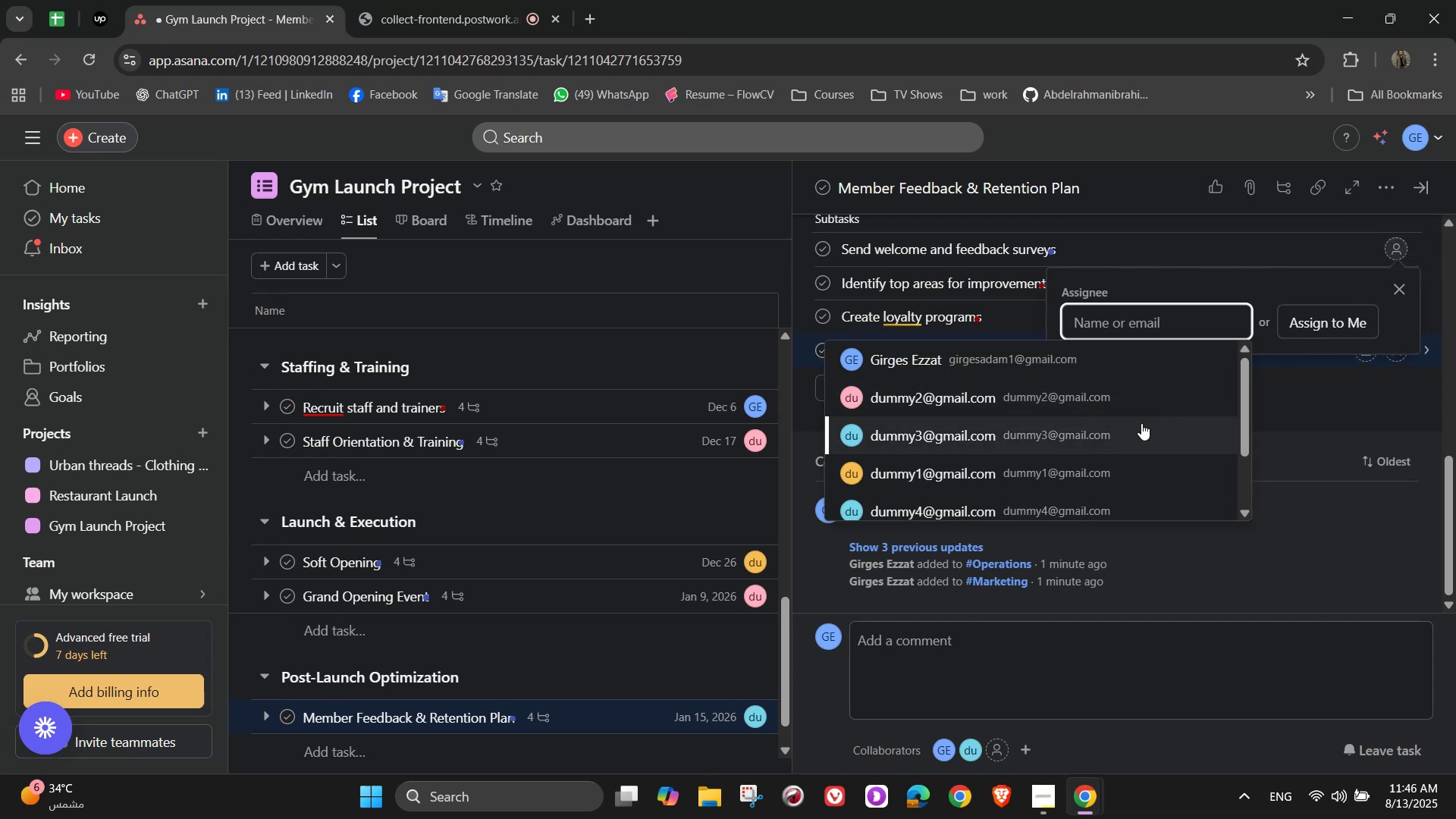 
left_click([1086, 435])
 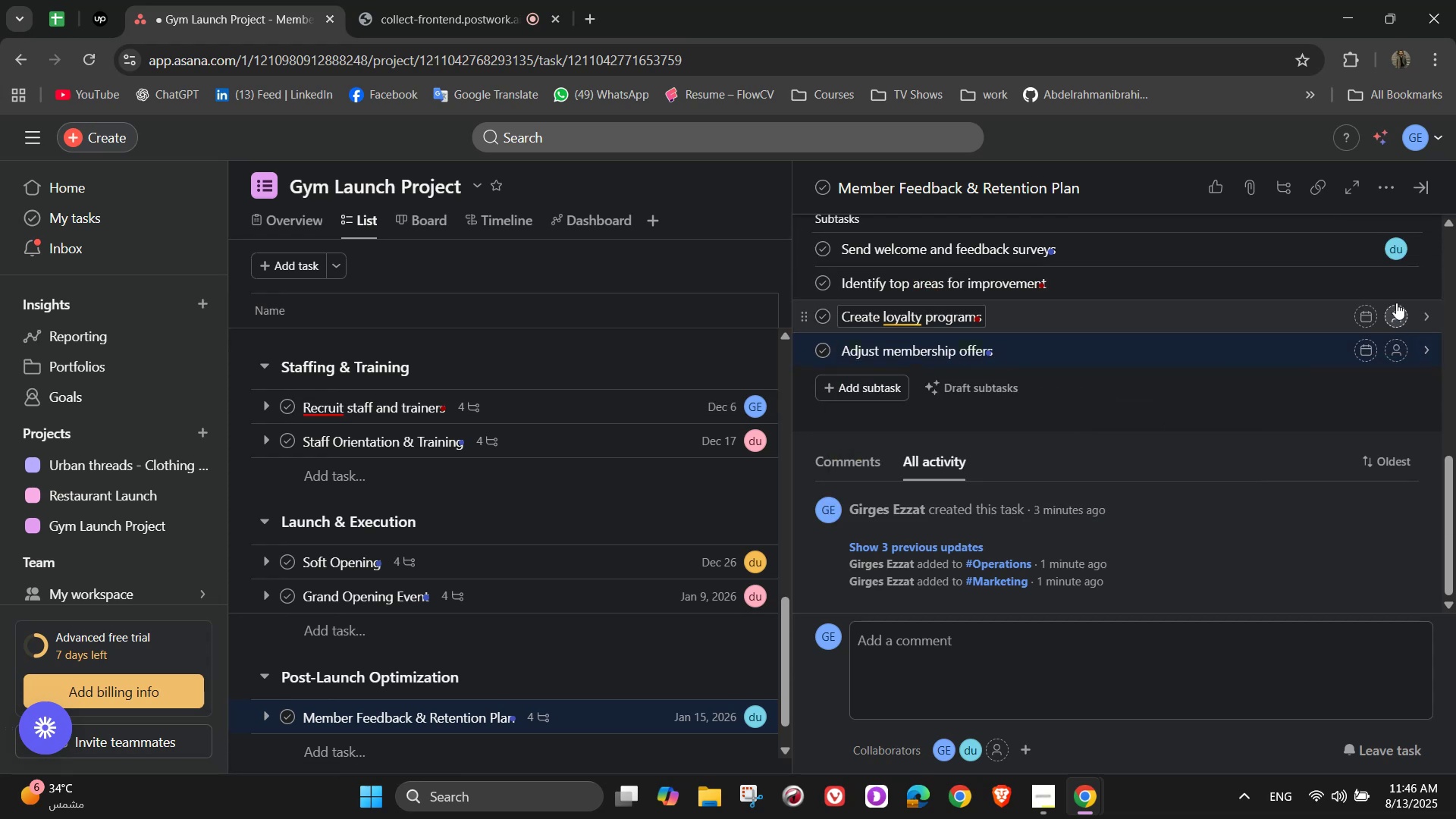 
left_click([1396, 293])
 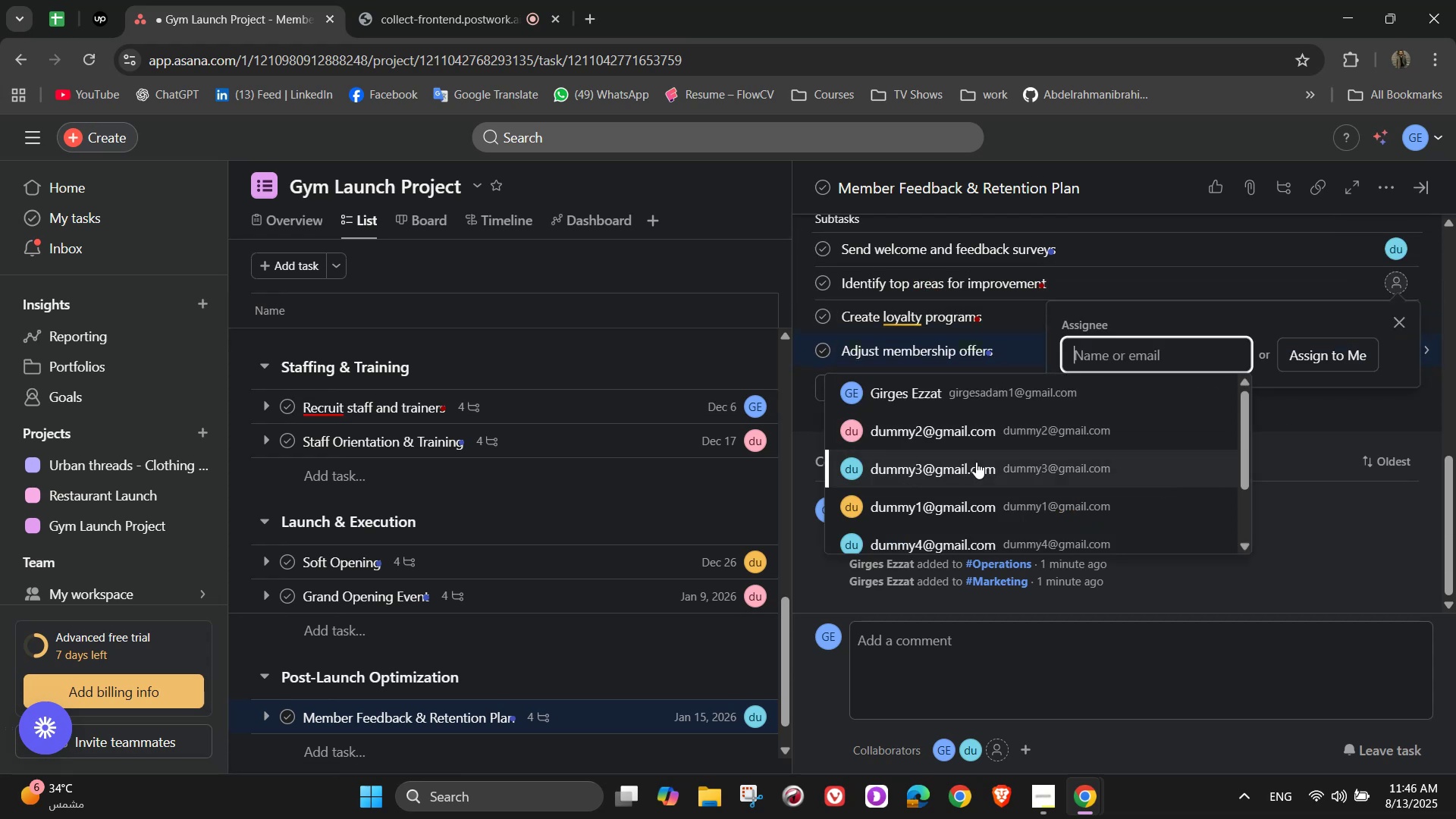 
left_click([959, 499])
 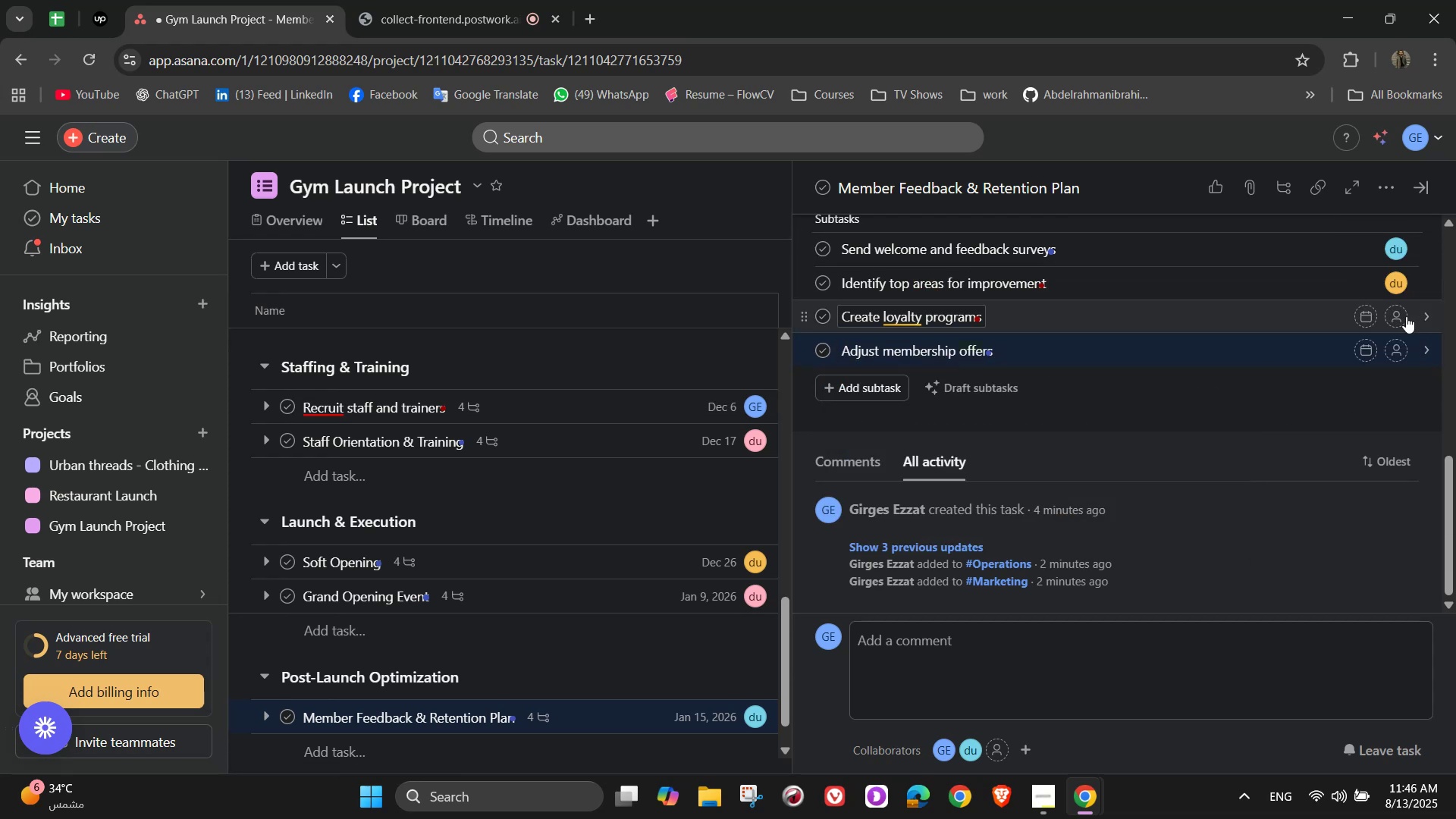 
left_click([1395, 320])
 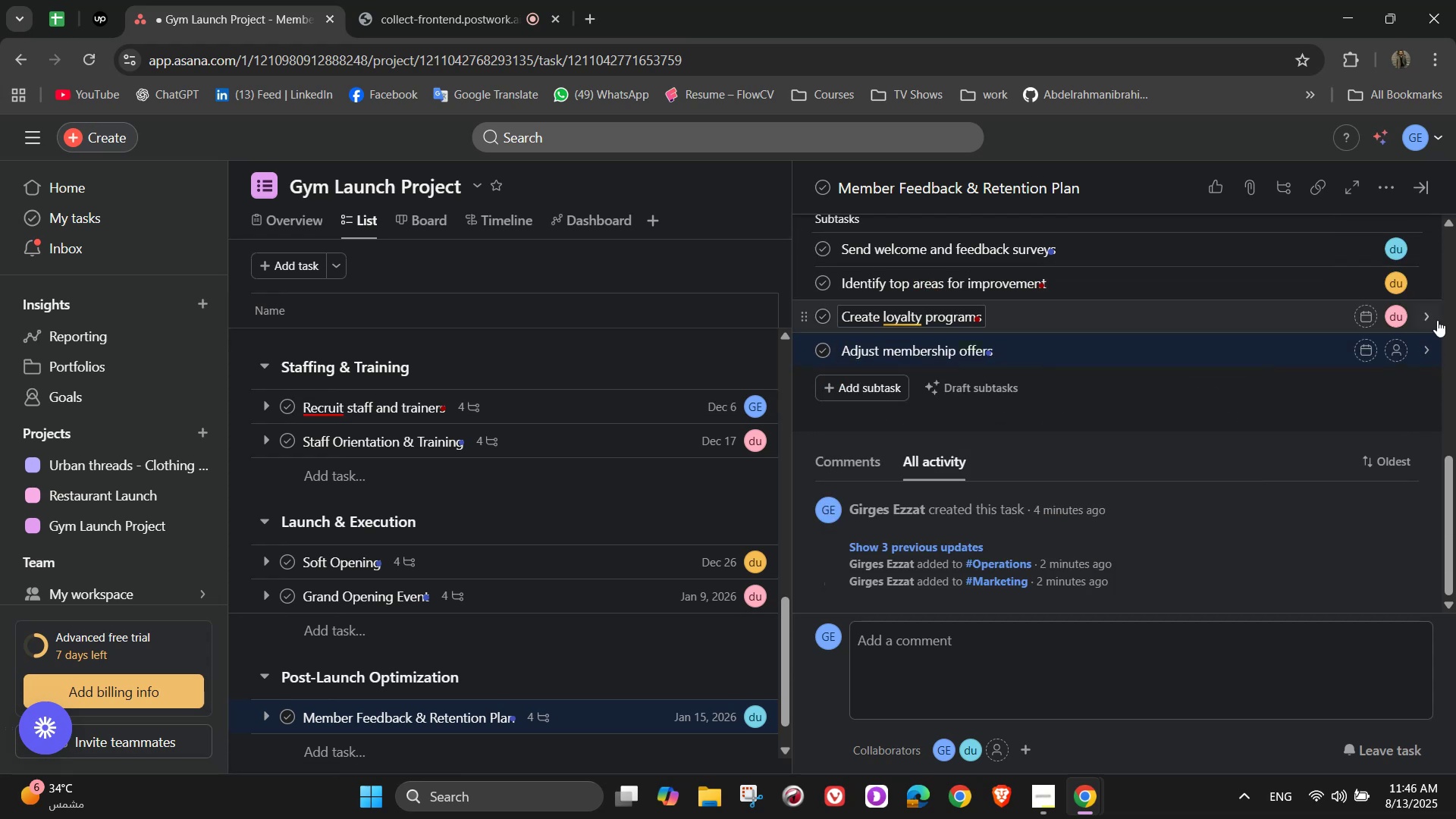 
left_click([1394, 352])
 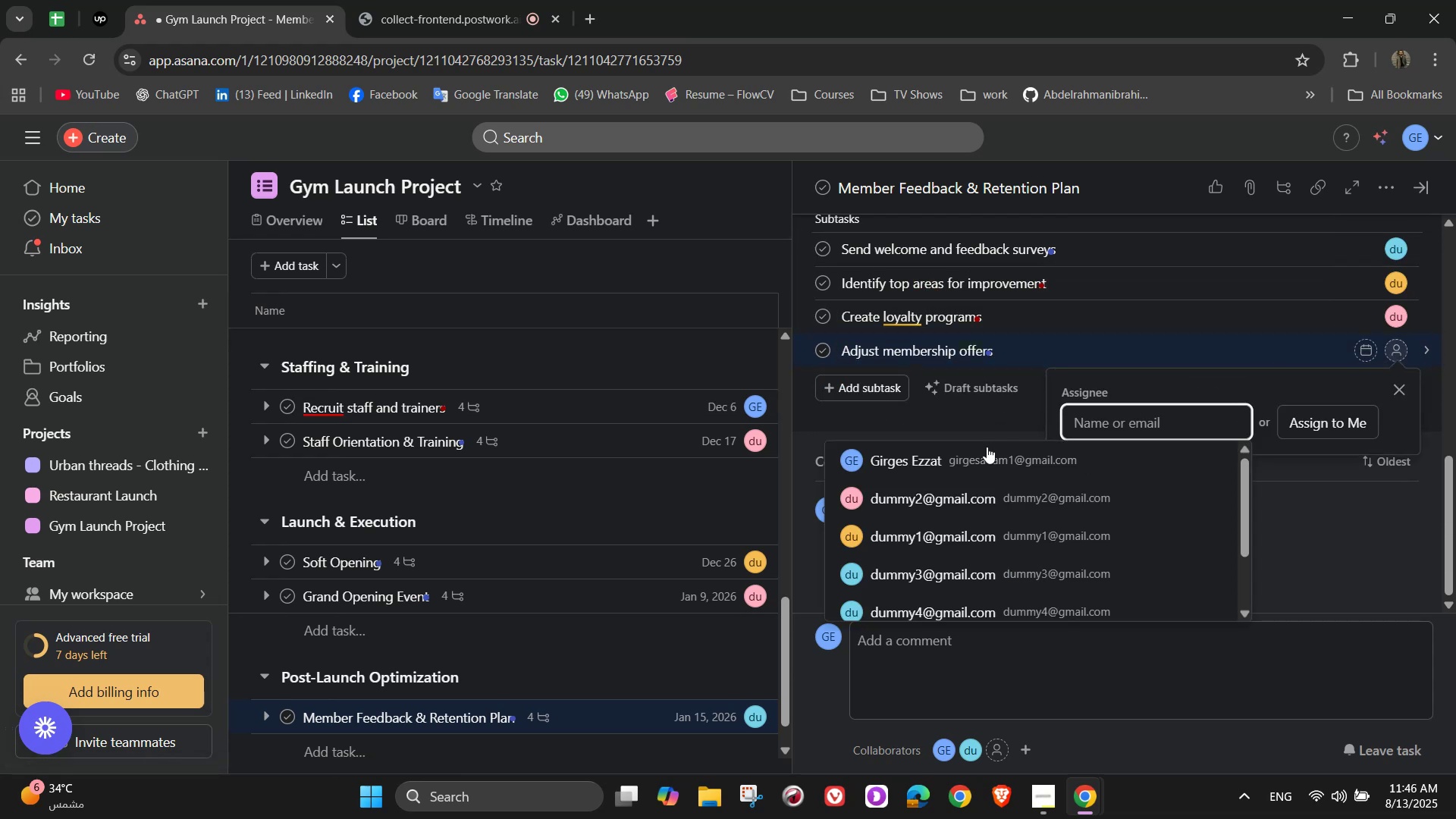 
left_click([986, 452])
 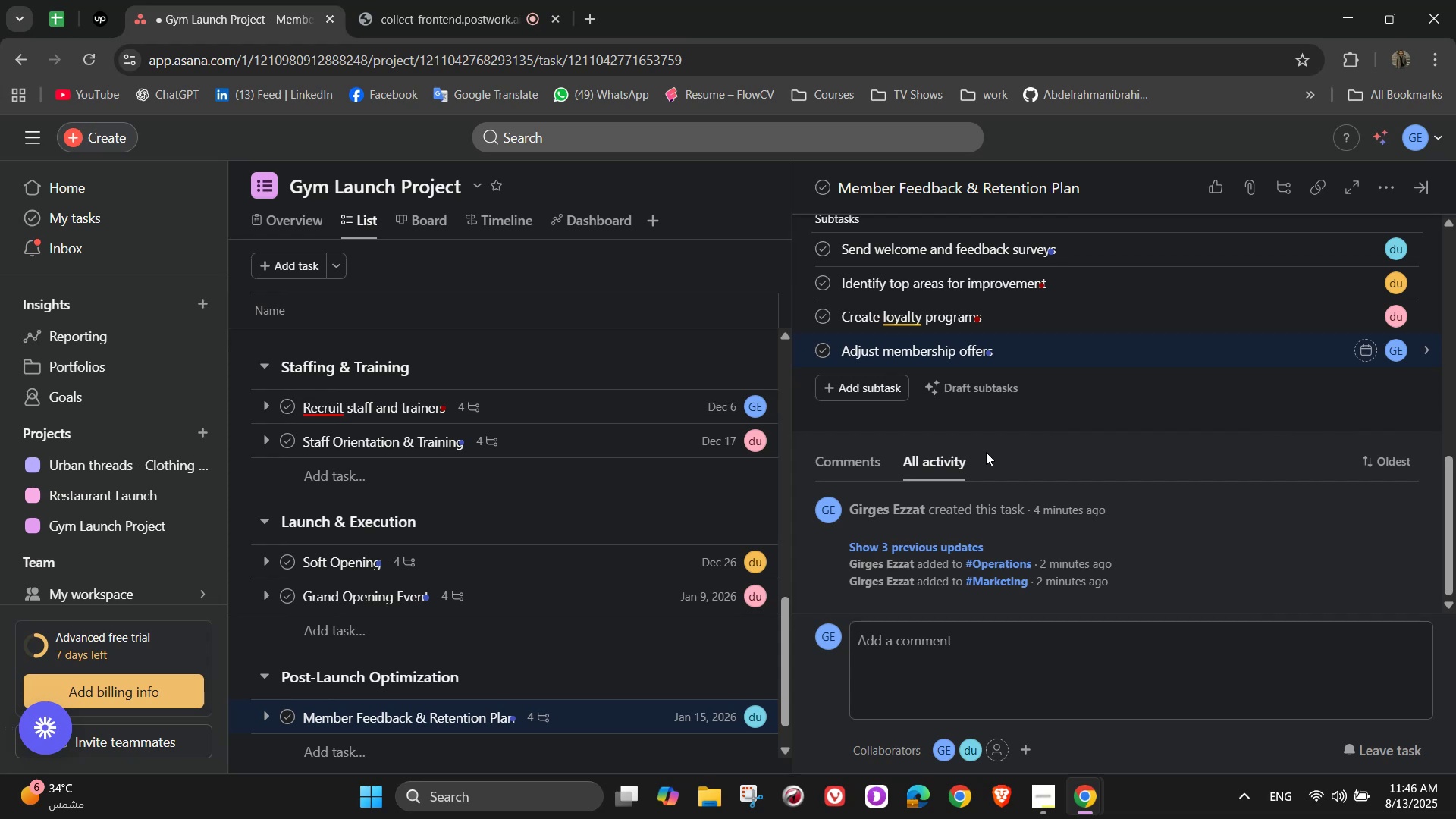 
scroll: coordinate [1326, 306], scroll_direction: up, amount: 6.0
 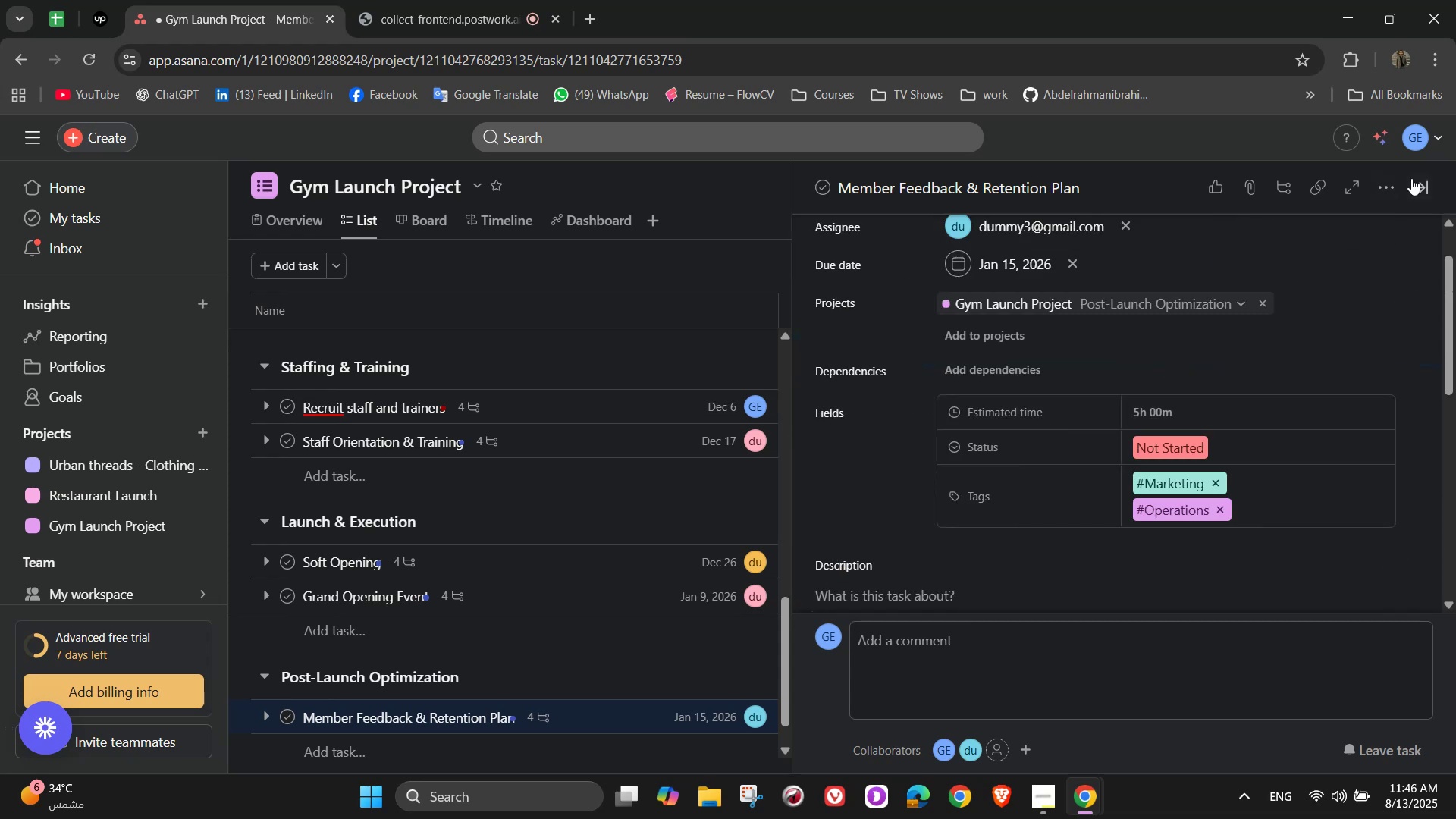 
left_click([1416, 180])
 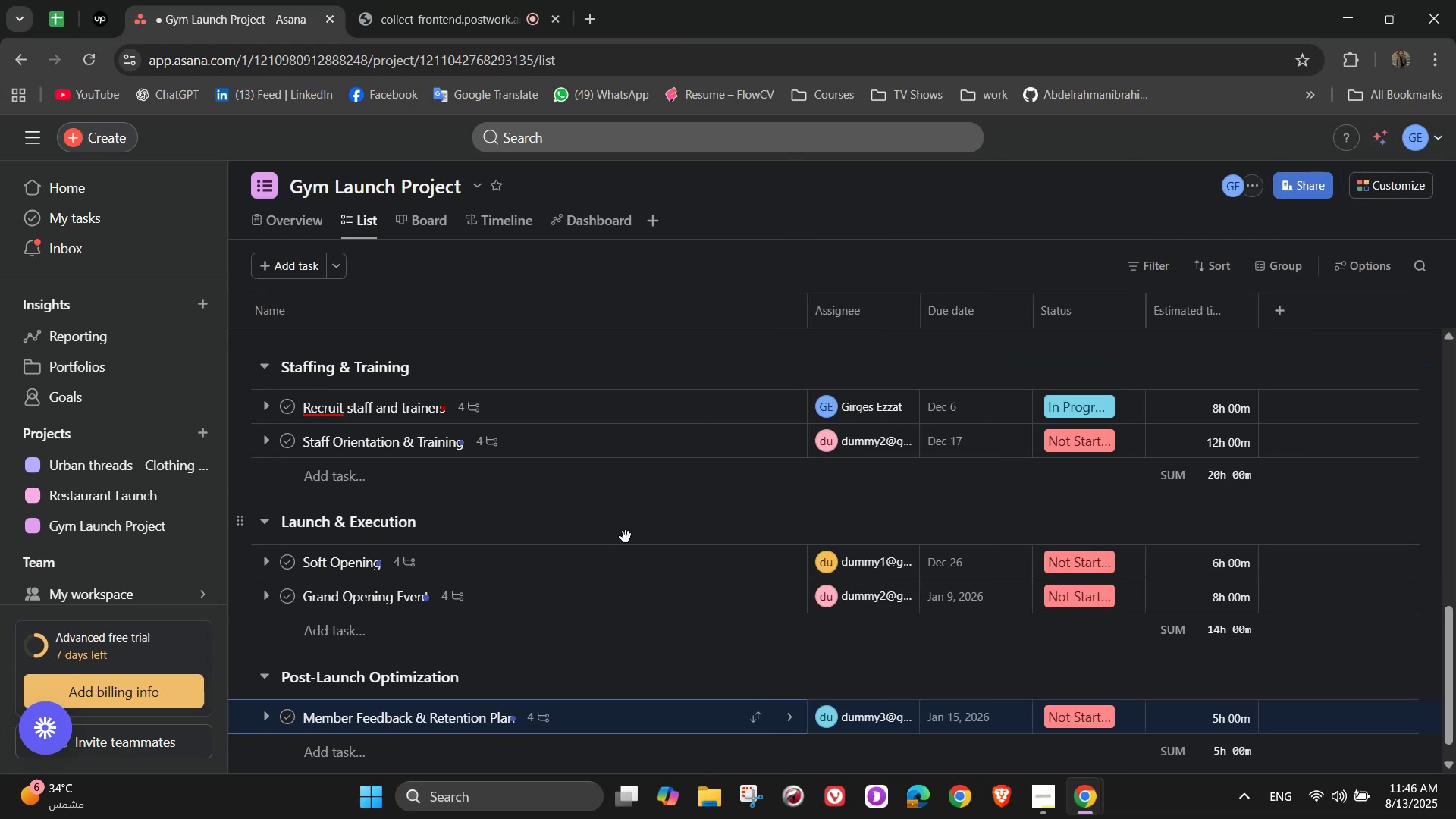 
scroll: coordinate [629, 537], scroll_direction: down, amount: 2.0
 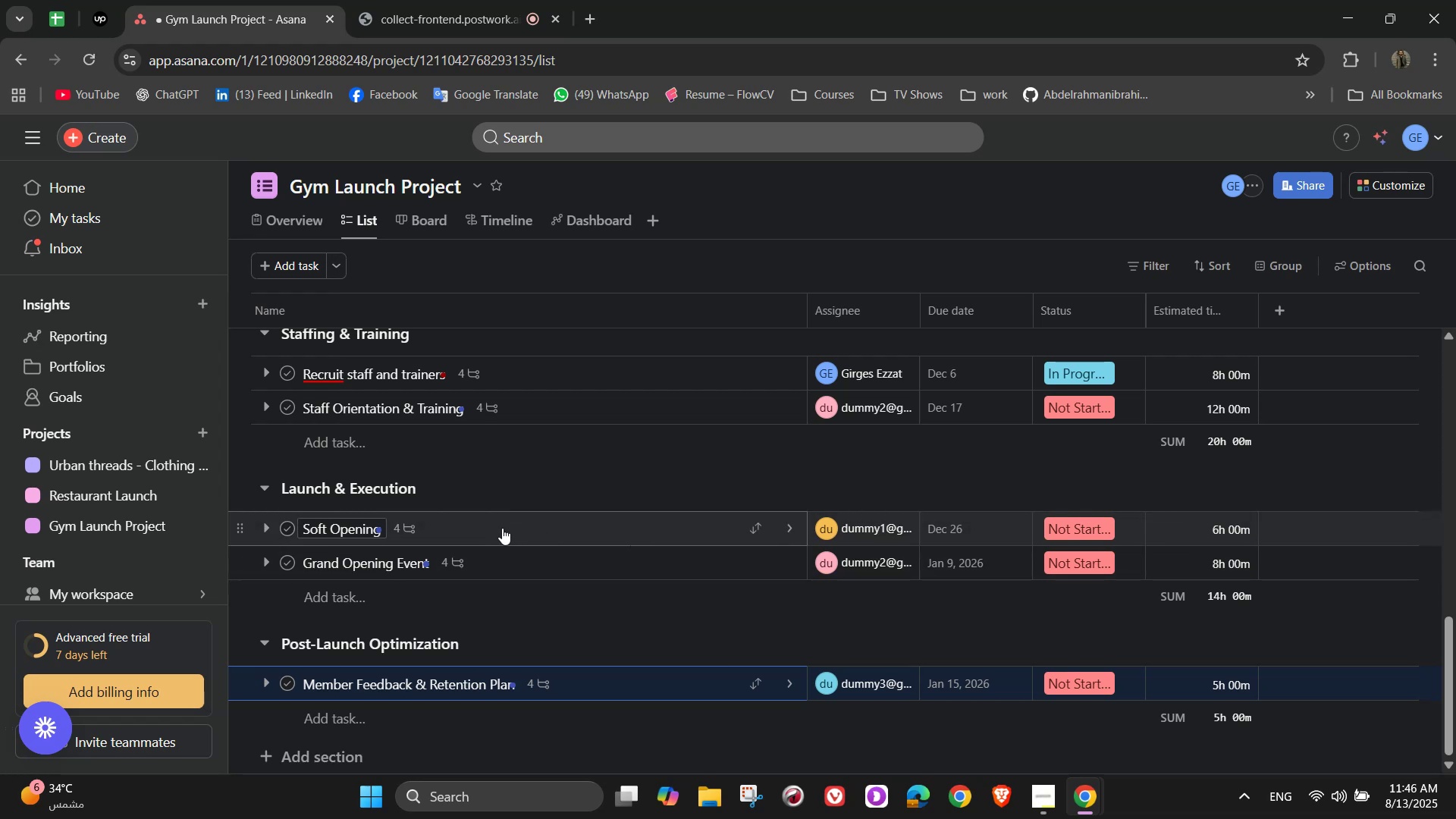 
wait(7.73)
 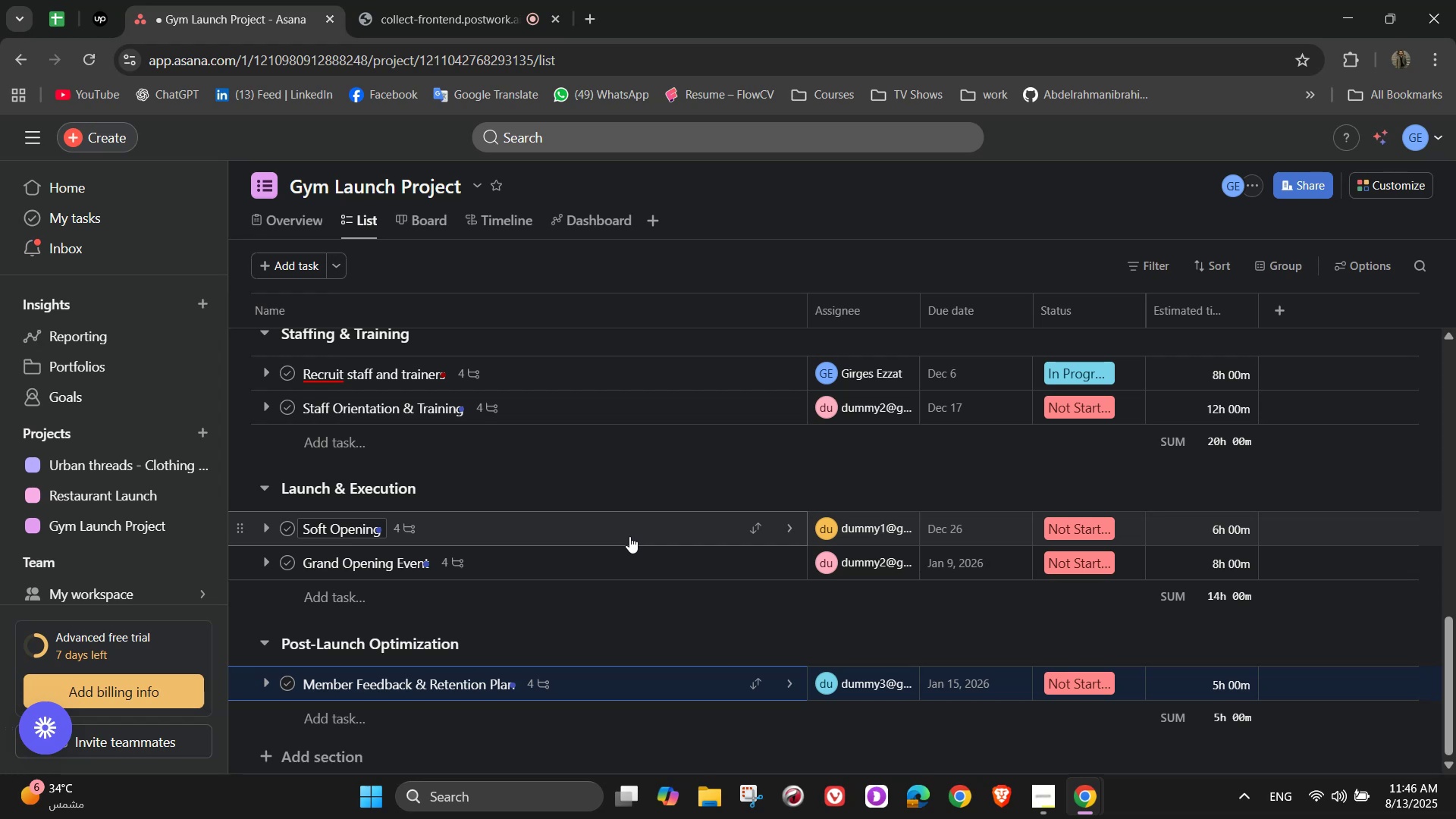 
left_click([341, 726])
 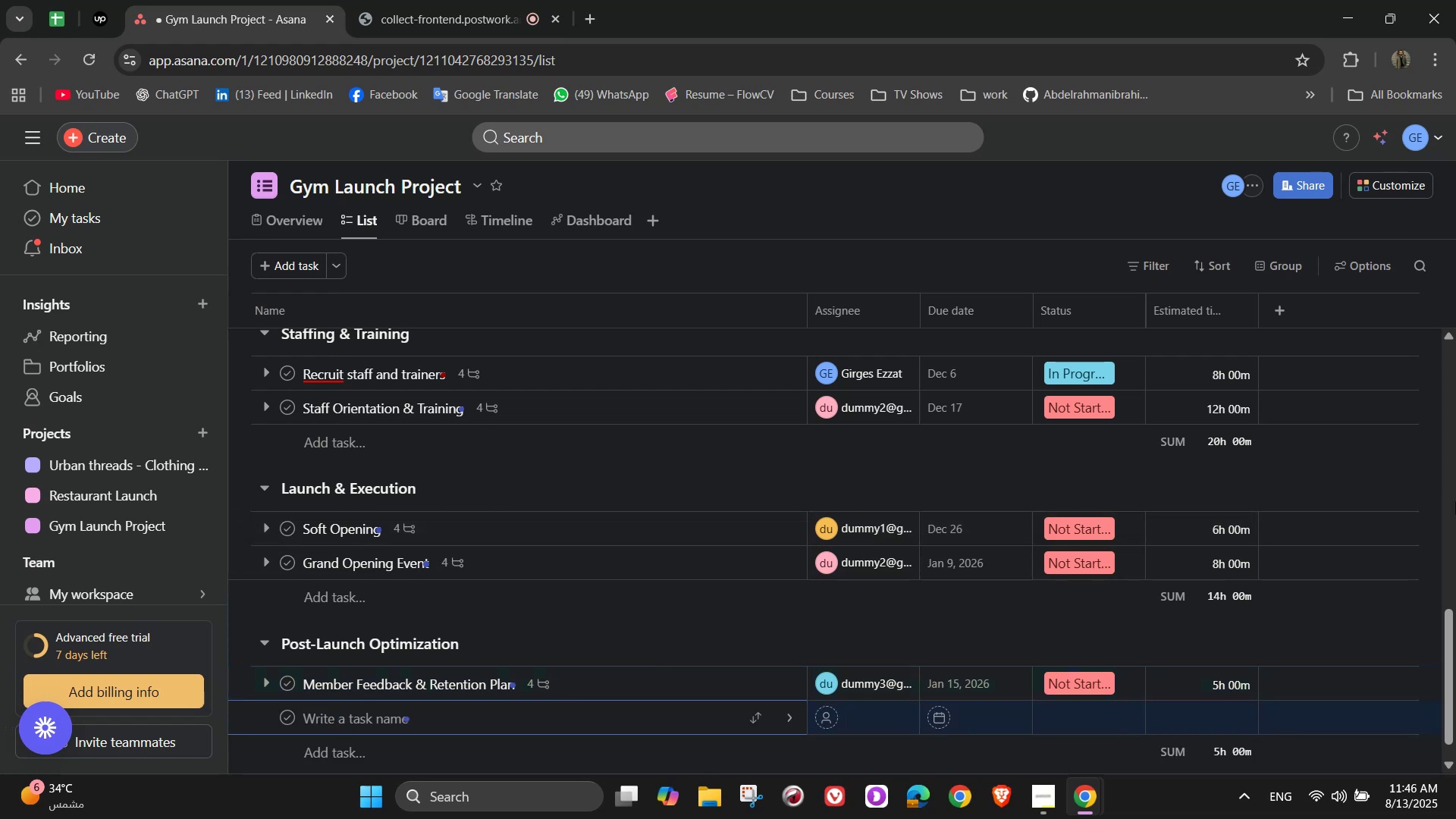 
type(Per)
 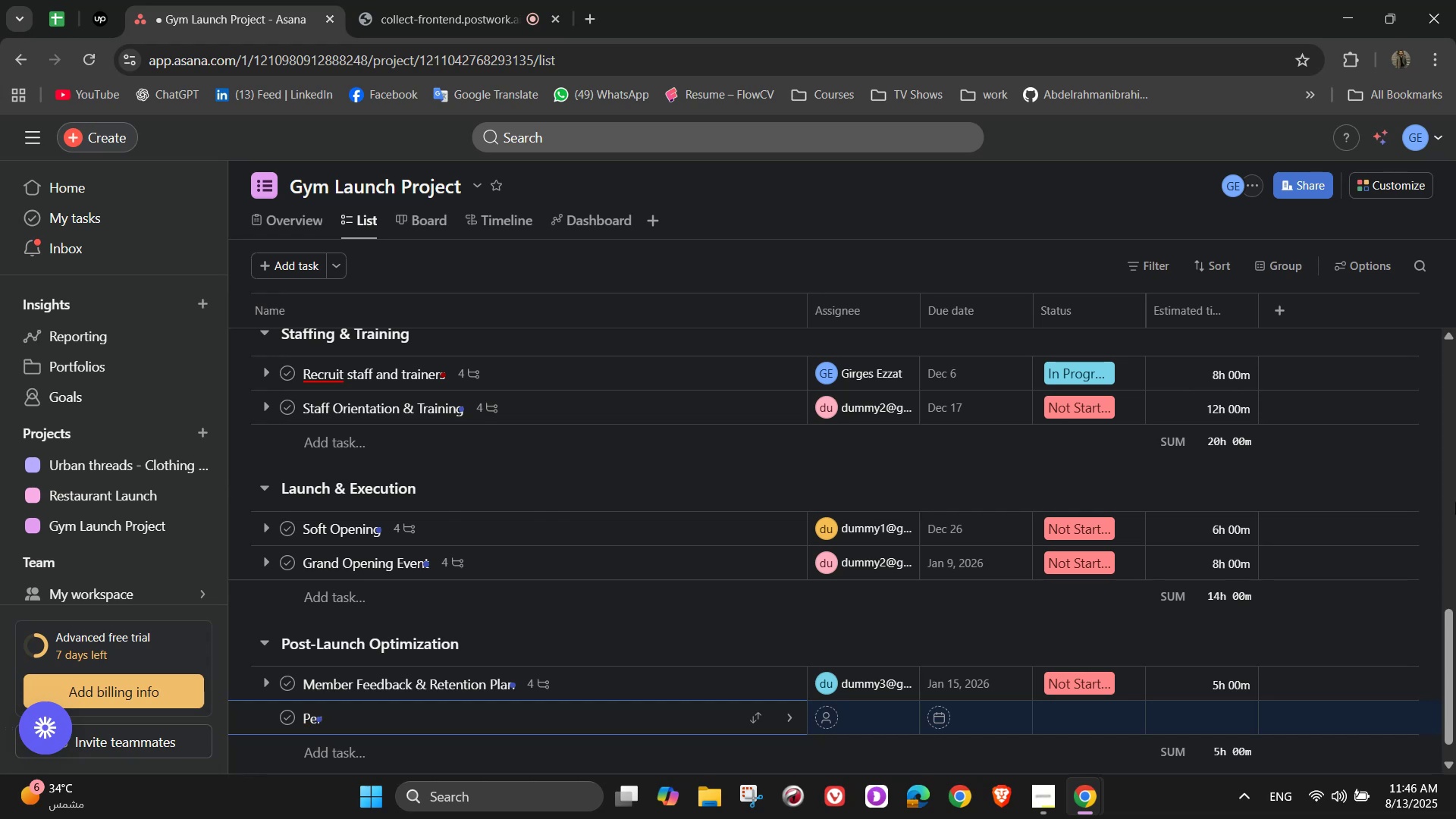 
key(R)
 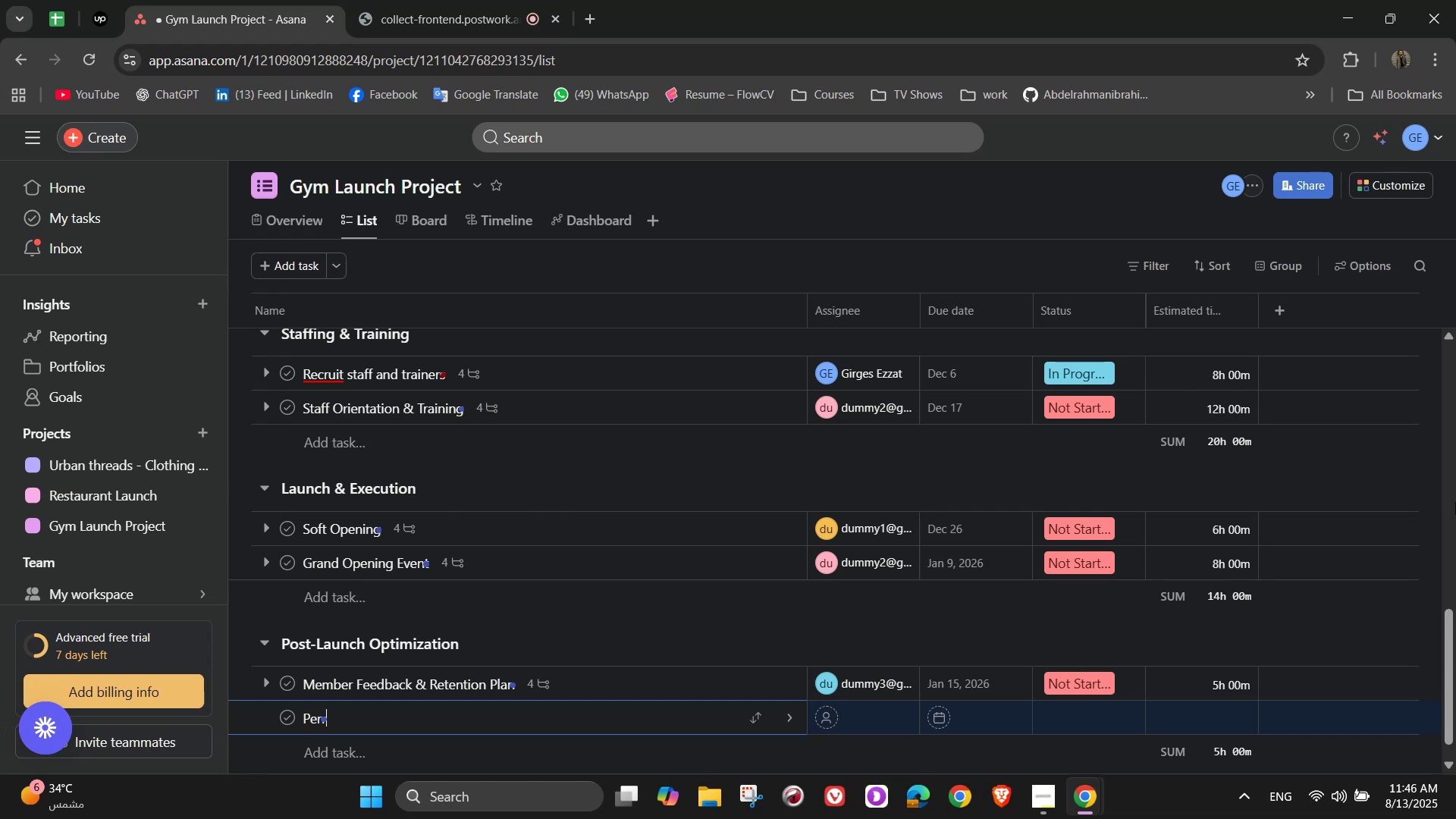 
key(Backspace)
 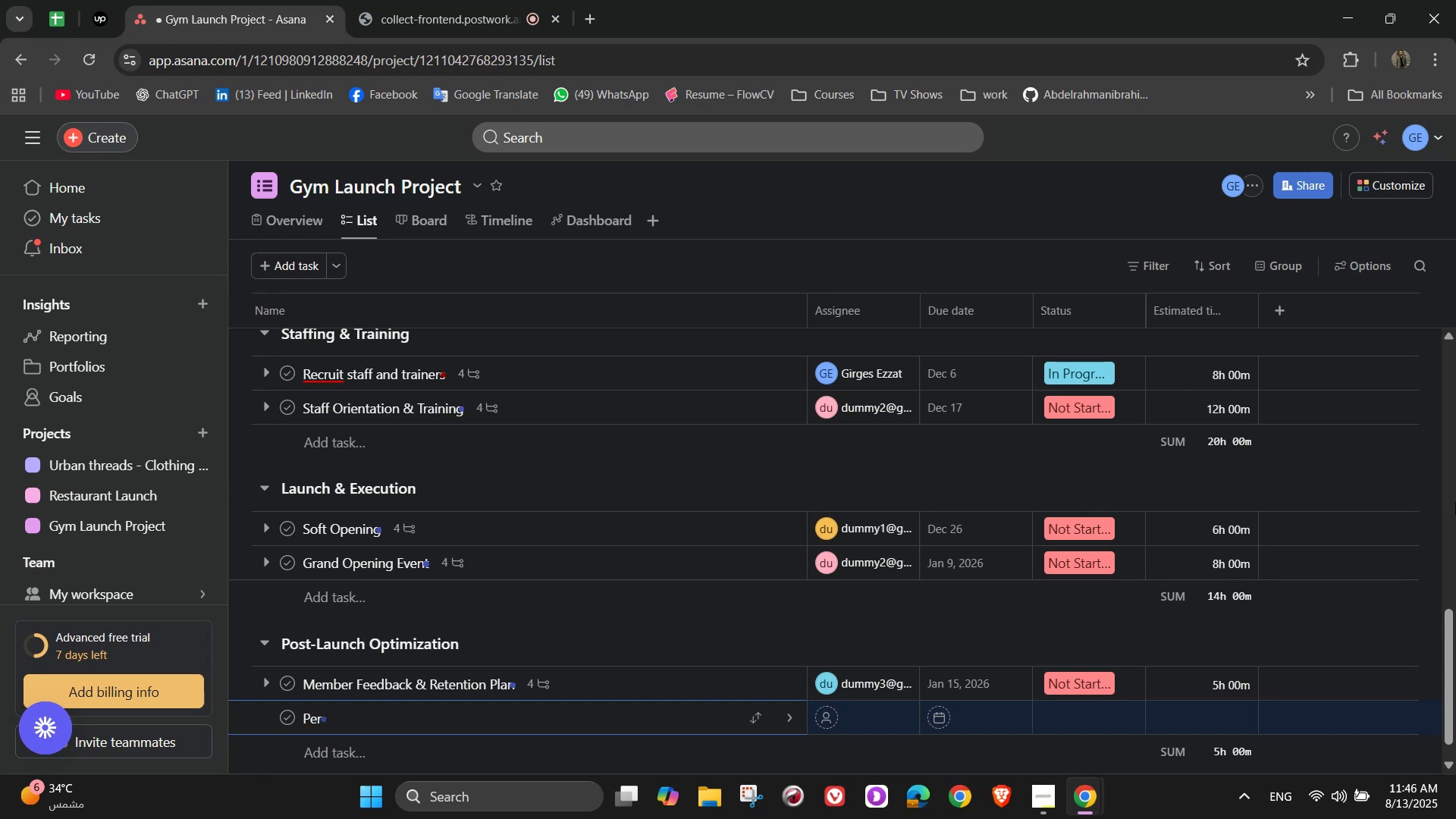 
key(Backspace)
 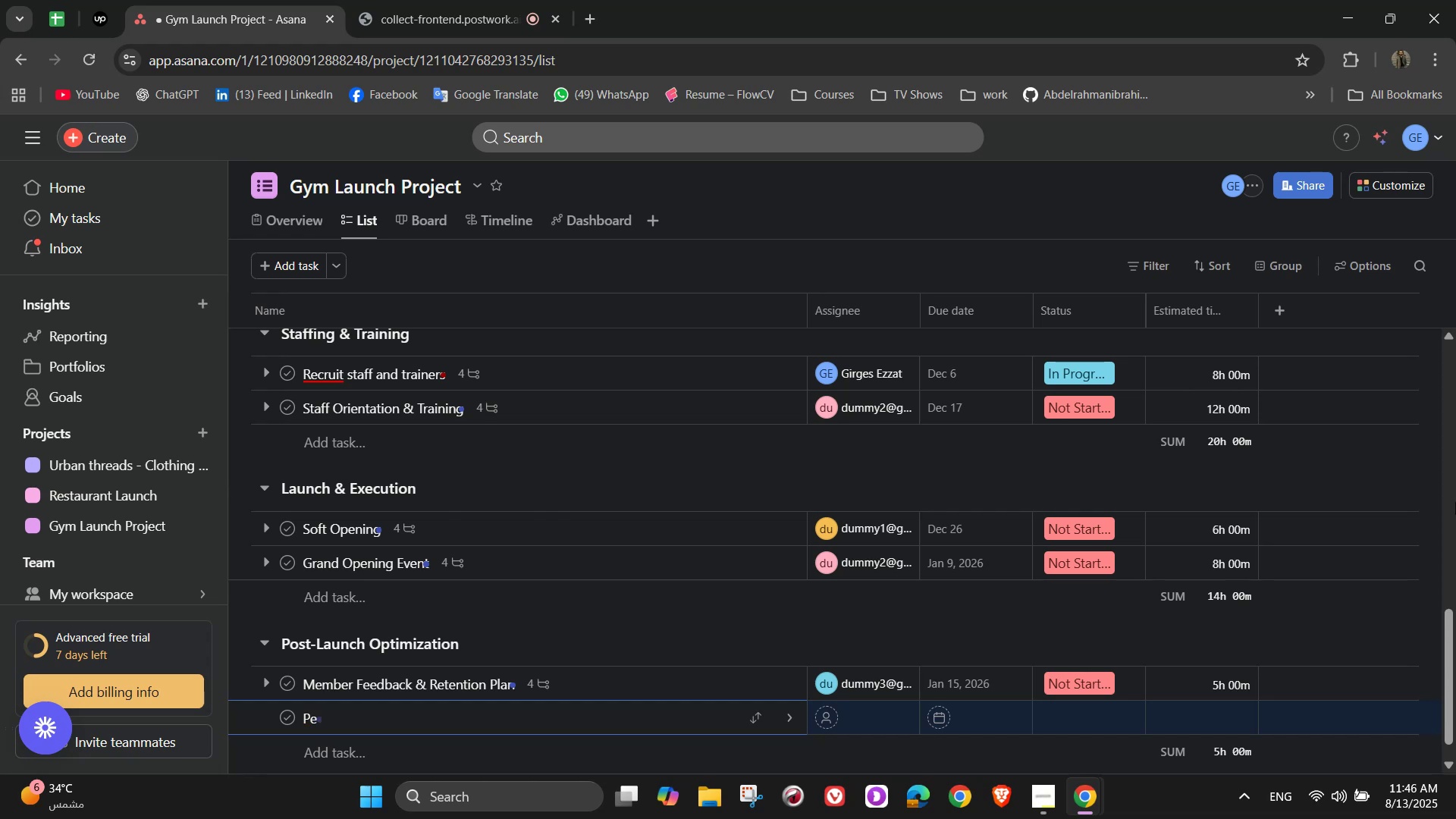 
key(R)
 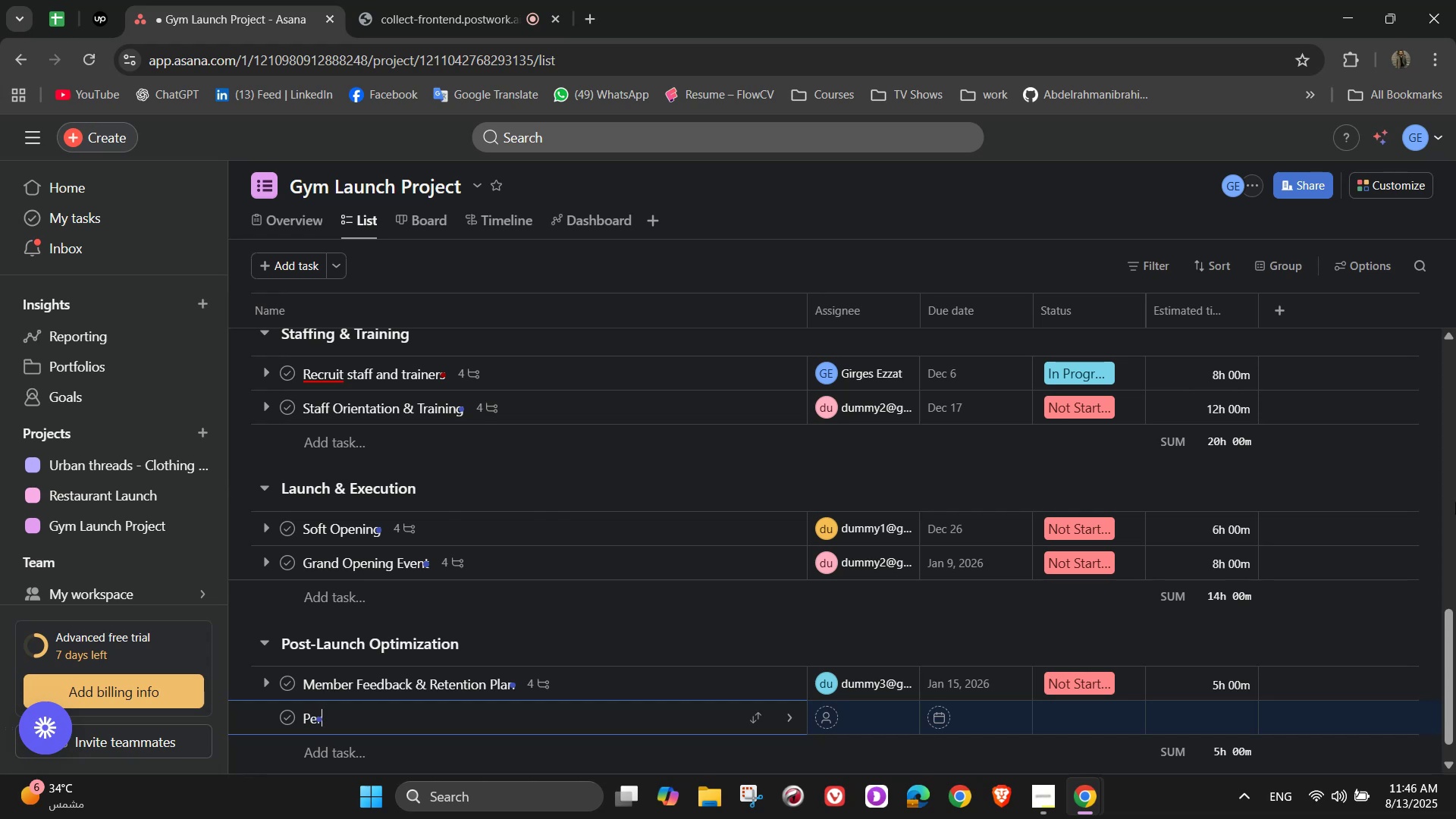 
key(Backspace)
 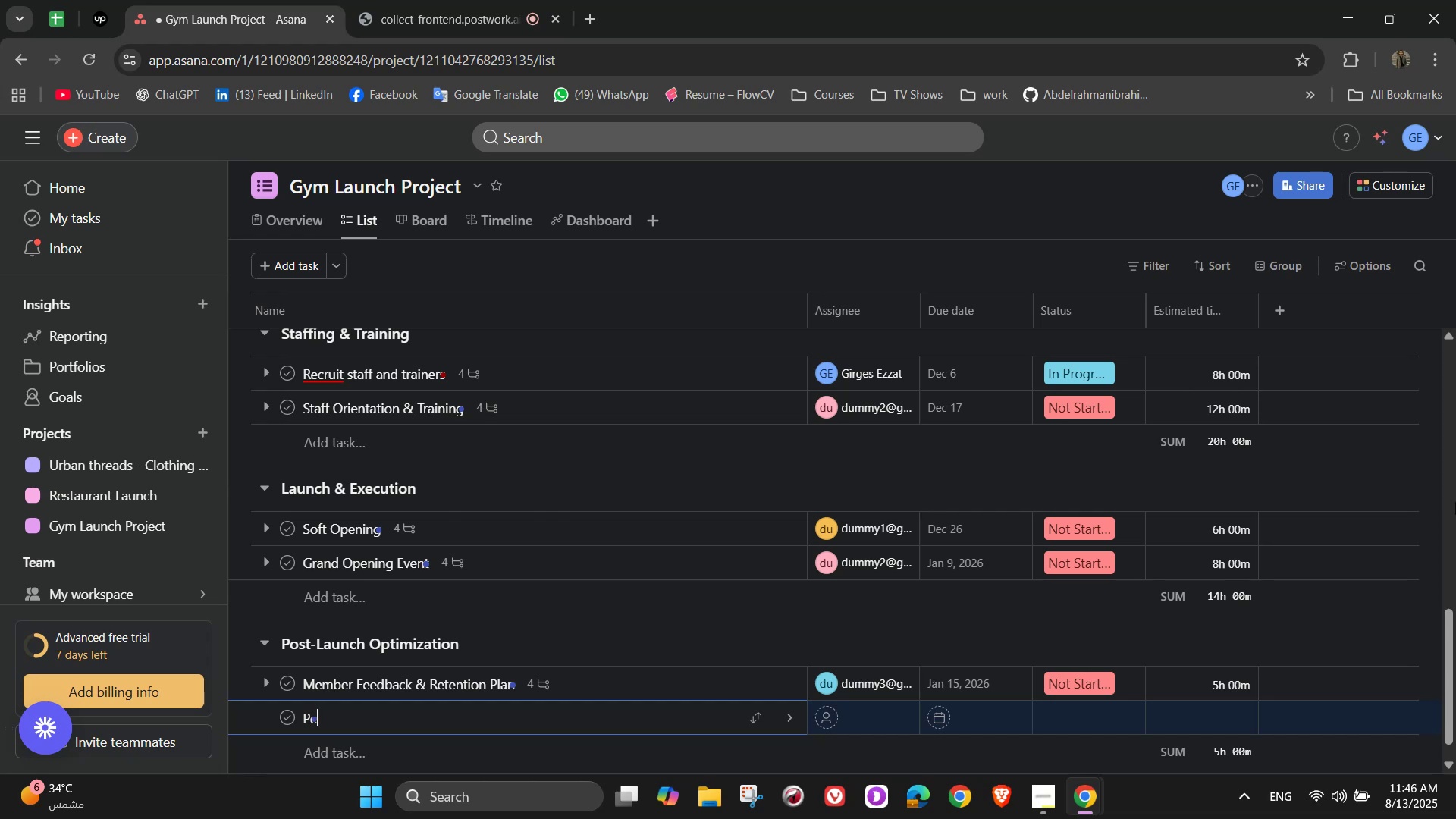 
key(R)
 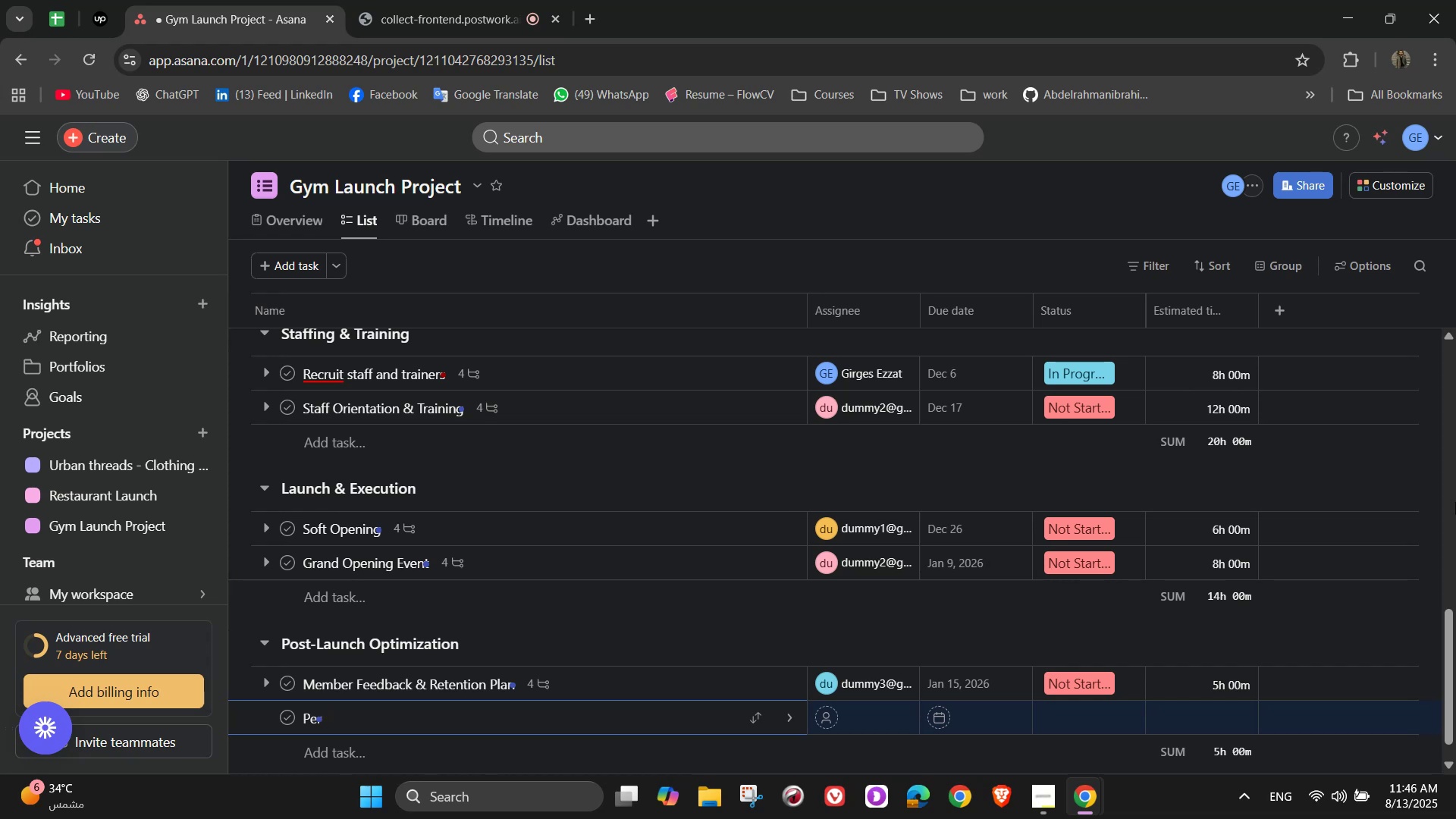 
wait(21.46)
 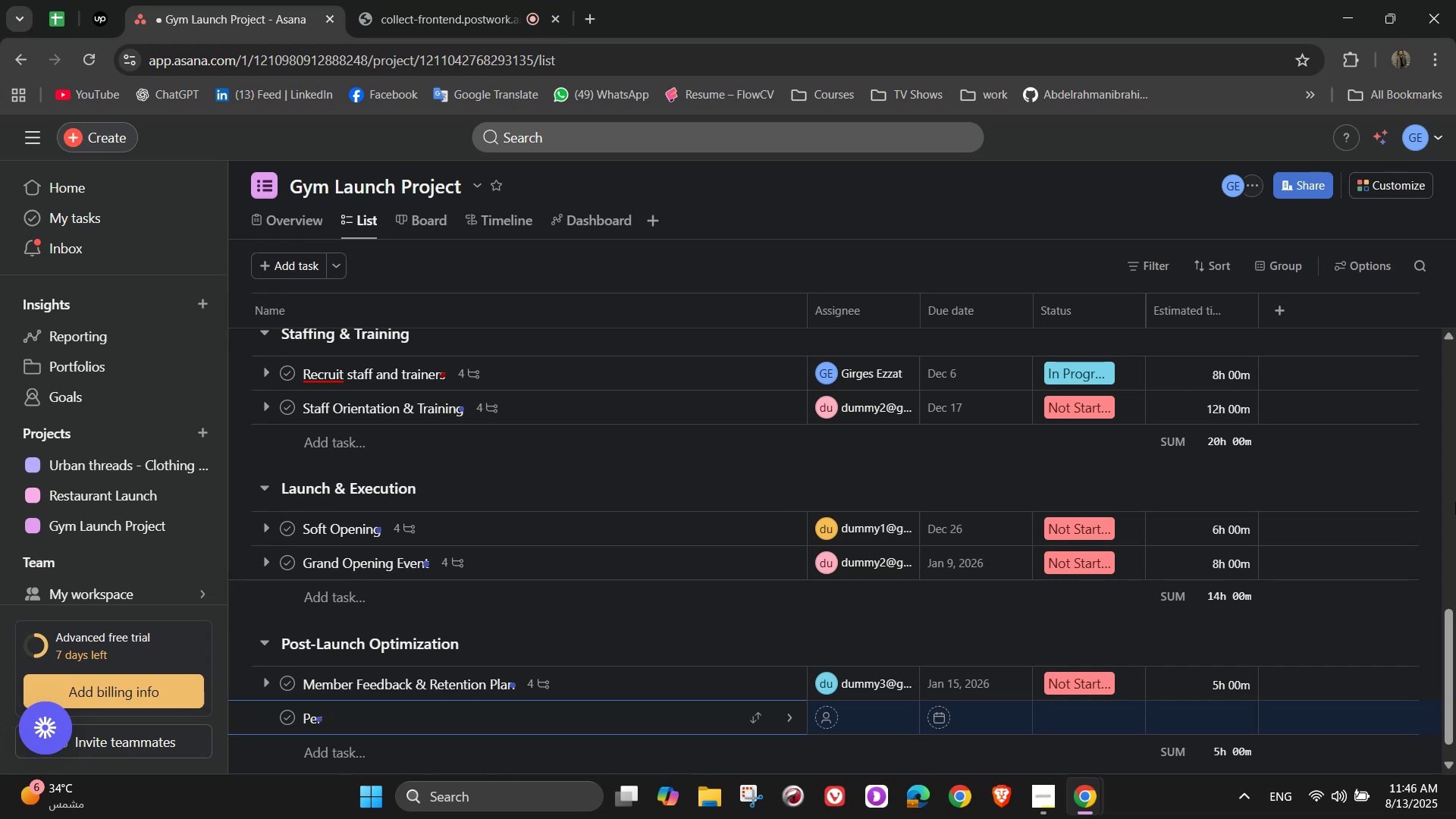 
type(ormance)
 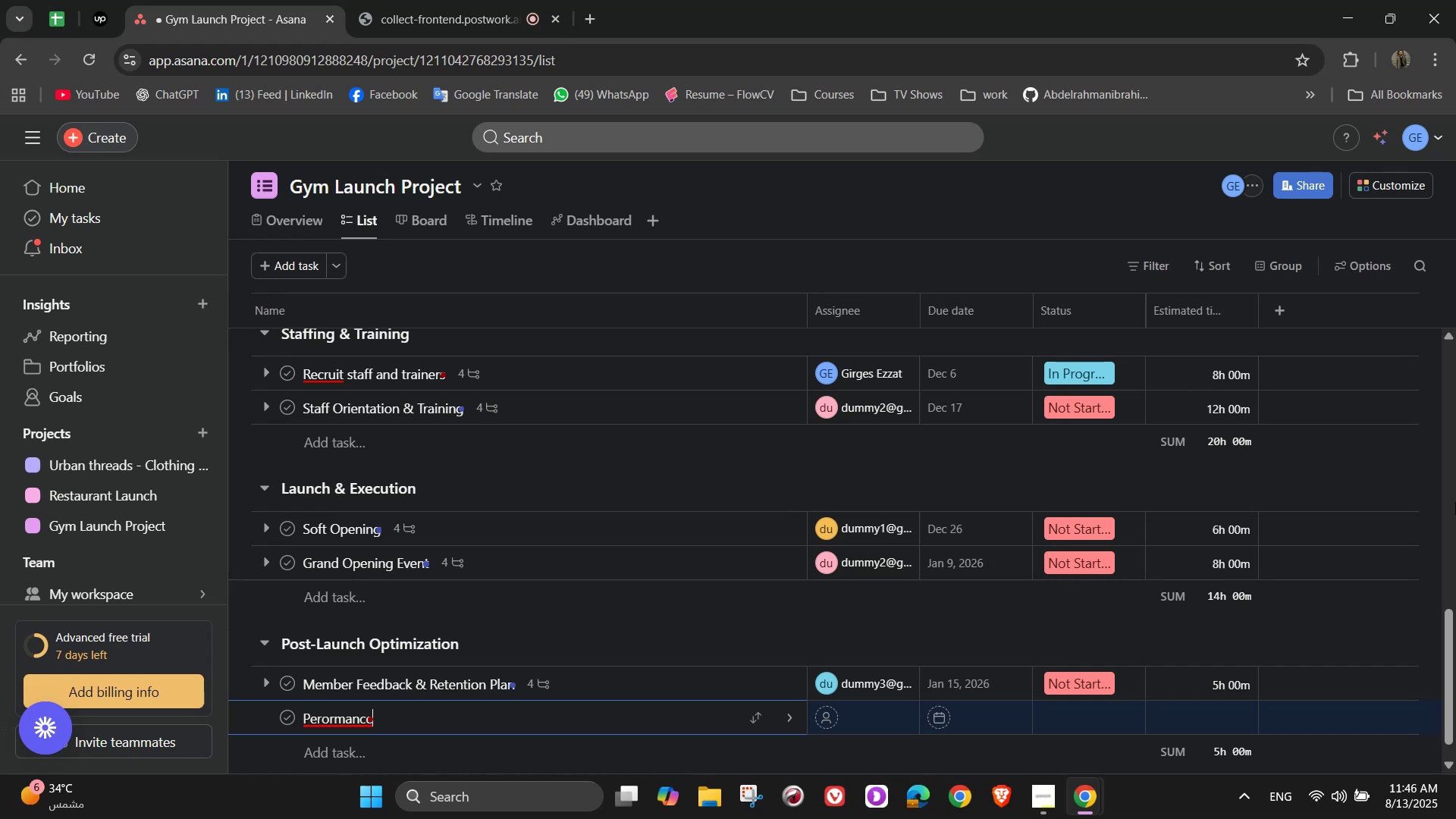 
type(Review)
 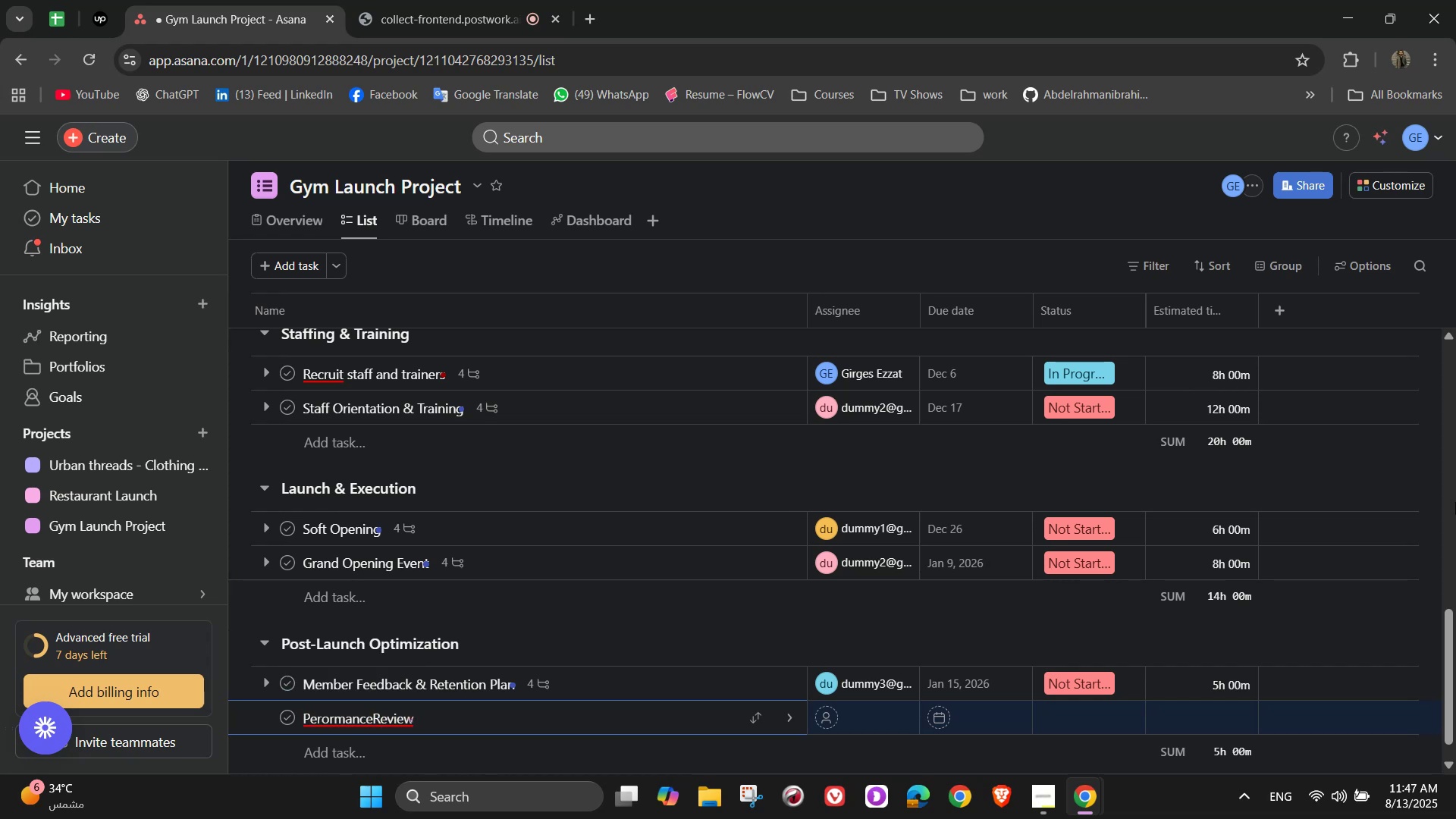 
key(ArrowLeft)
 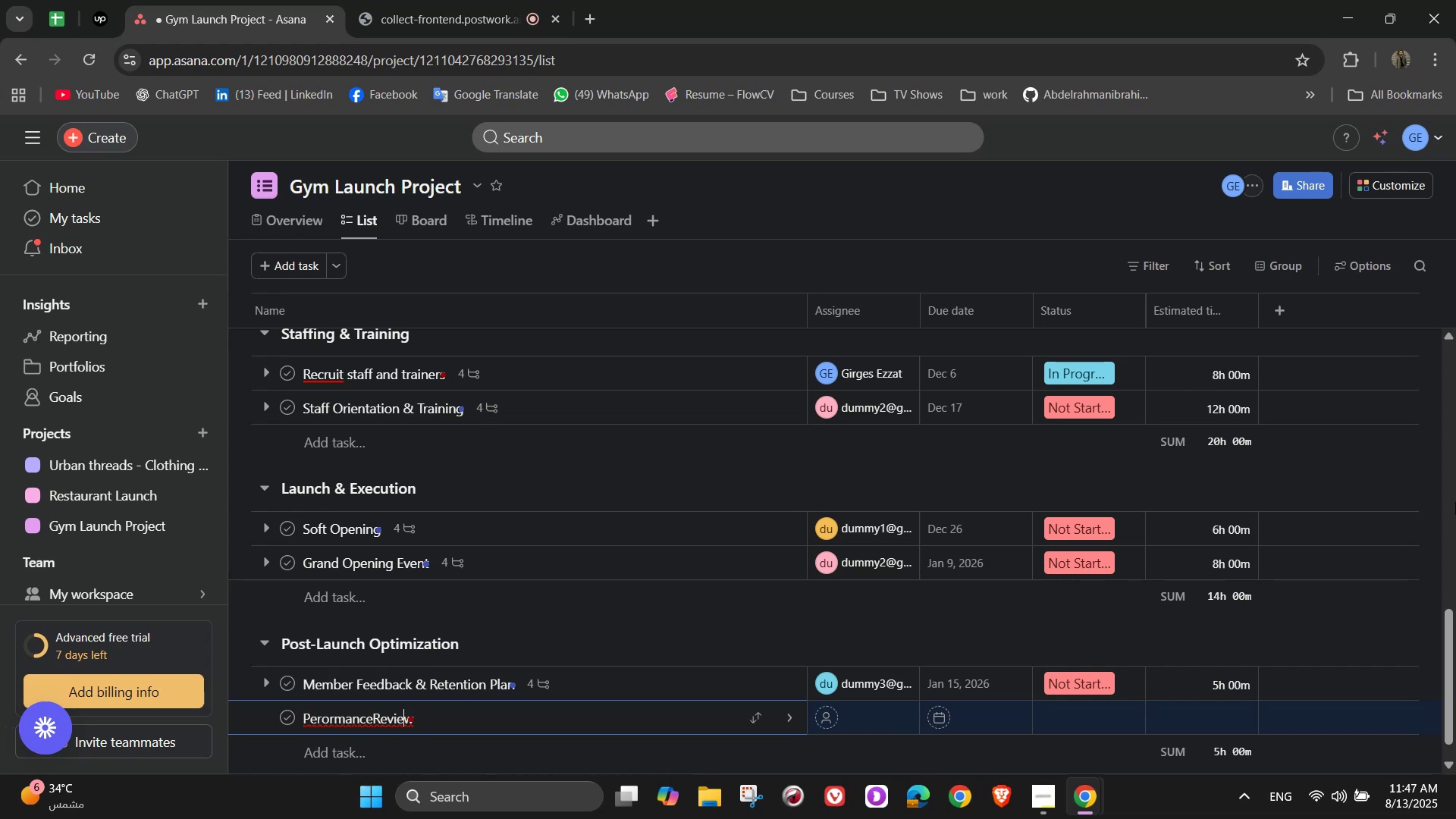 
key(ArrowLeft)
 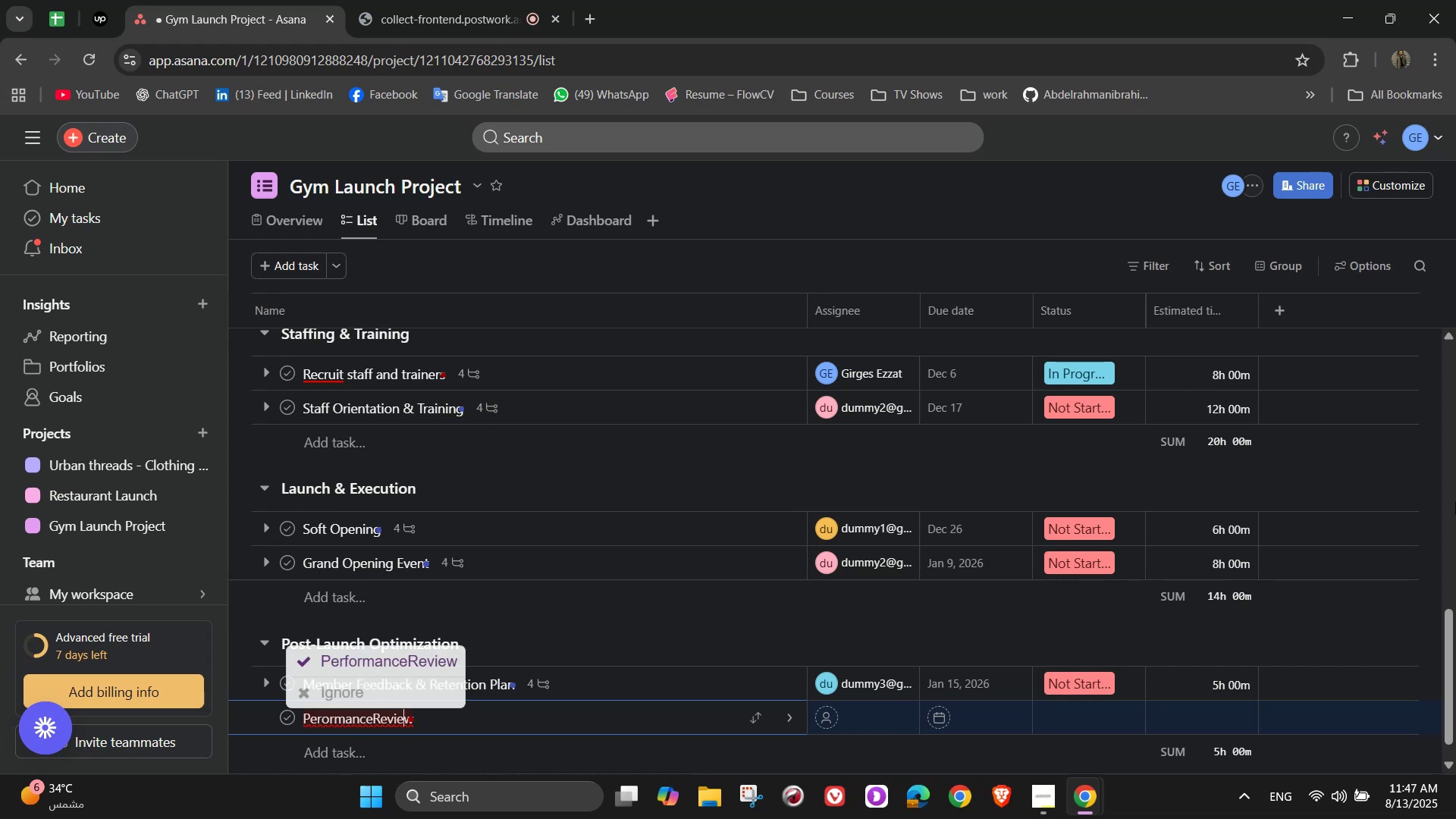 
key(ArrowLeft)
 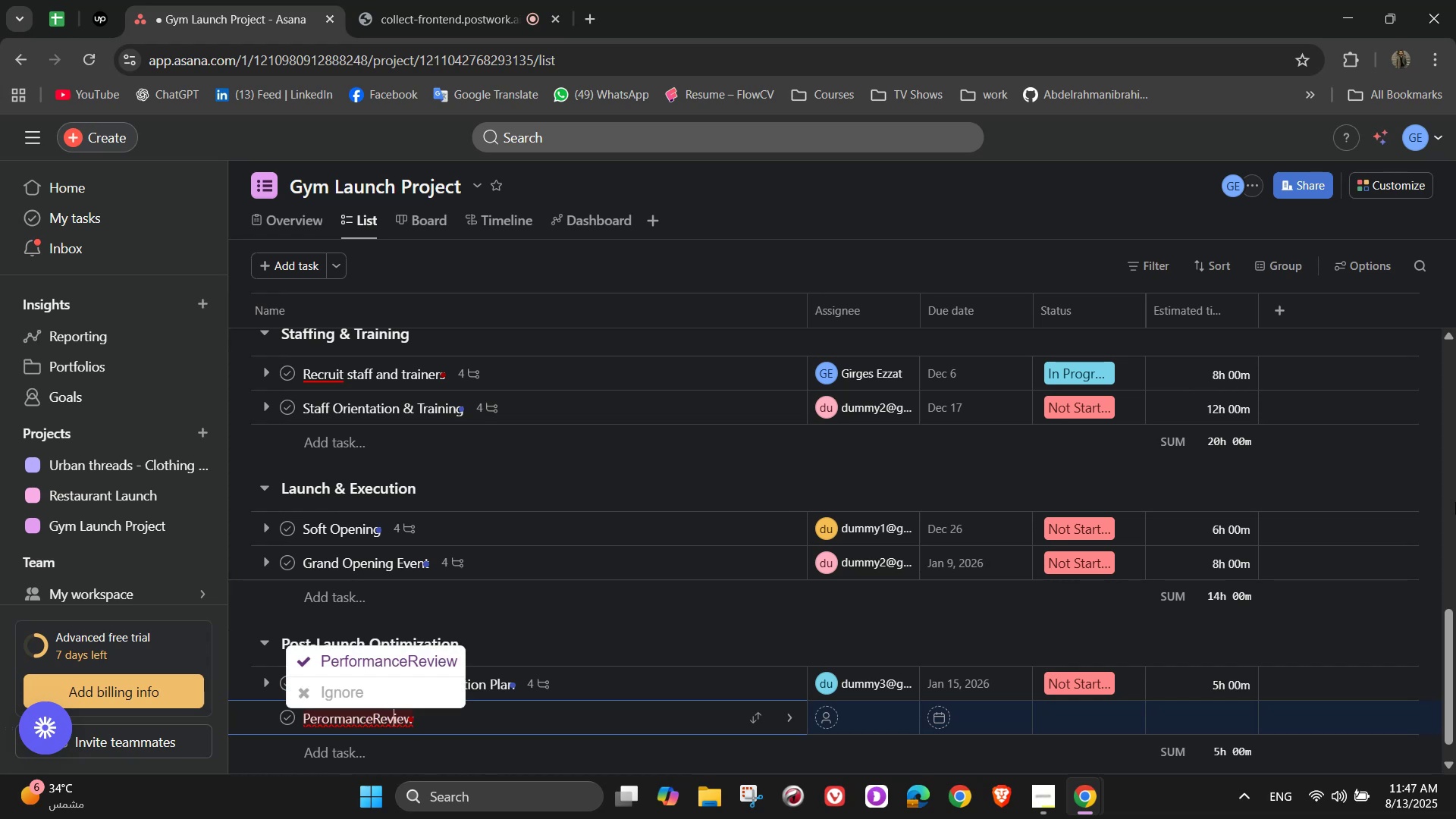 
key(ArrowLeft)
 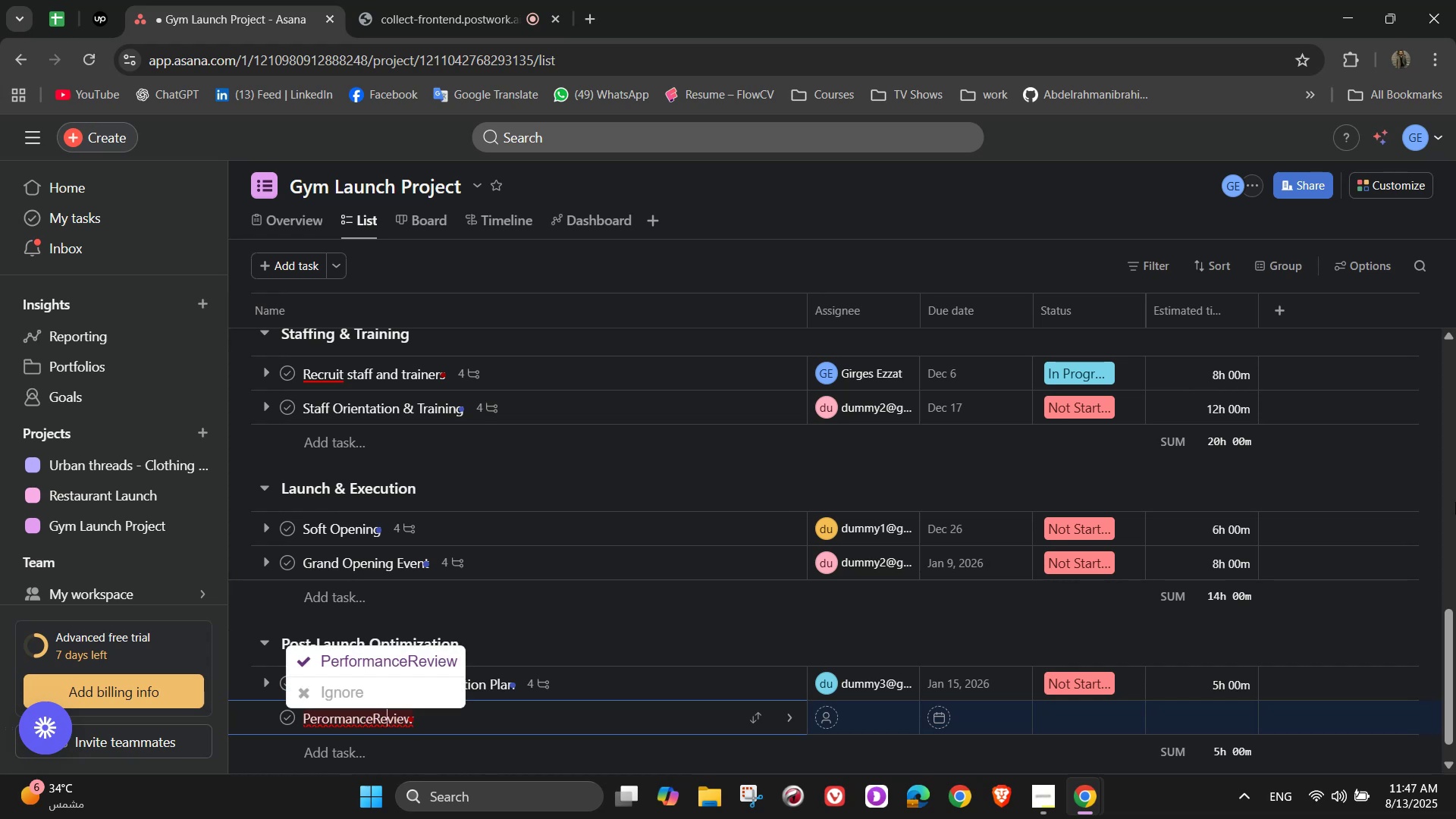 
key(ArrowLeft)
 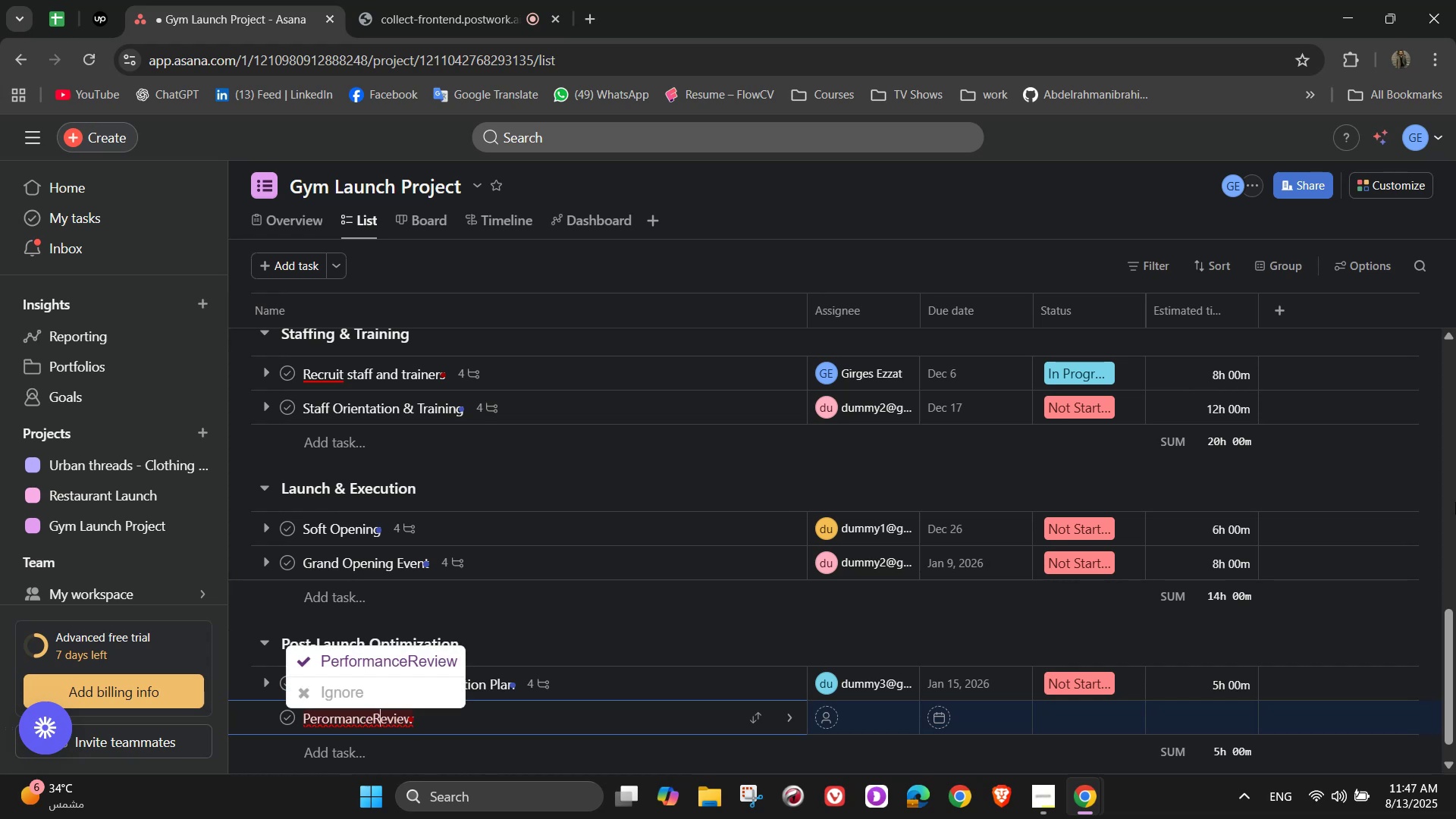 
key(ArrowLeft)
 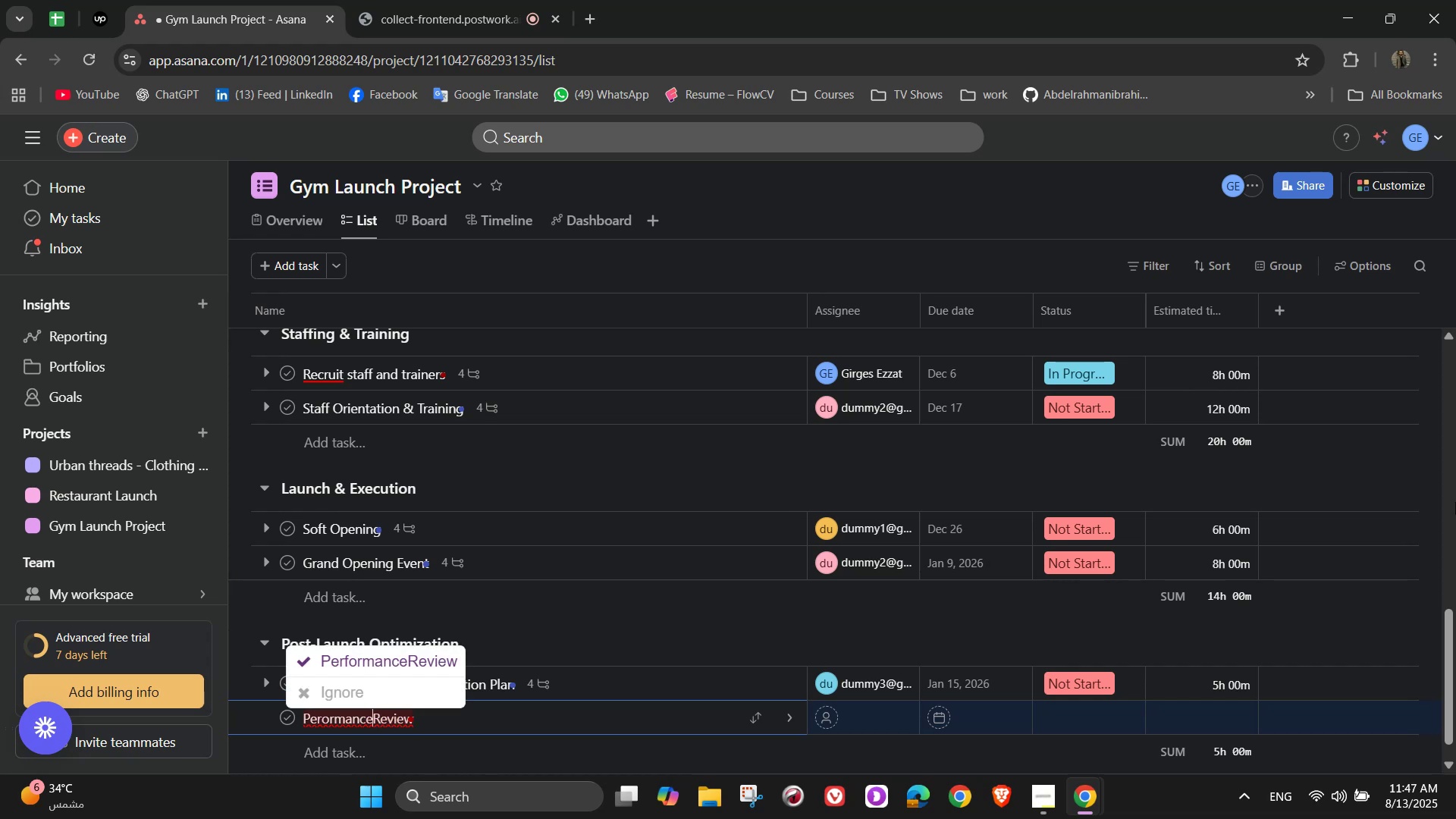 
key(Space)
 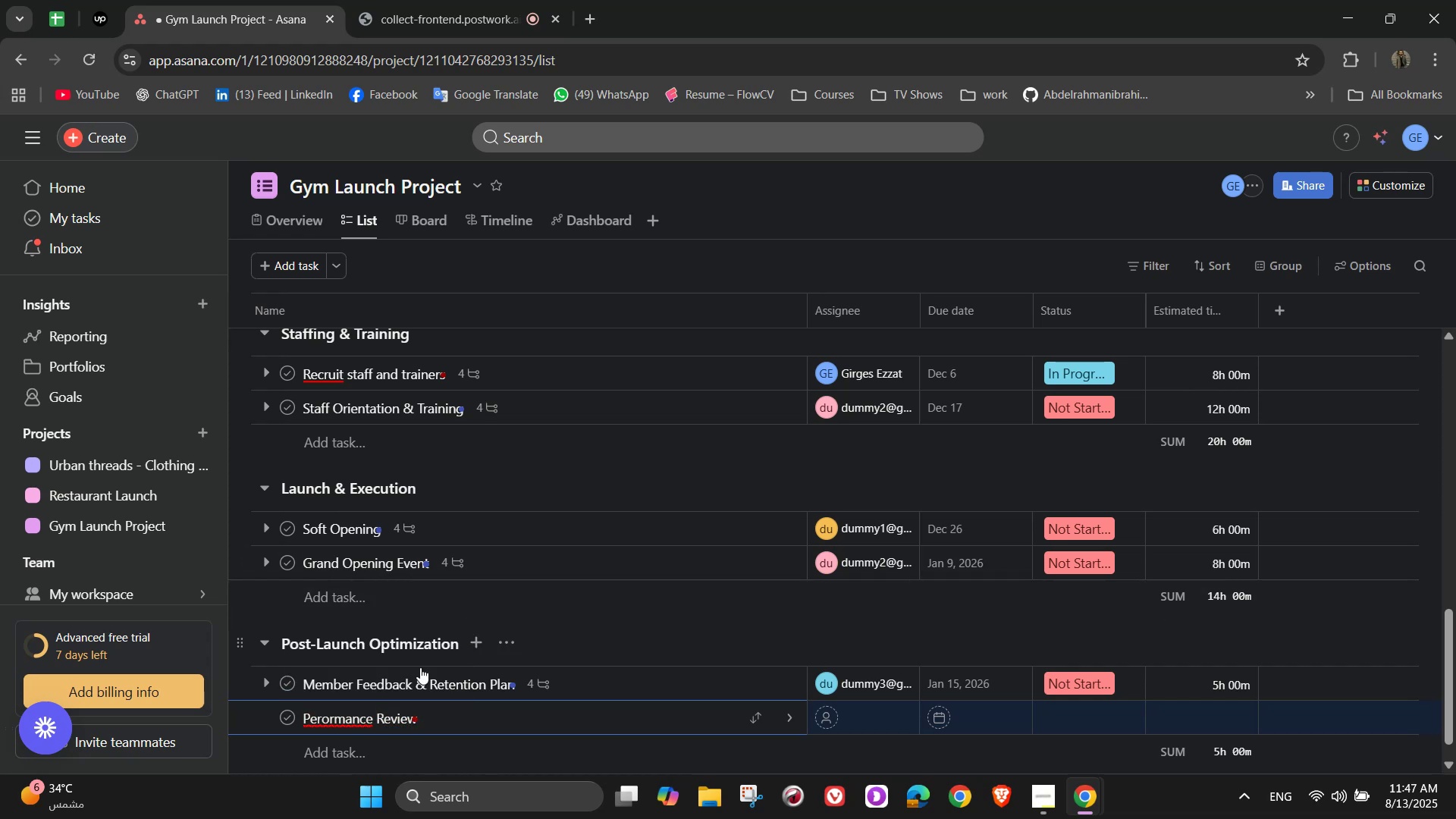 
left_click([348, 719])
 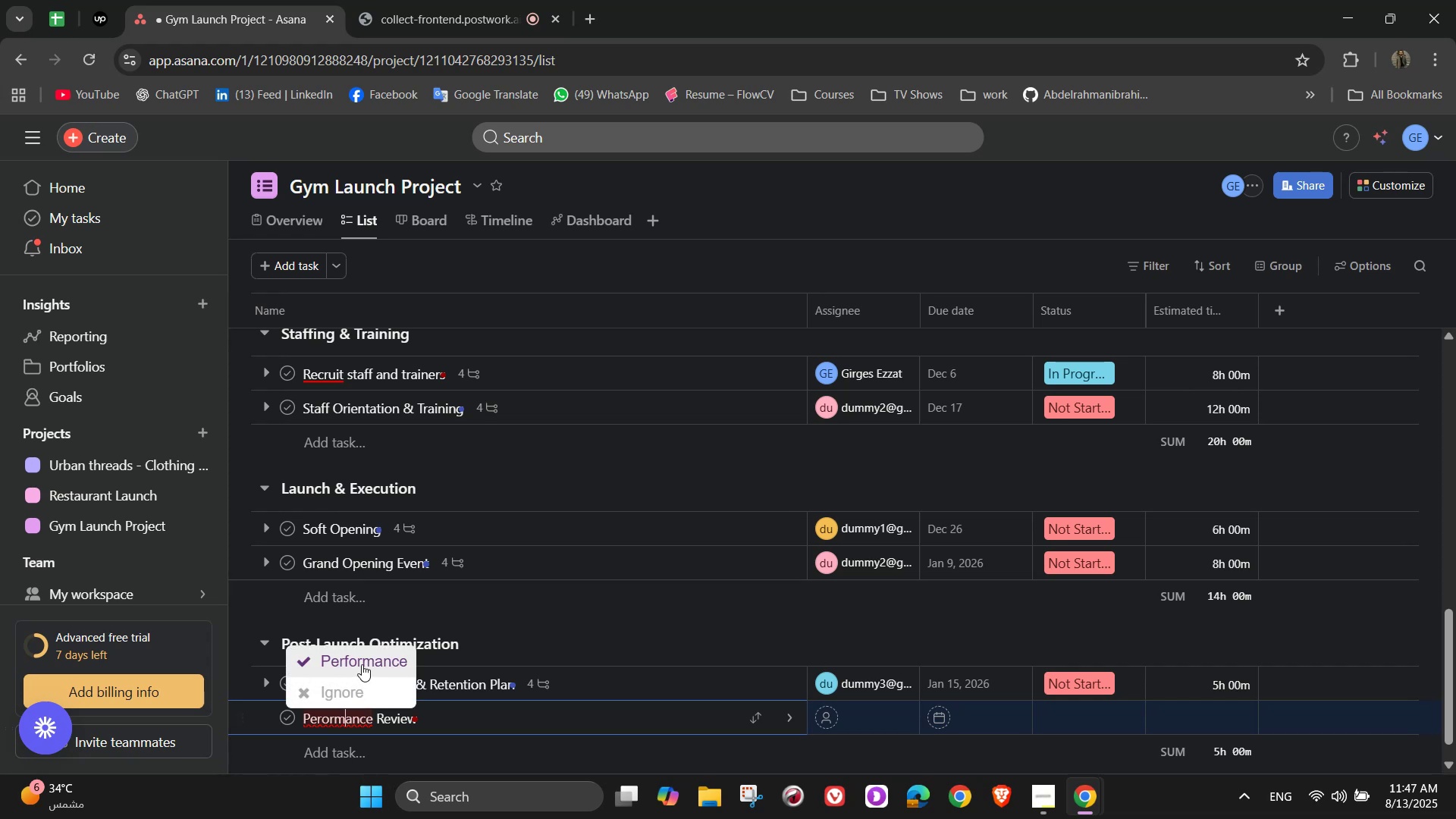 
left_click([362, 664])
 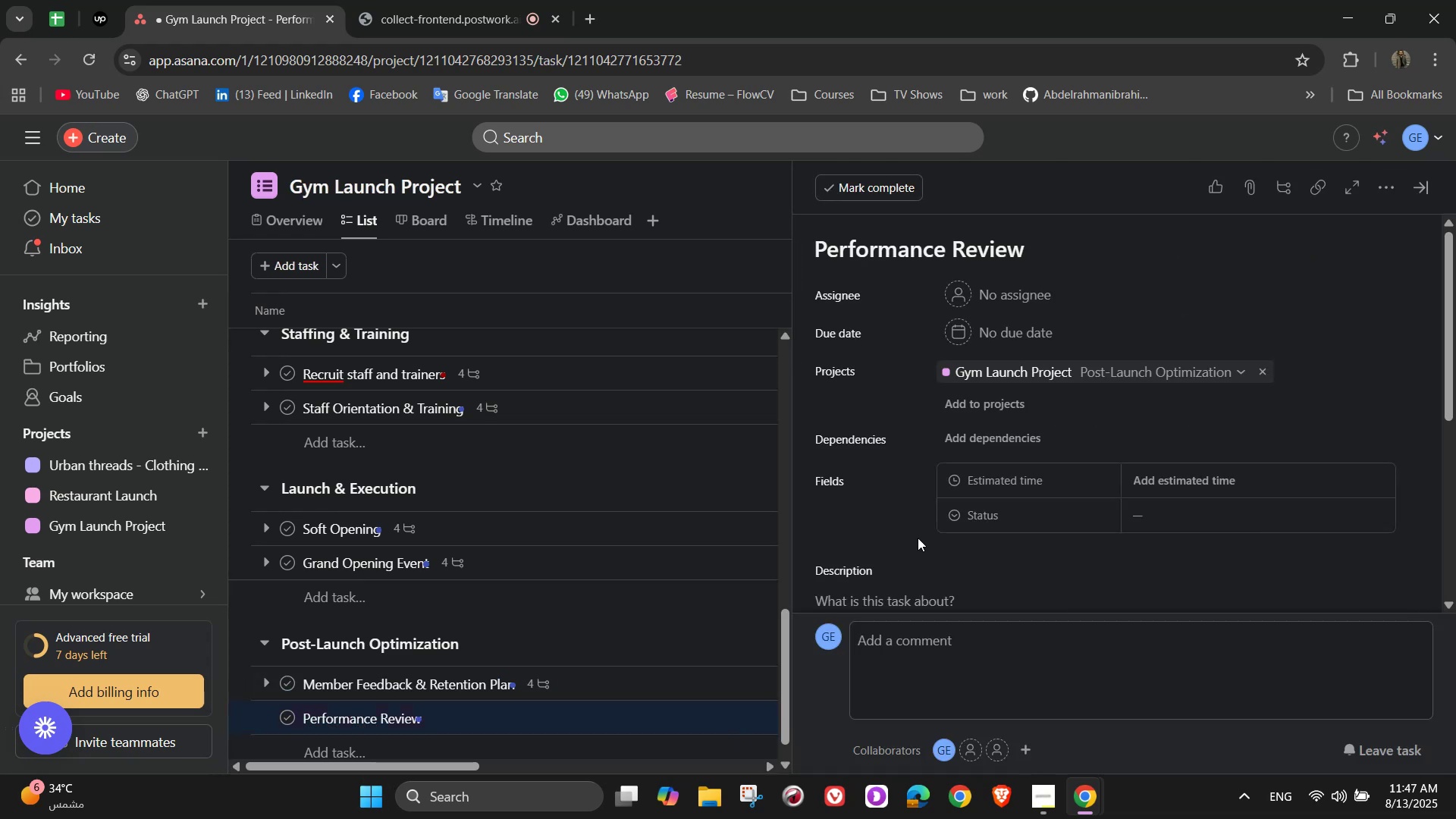 
left_click([1033, 292])
 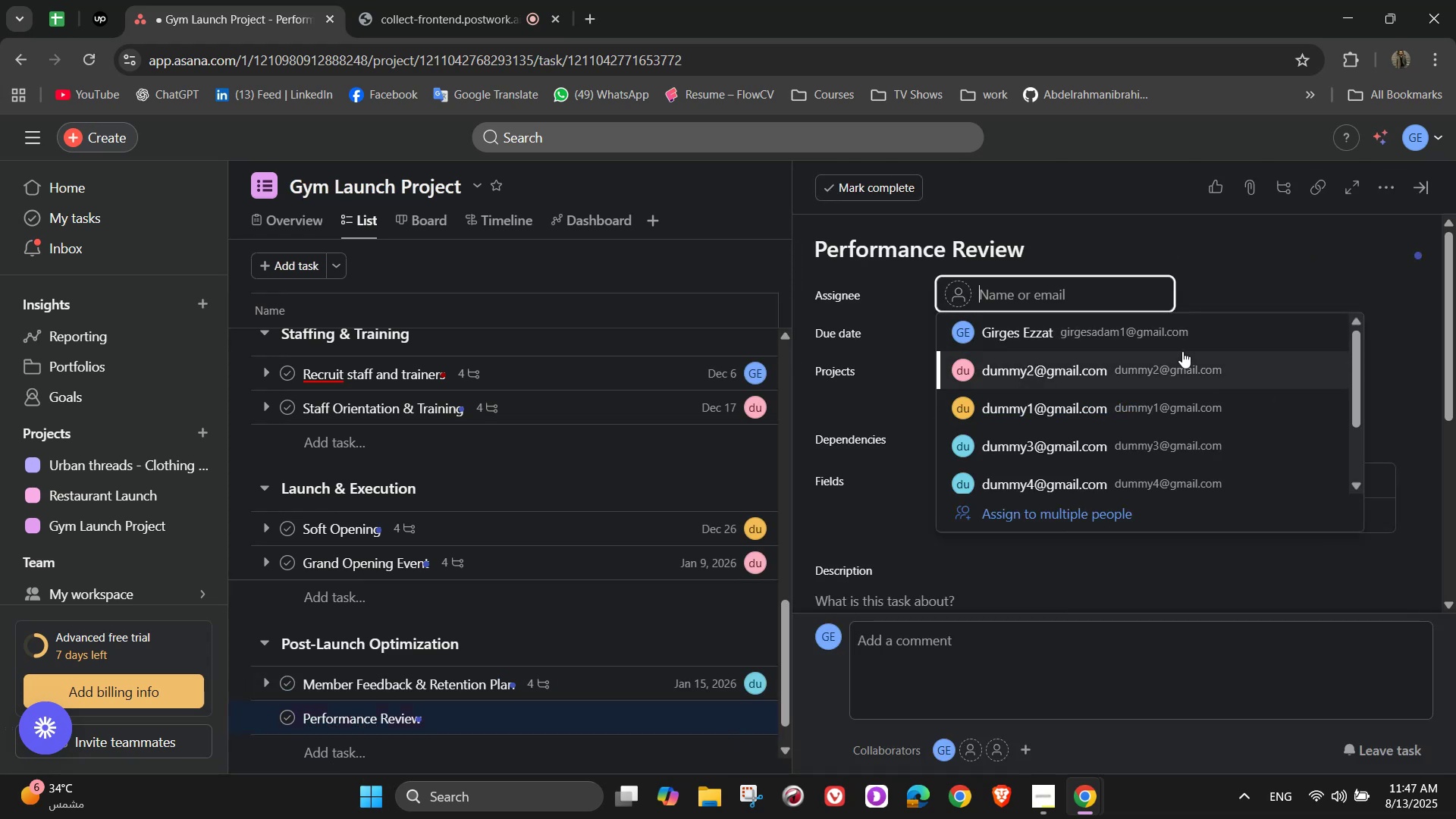 
left_click([1156, 334])
 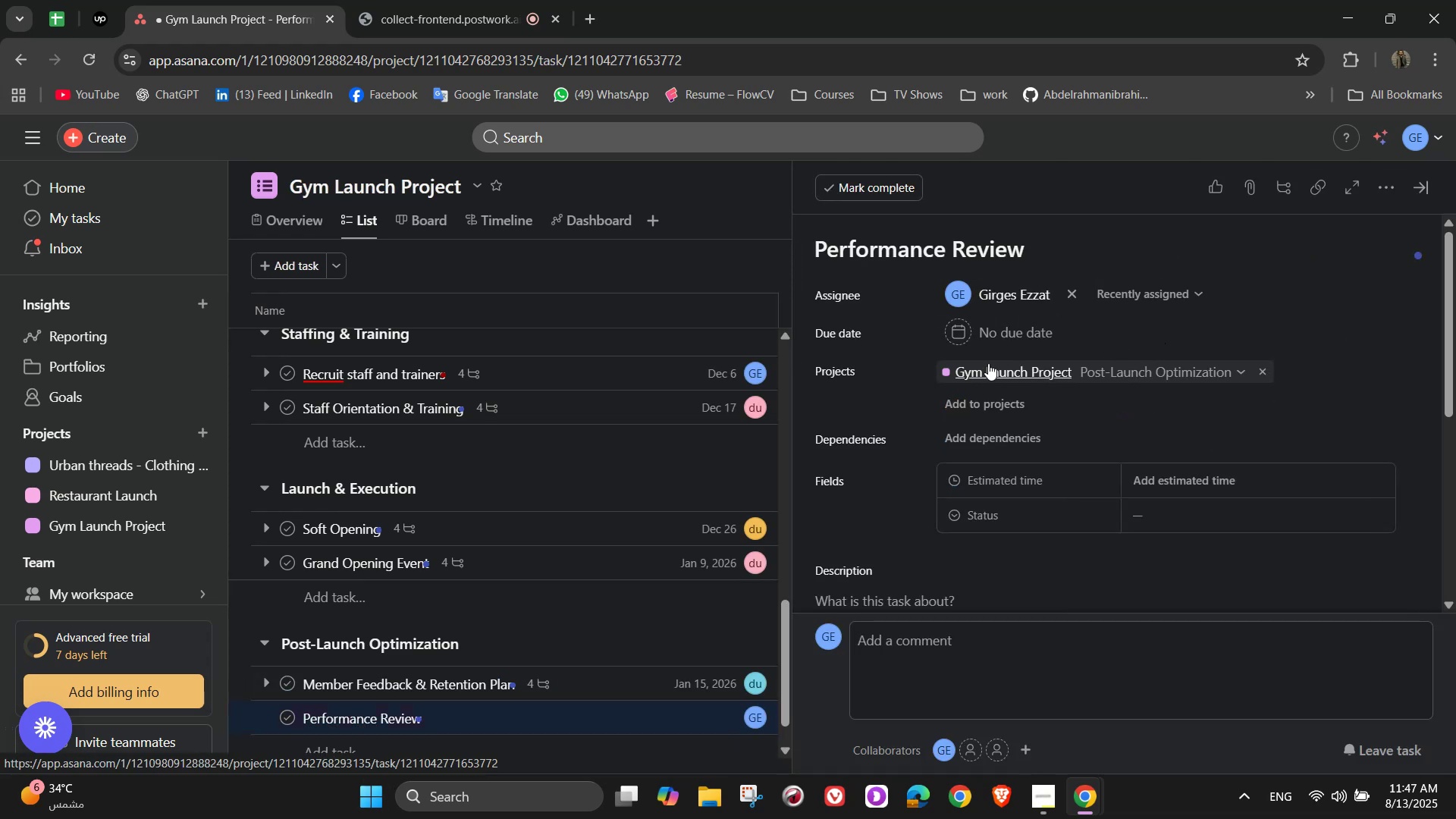 
left_click([990, 347])
 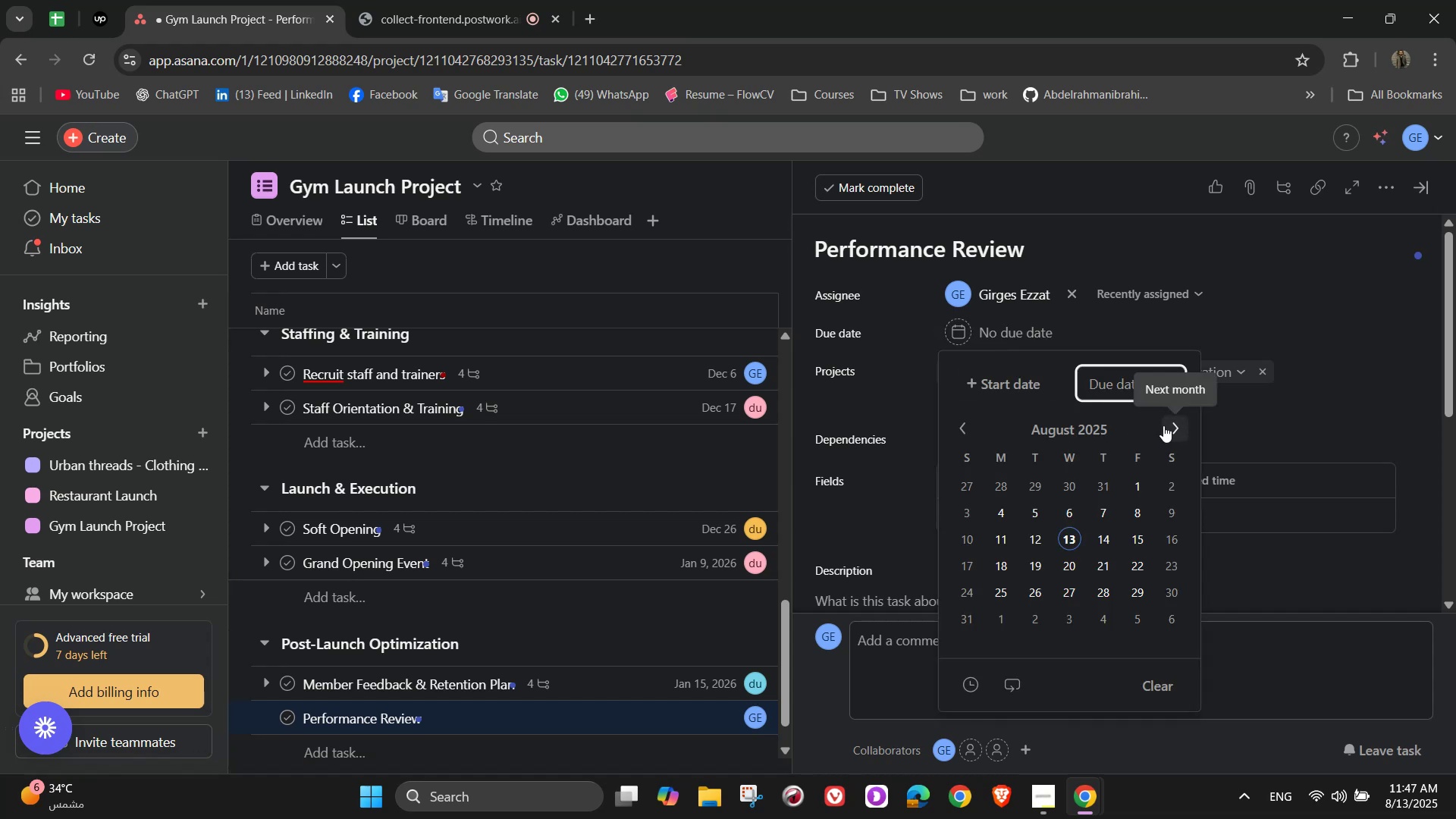 
wait(5.35)
 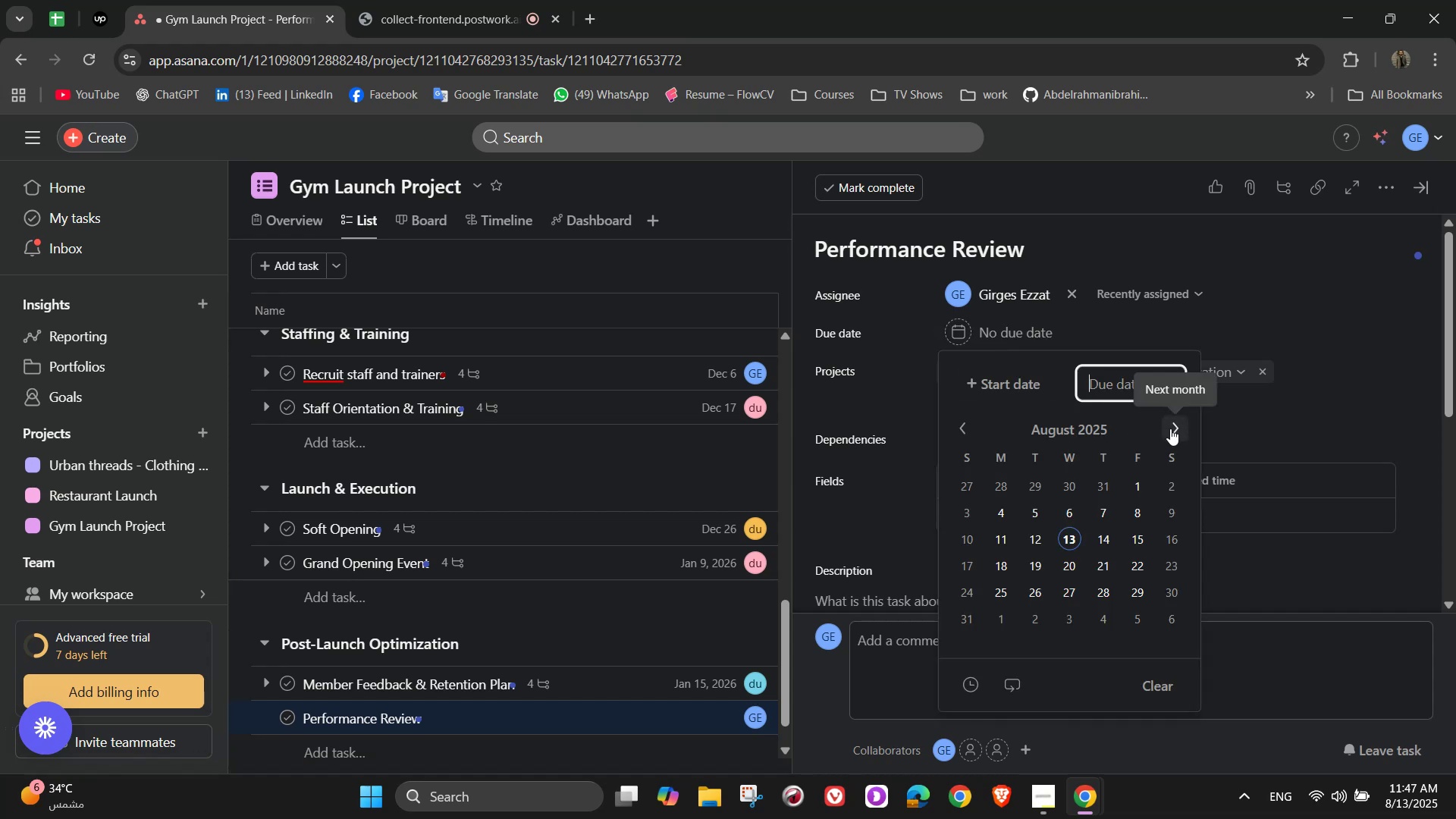 
left_click([1161, 424])
 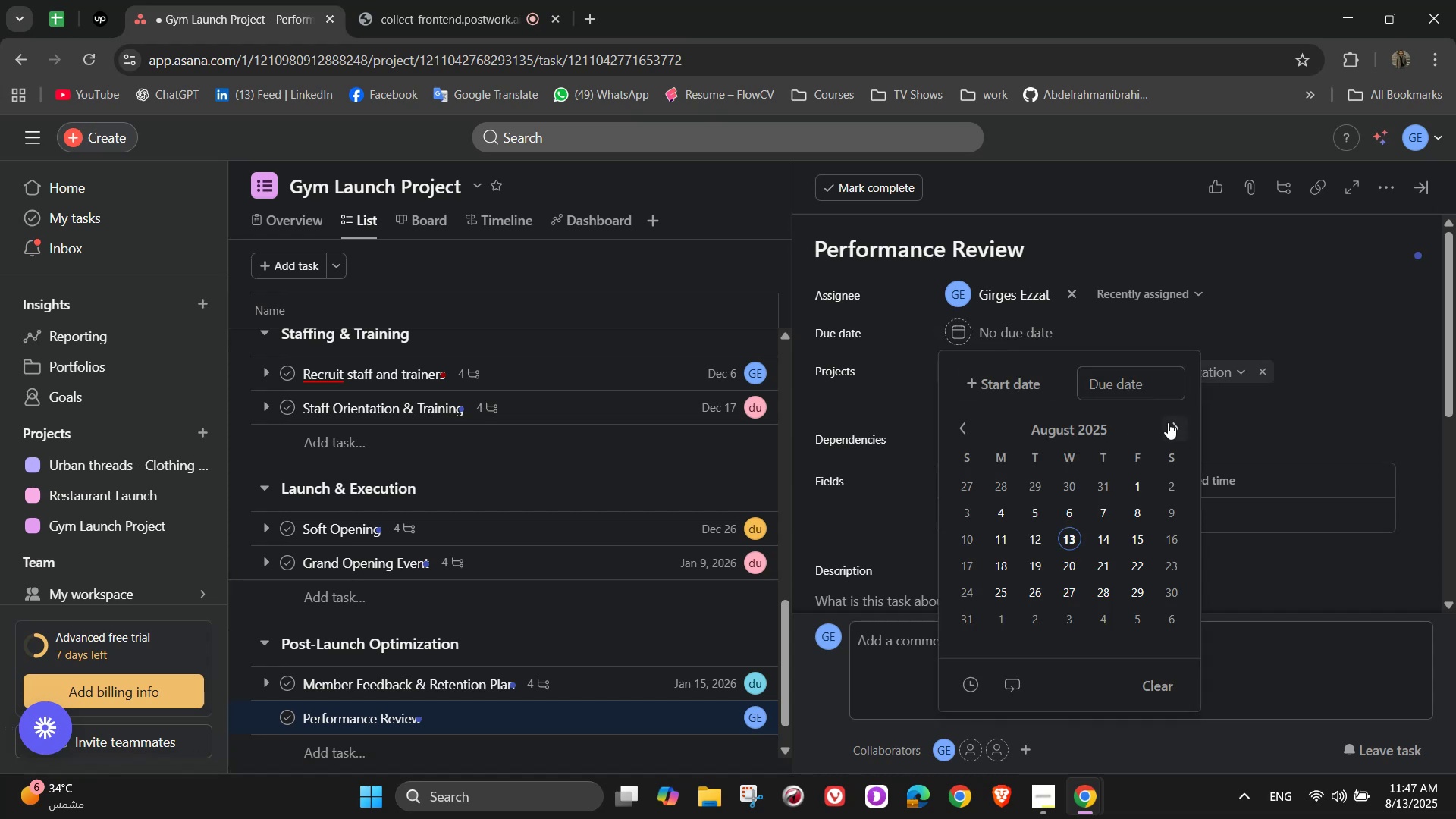 
left_click([1177, 423])
 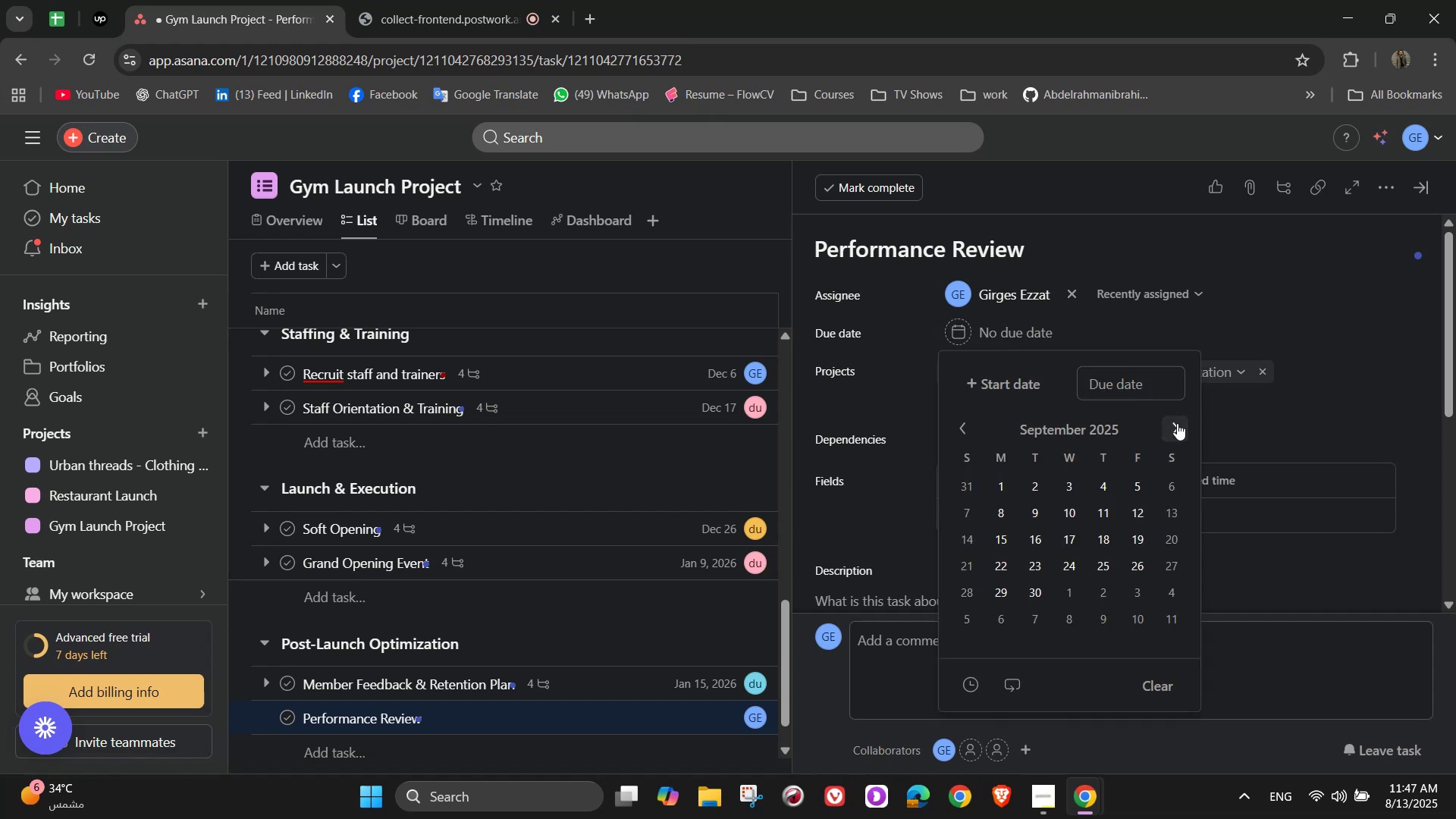 
left_click([1177, 423])
 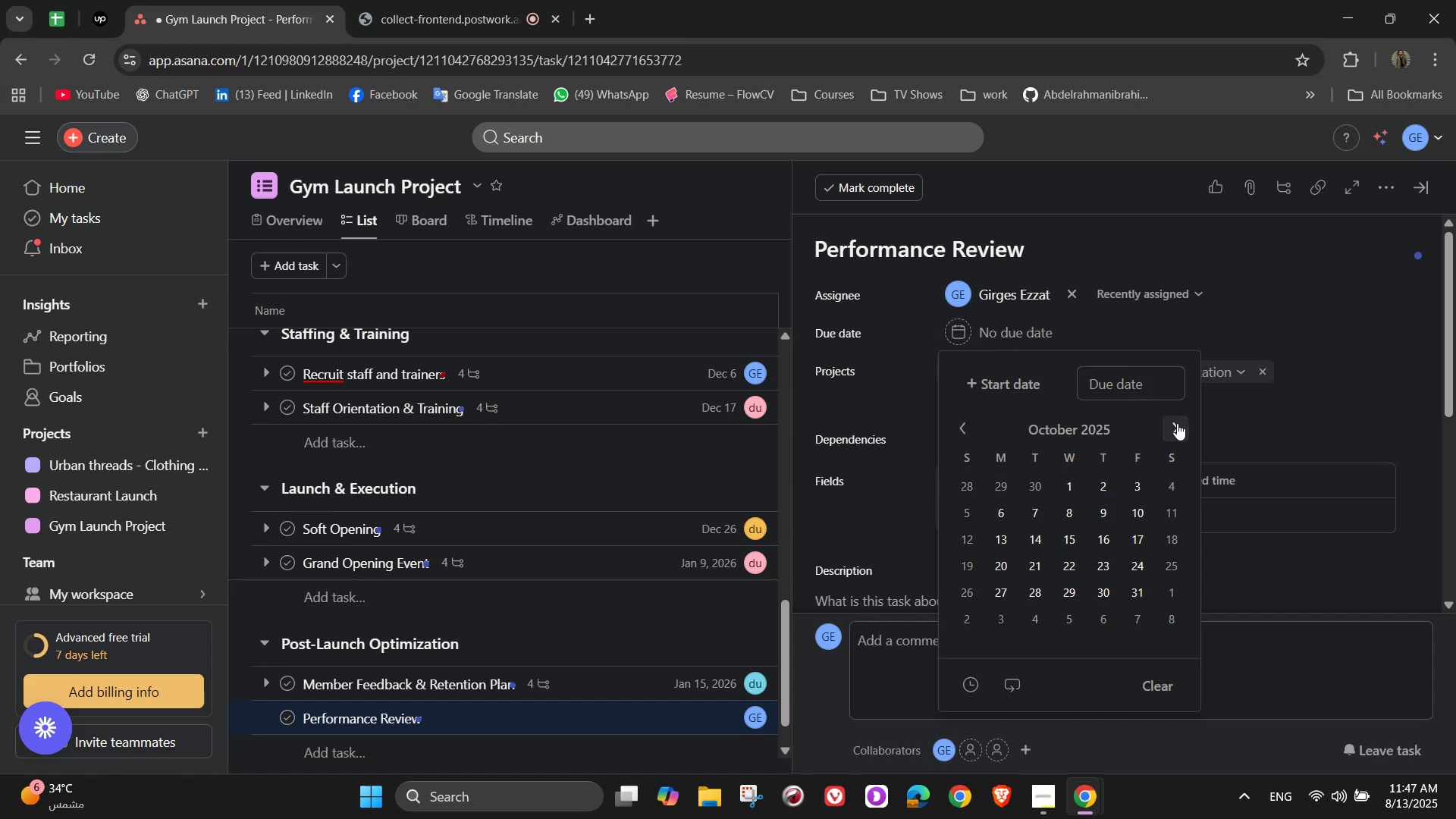 
left_click([1177, 423])
 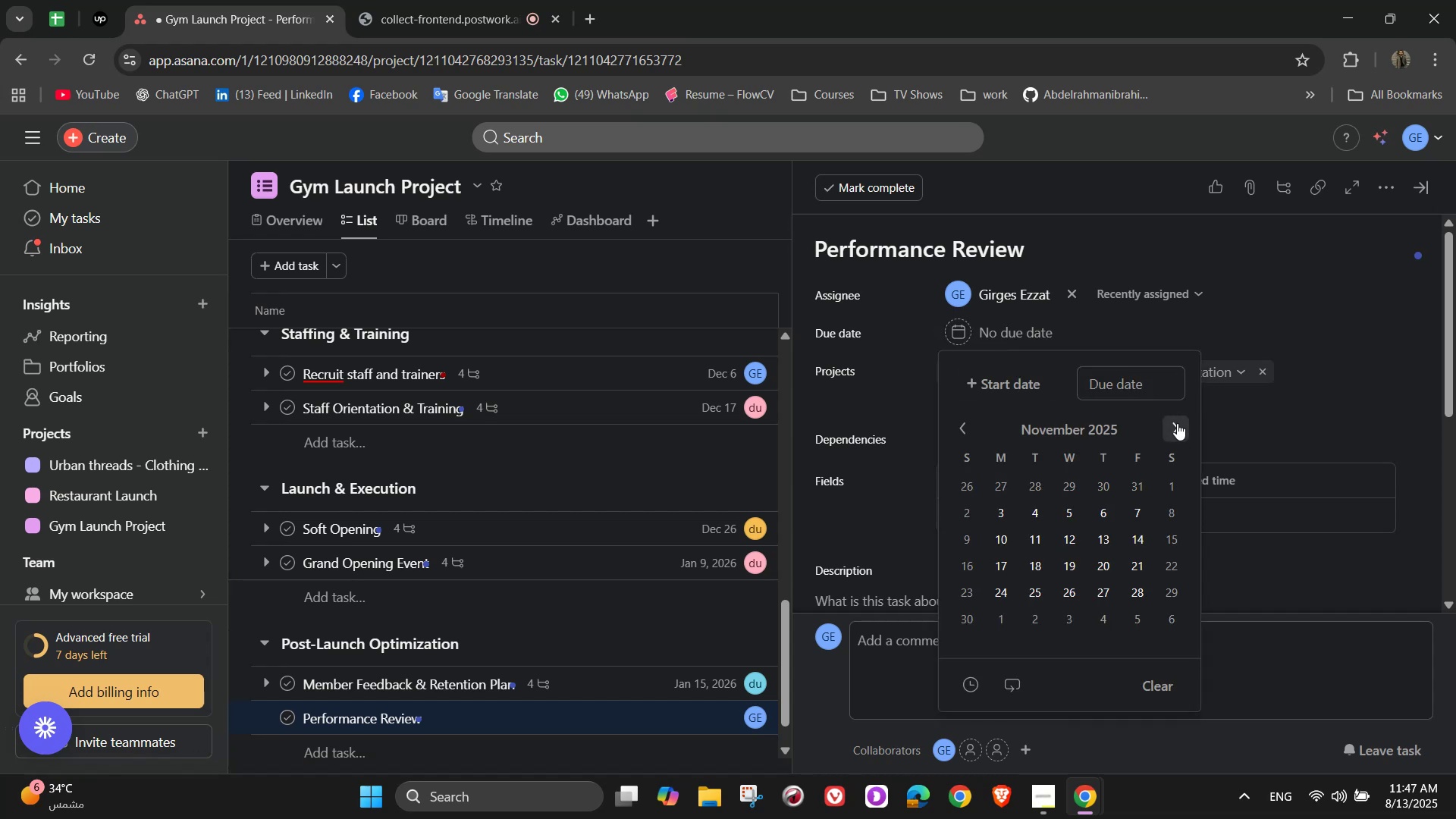 
double_click([1177, 423])
 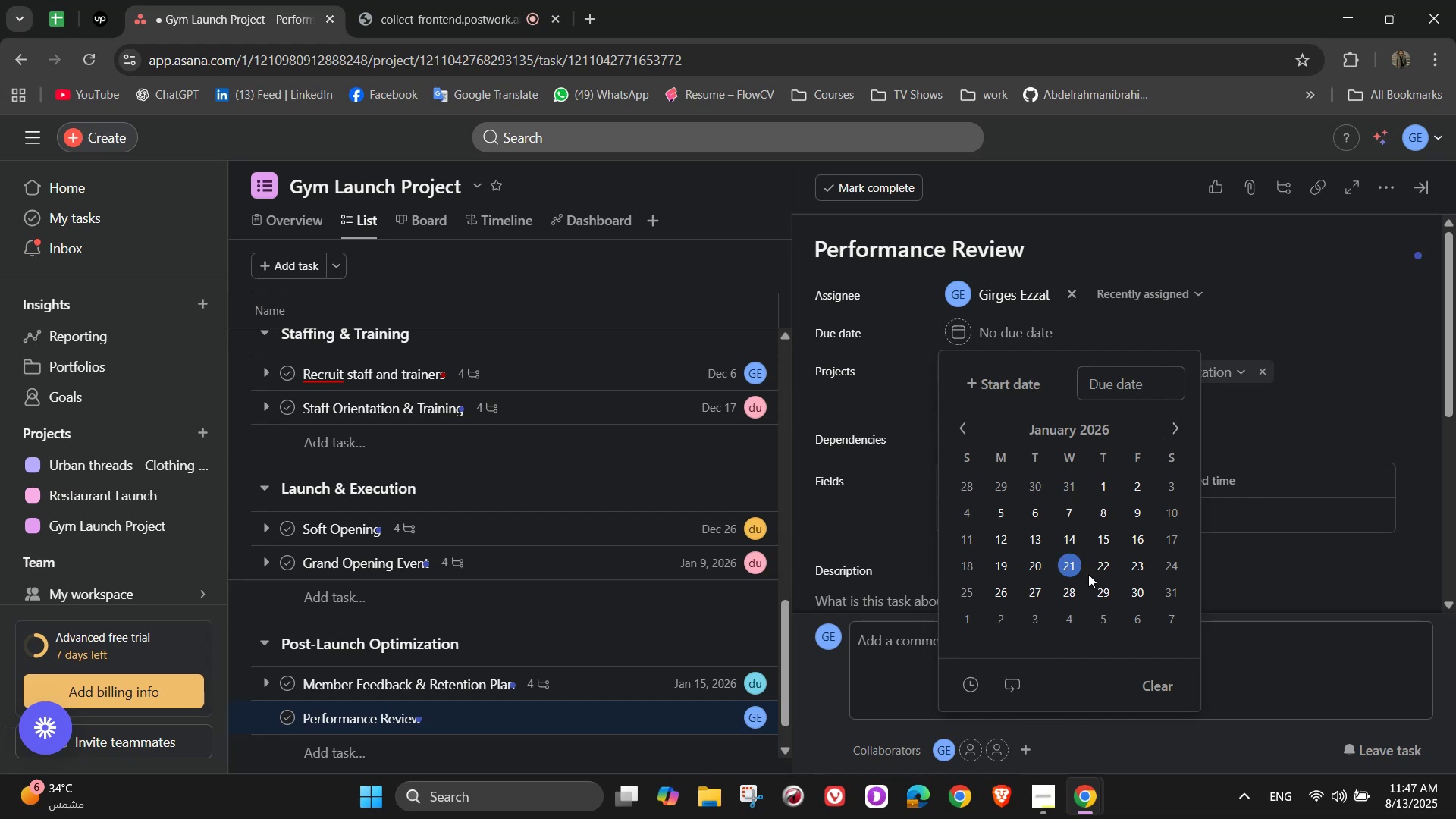 
left_click([1066, 589])
 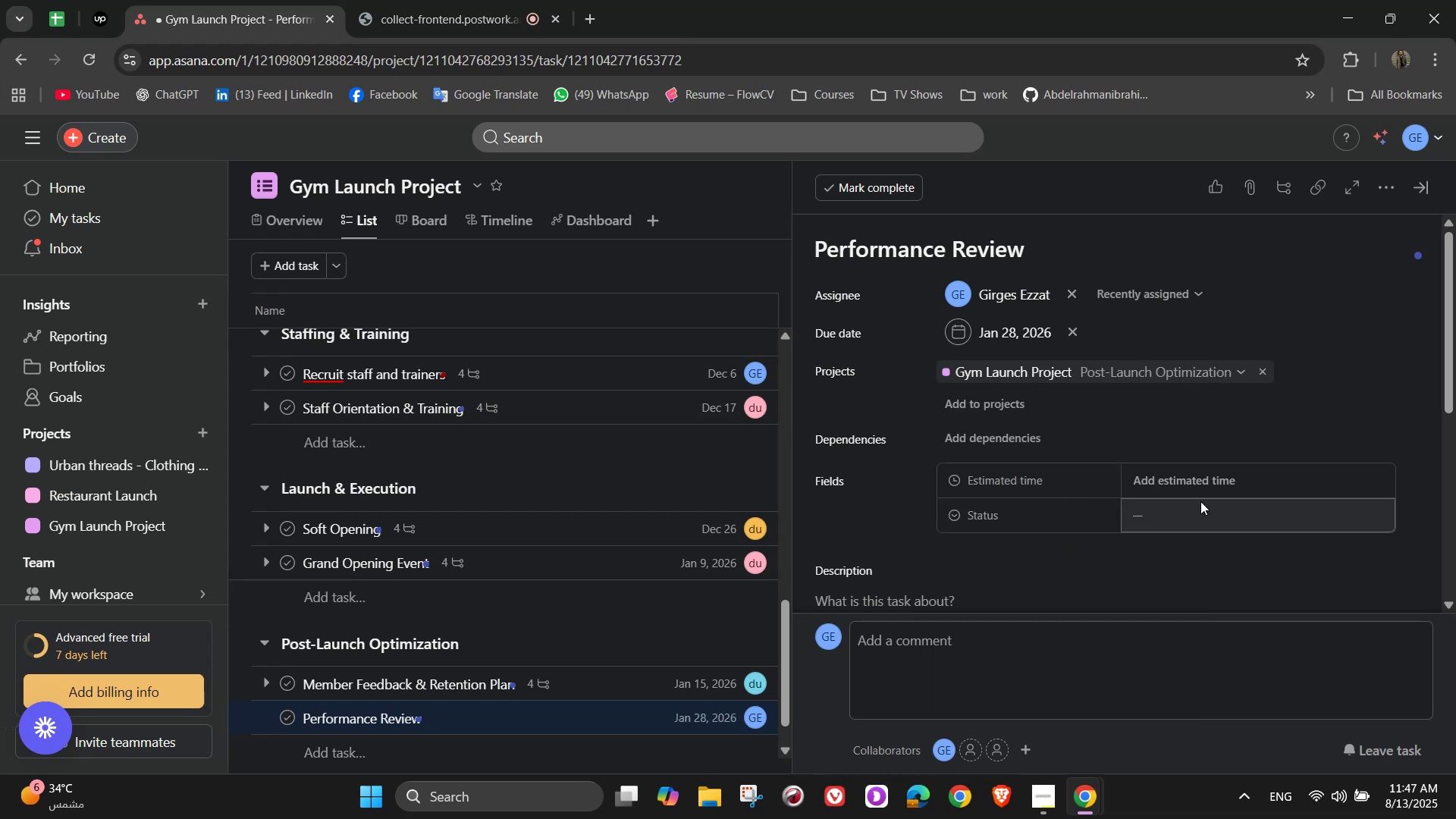 
double_click([1200, 478])
 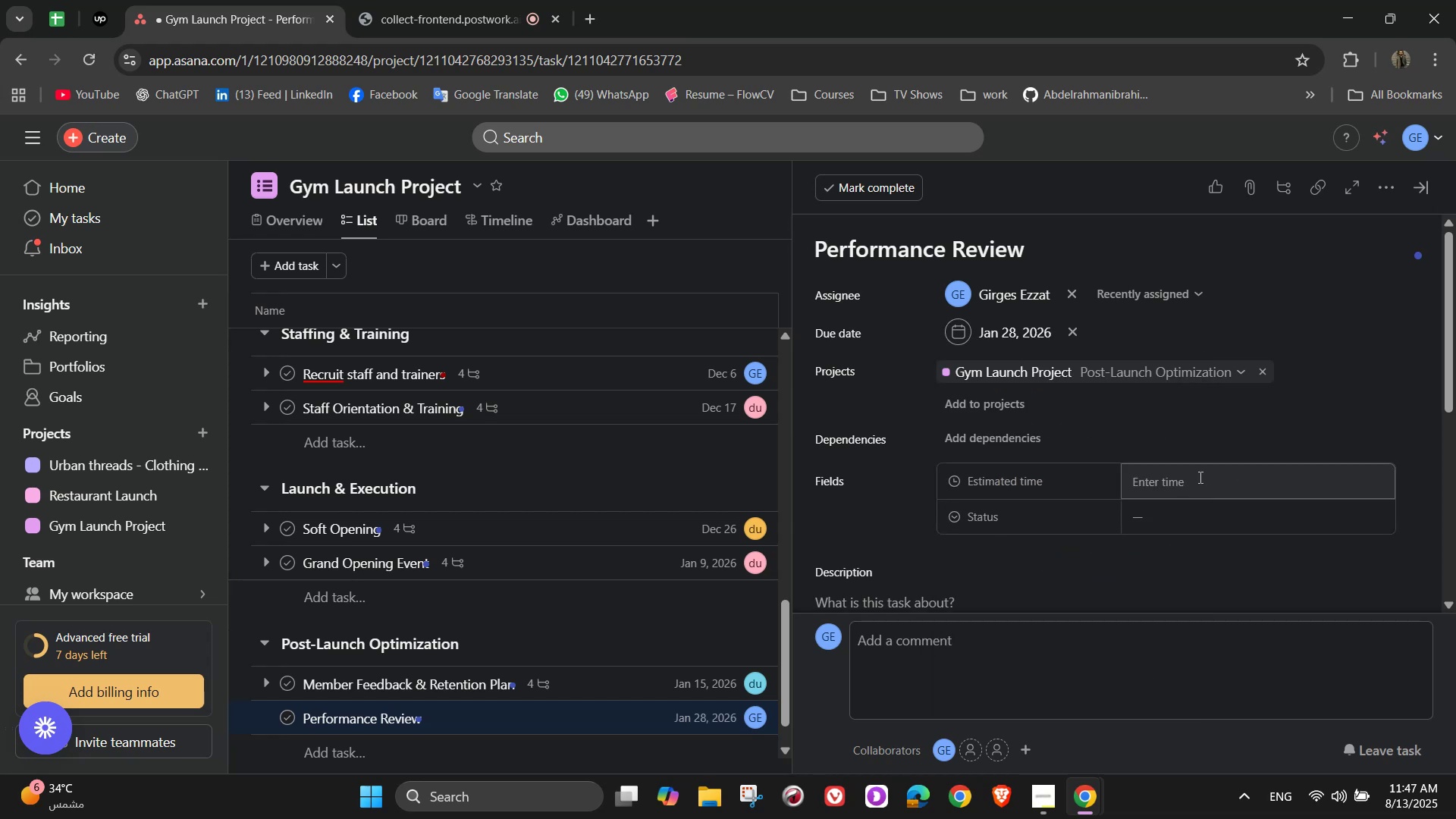 
left_click([1199, 477])
 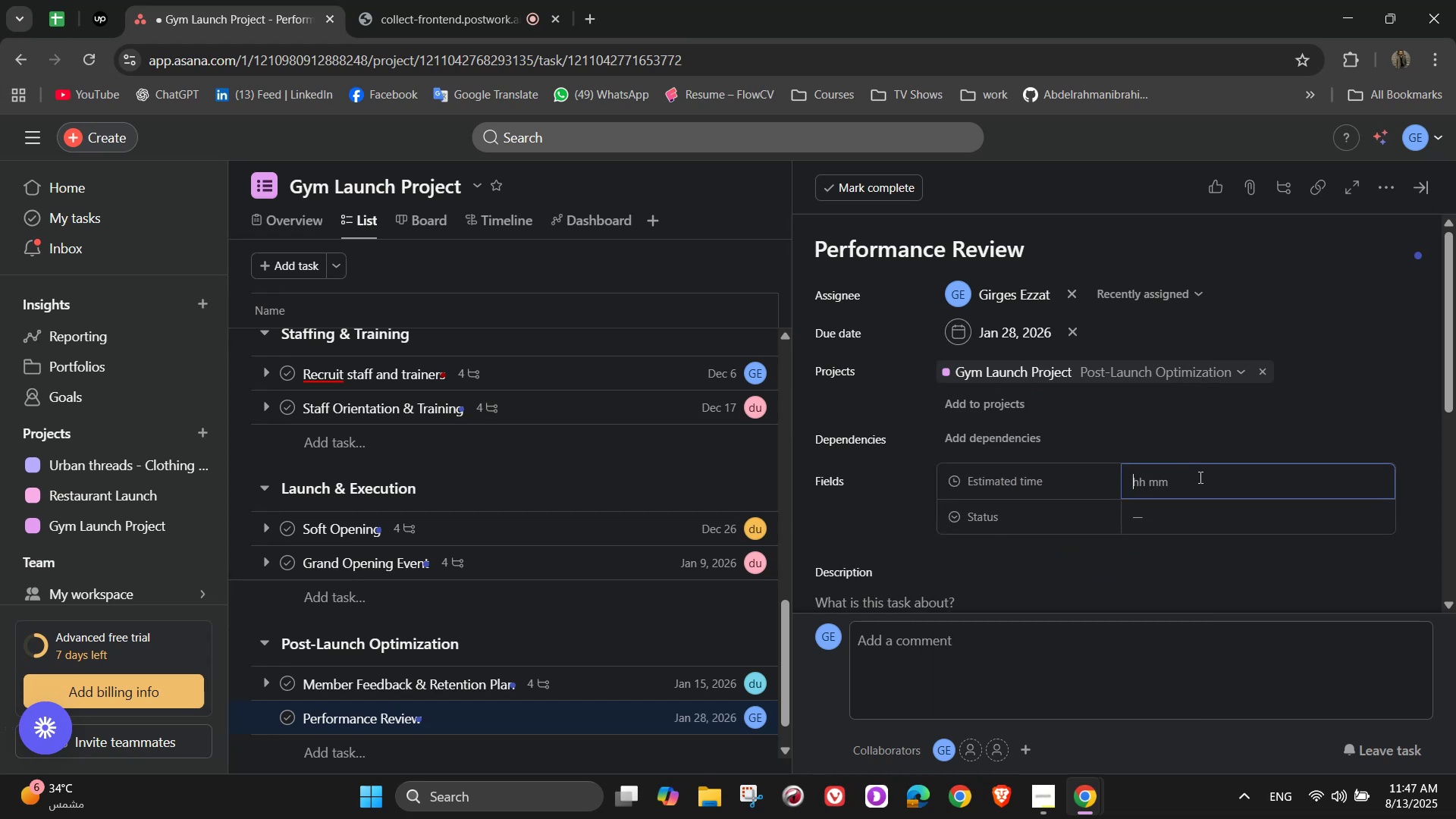 
wait(10.46)
 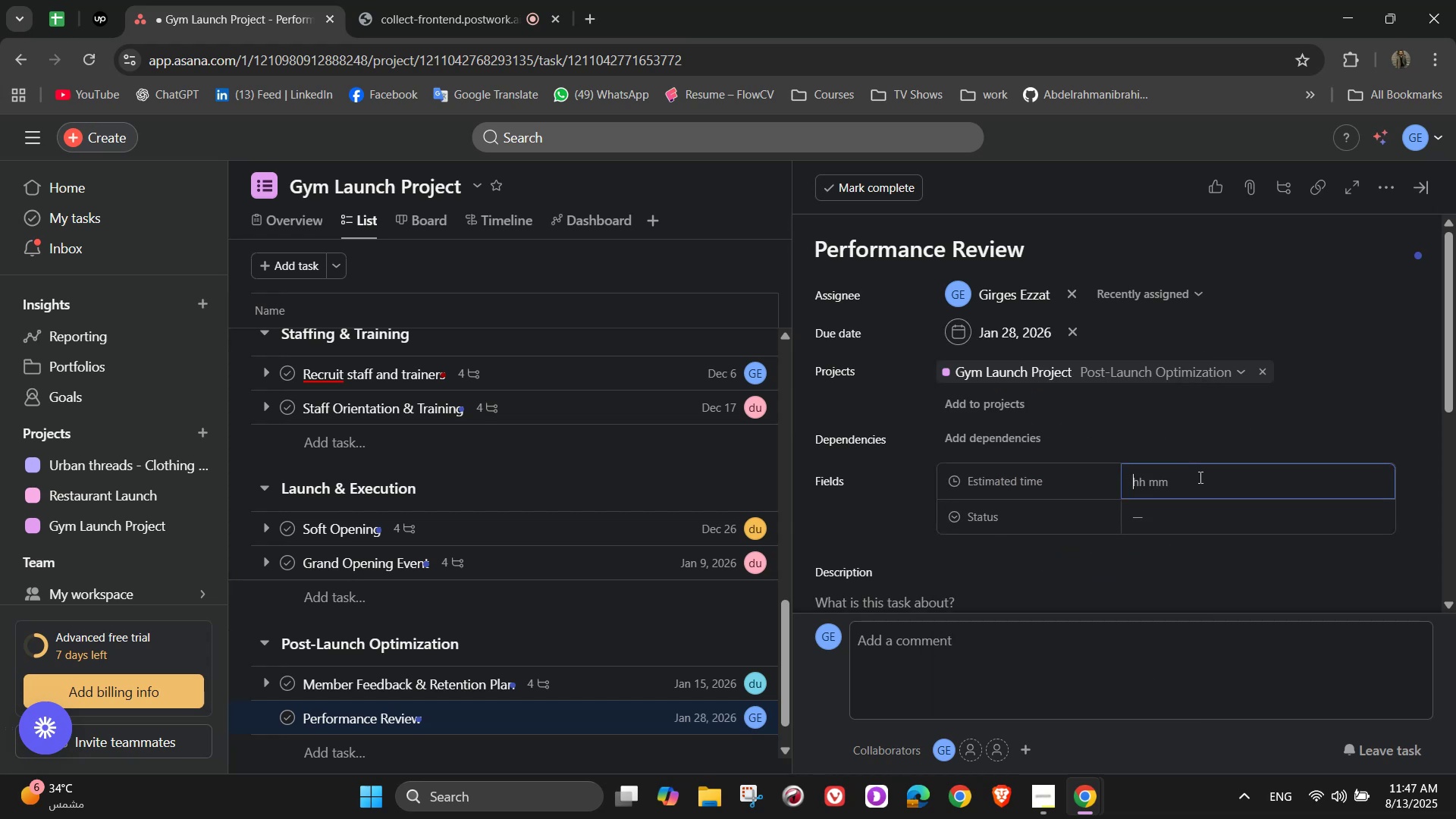 
key(Numpad6)
 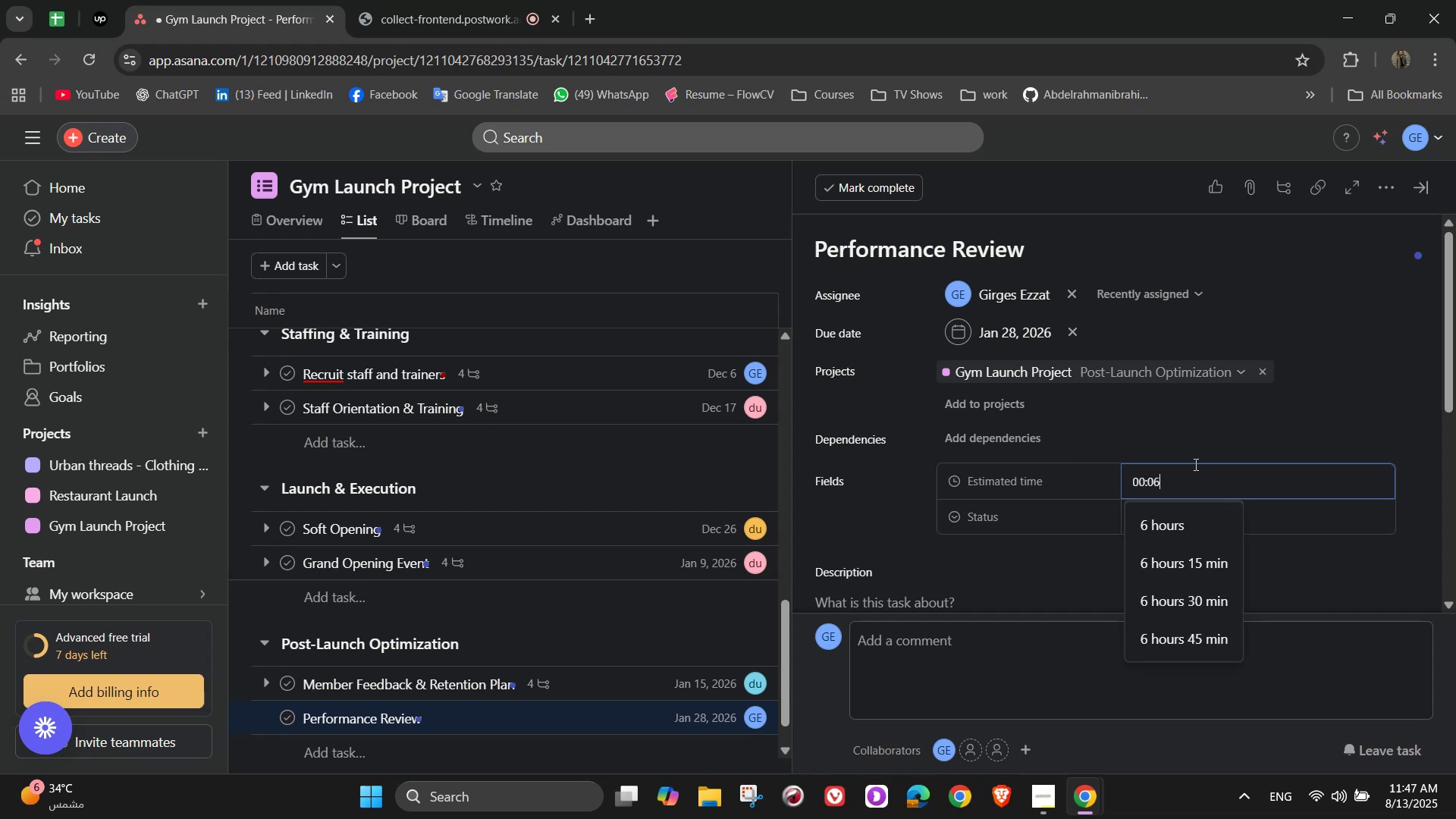 
key(Numpad0)
 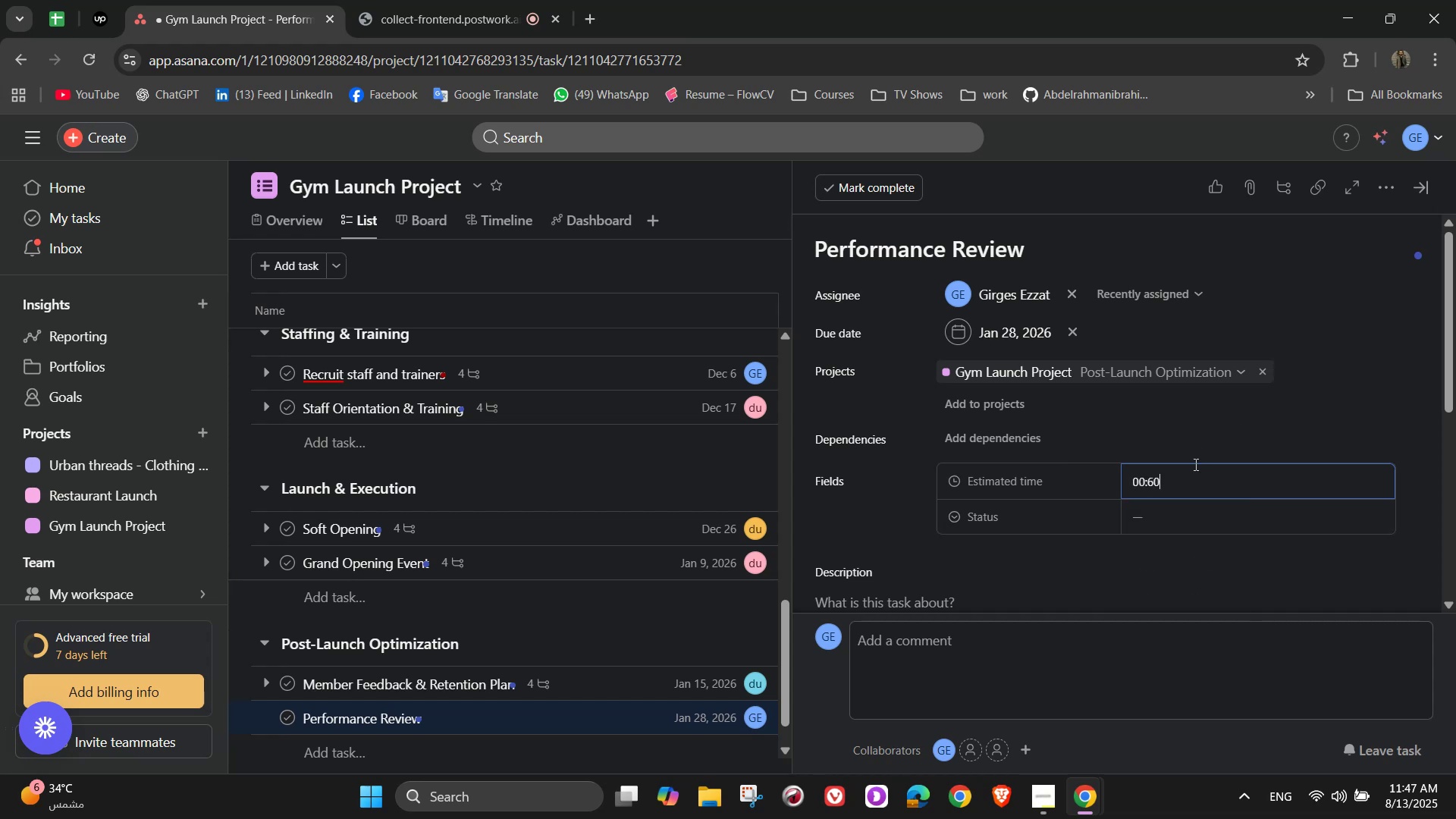 
key(Numpad0)
 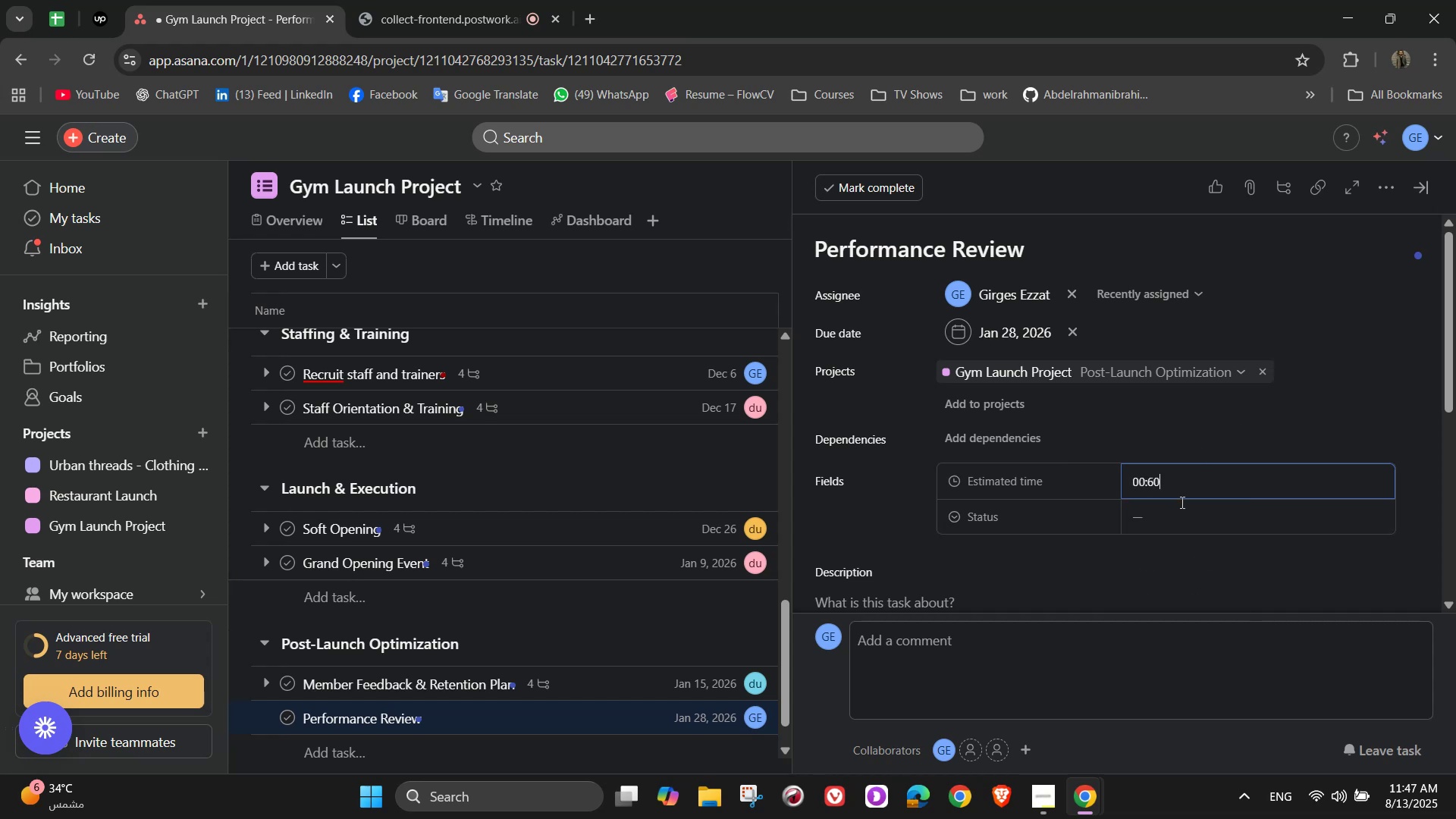 
key(Numpad0)
 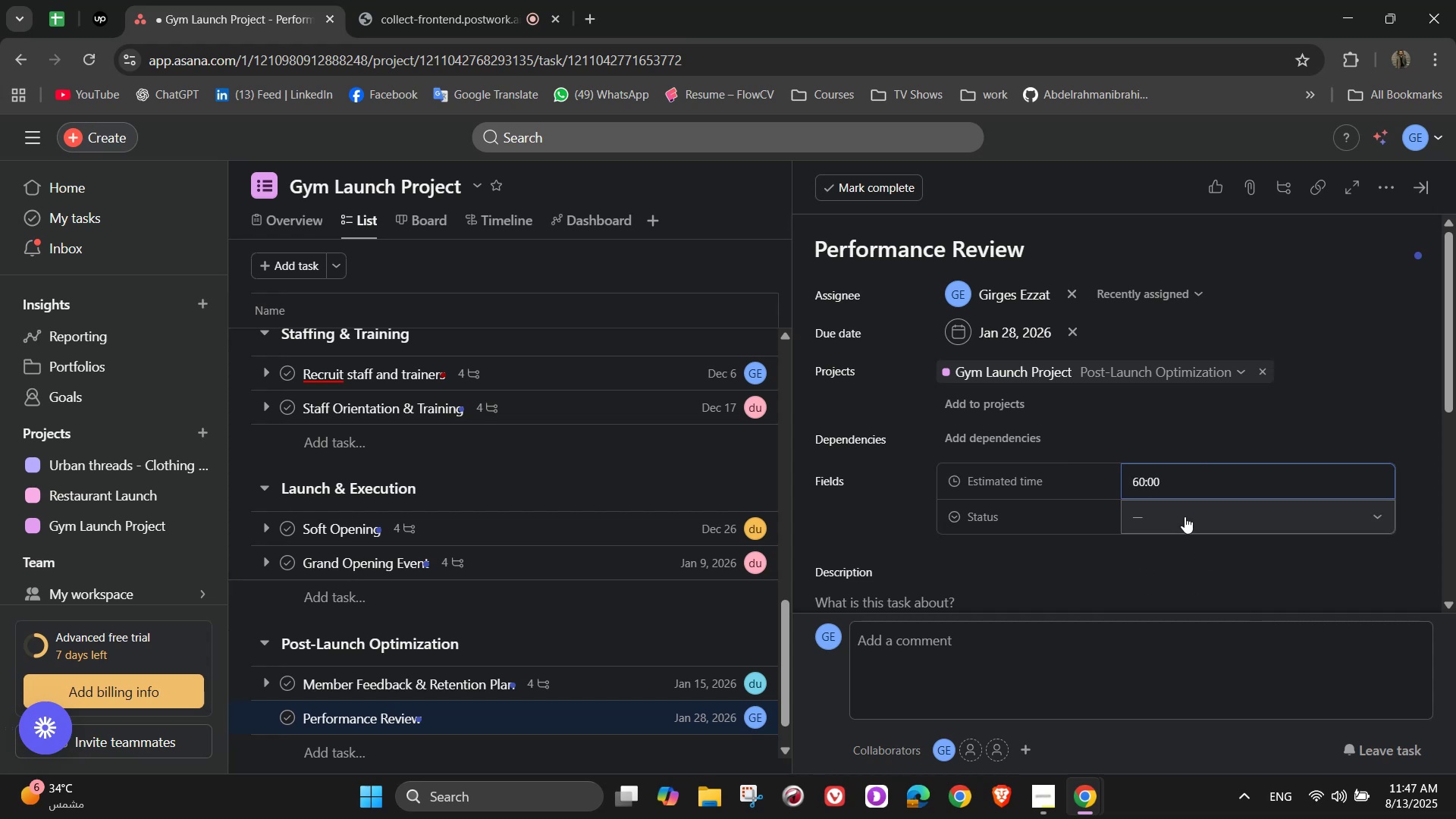 
key(Backspace)
 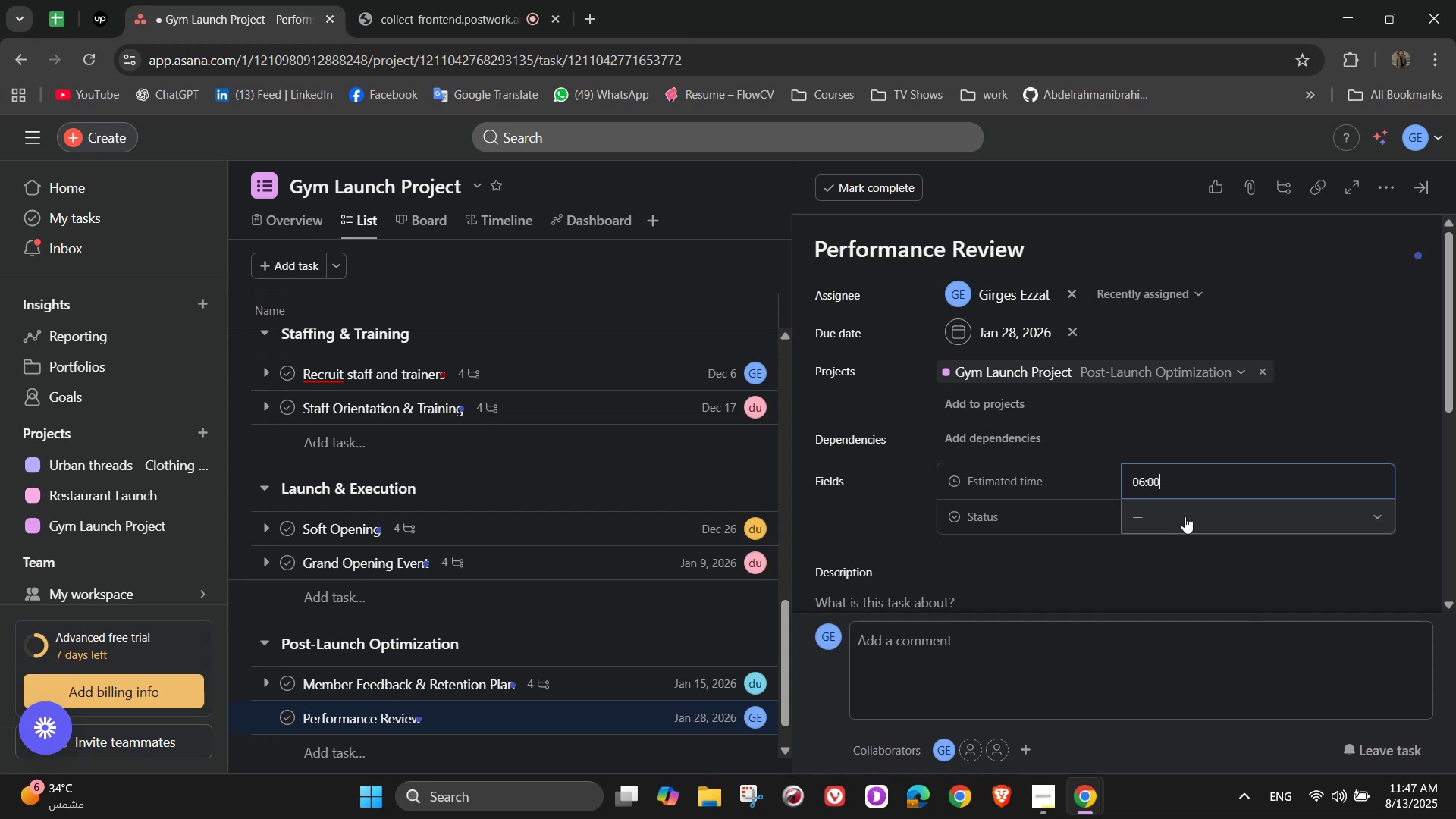 
left_click([1185, 516])
 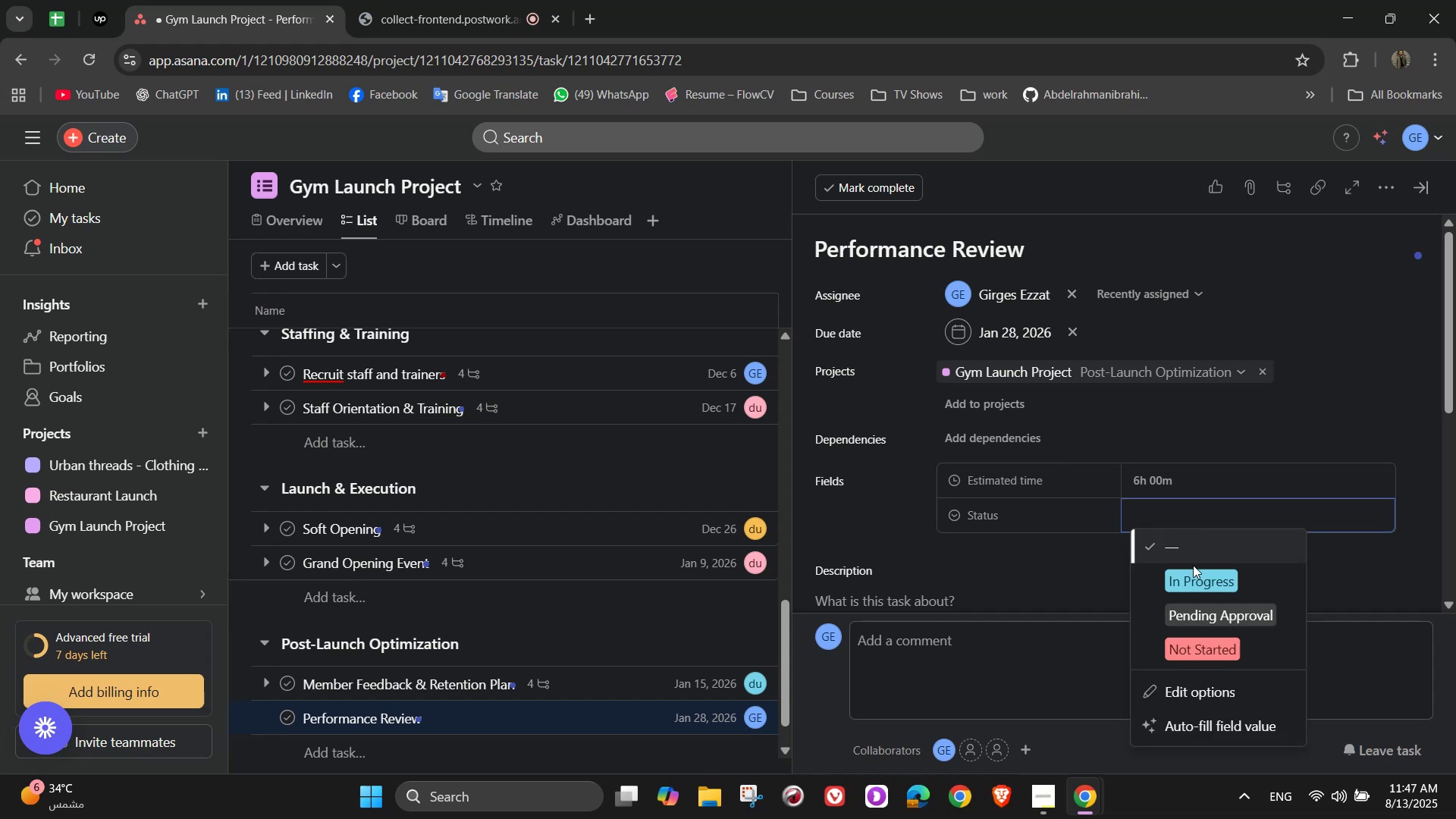 
left_click([1197, 660])
 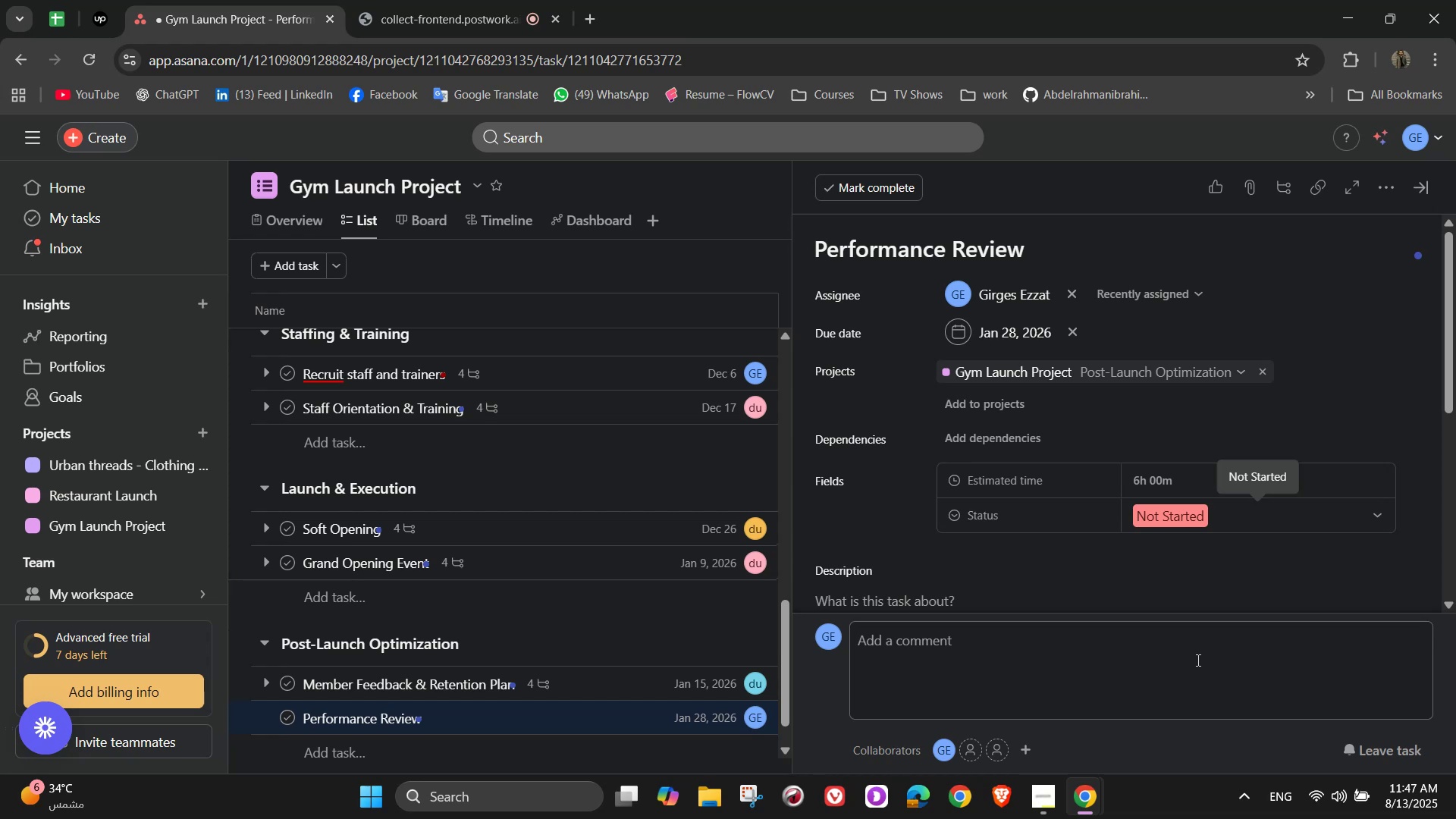 
wait(15.38)
 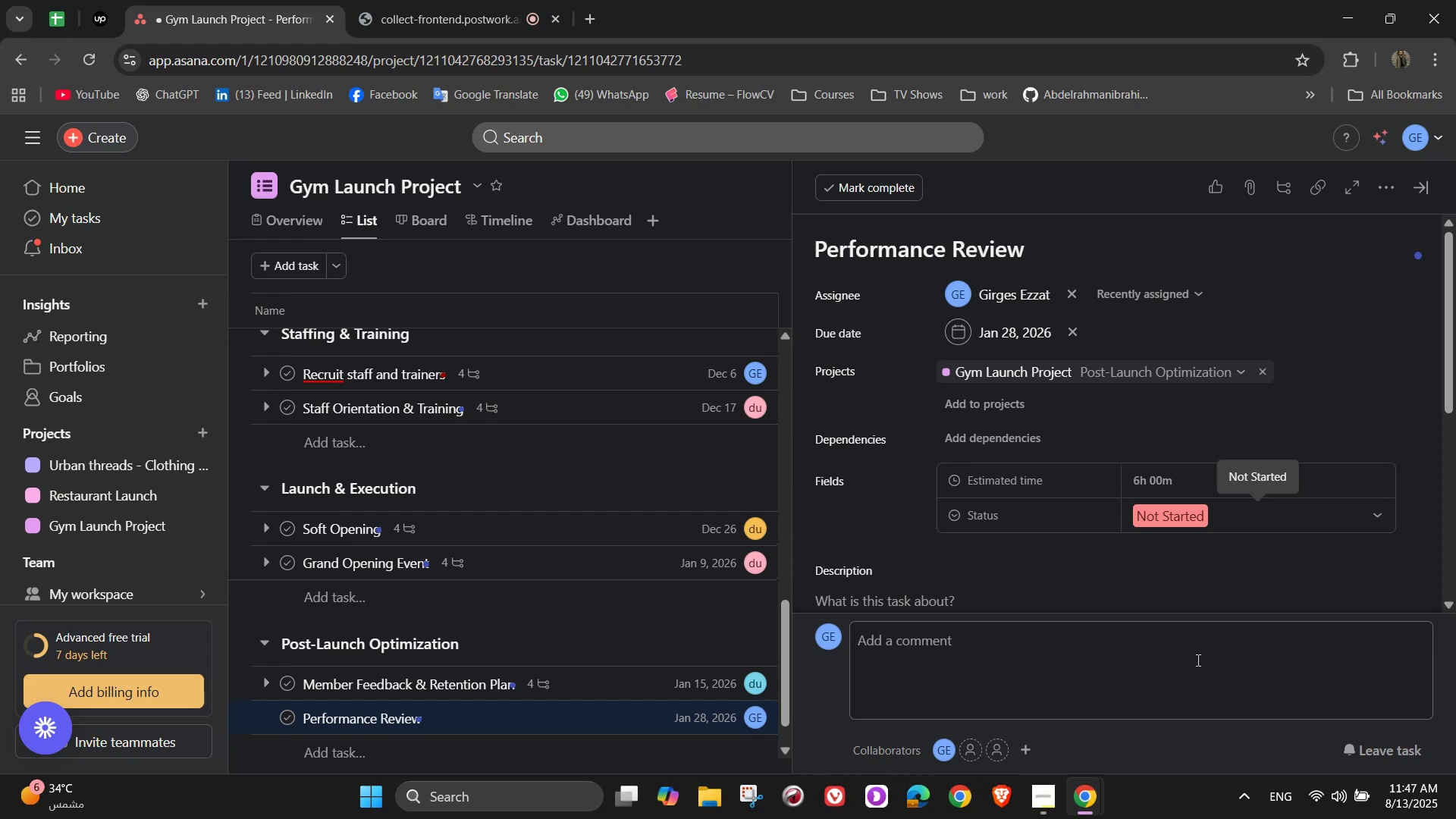 
left_click([1389, 188])
 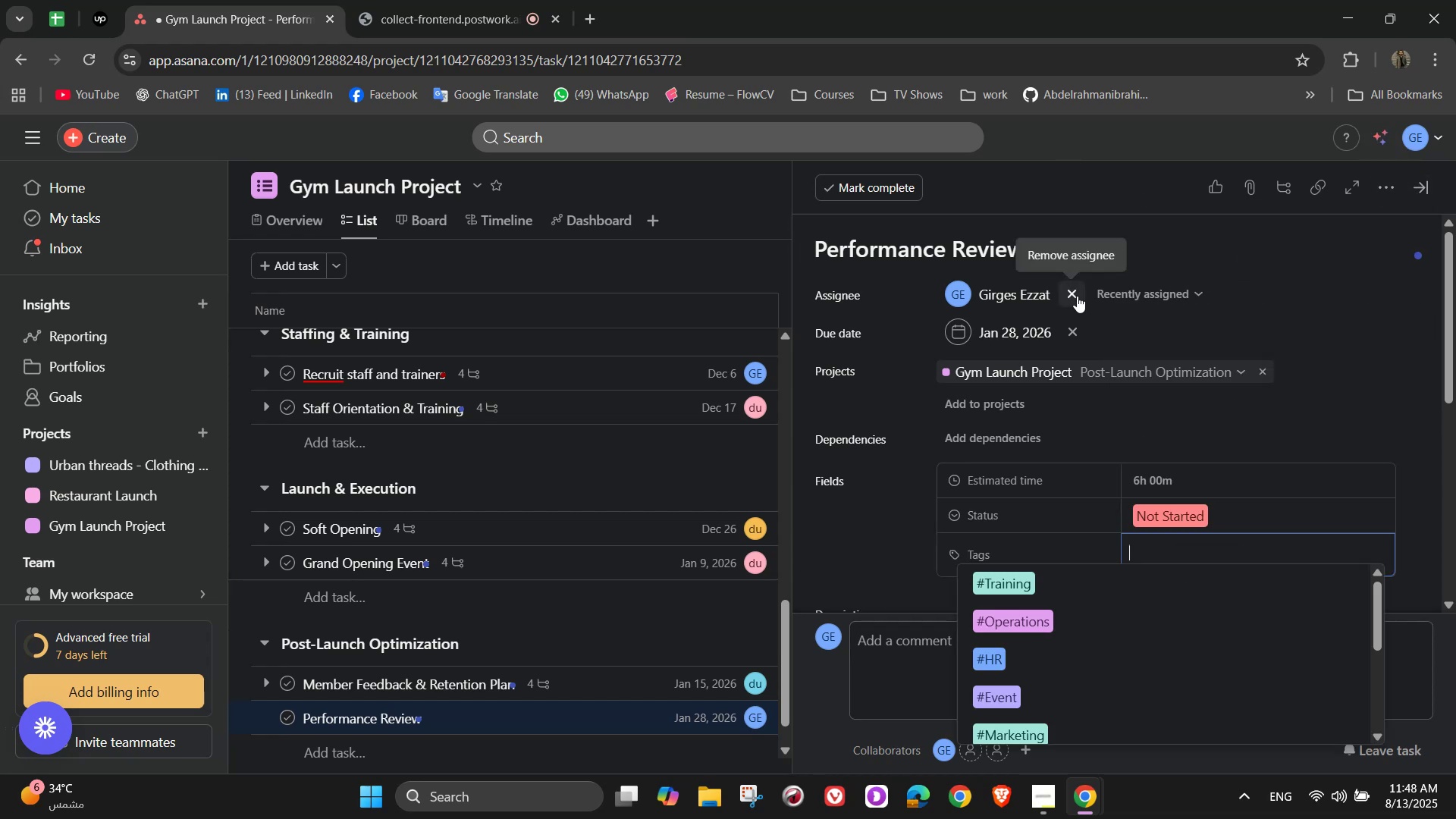 
key(S)
 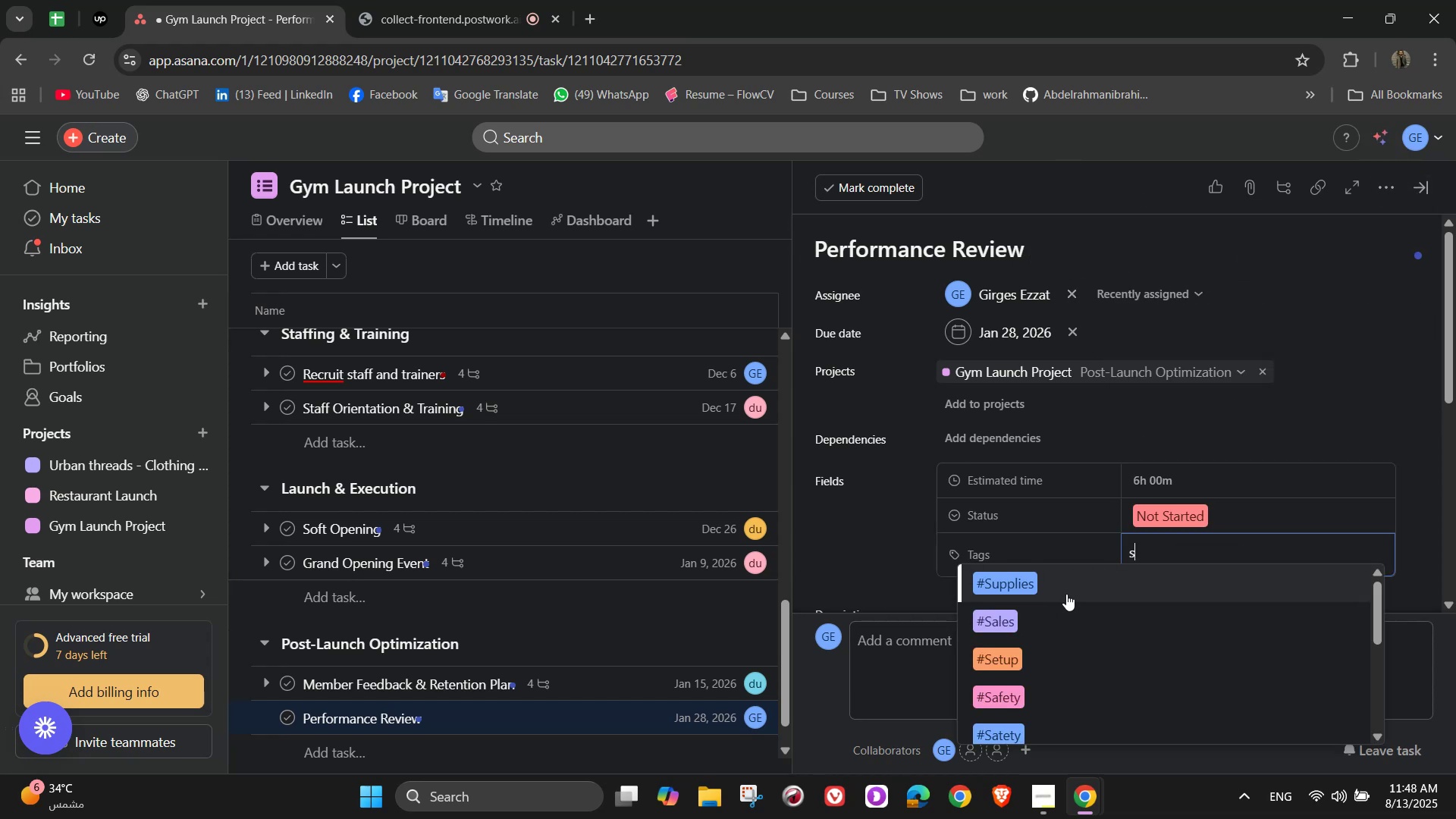 
scroll: coordinate [1040, 671], scroll_direction: down, amount: 4.0
 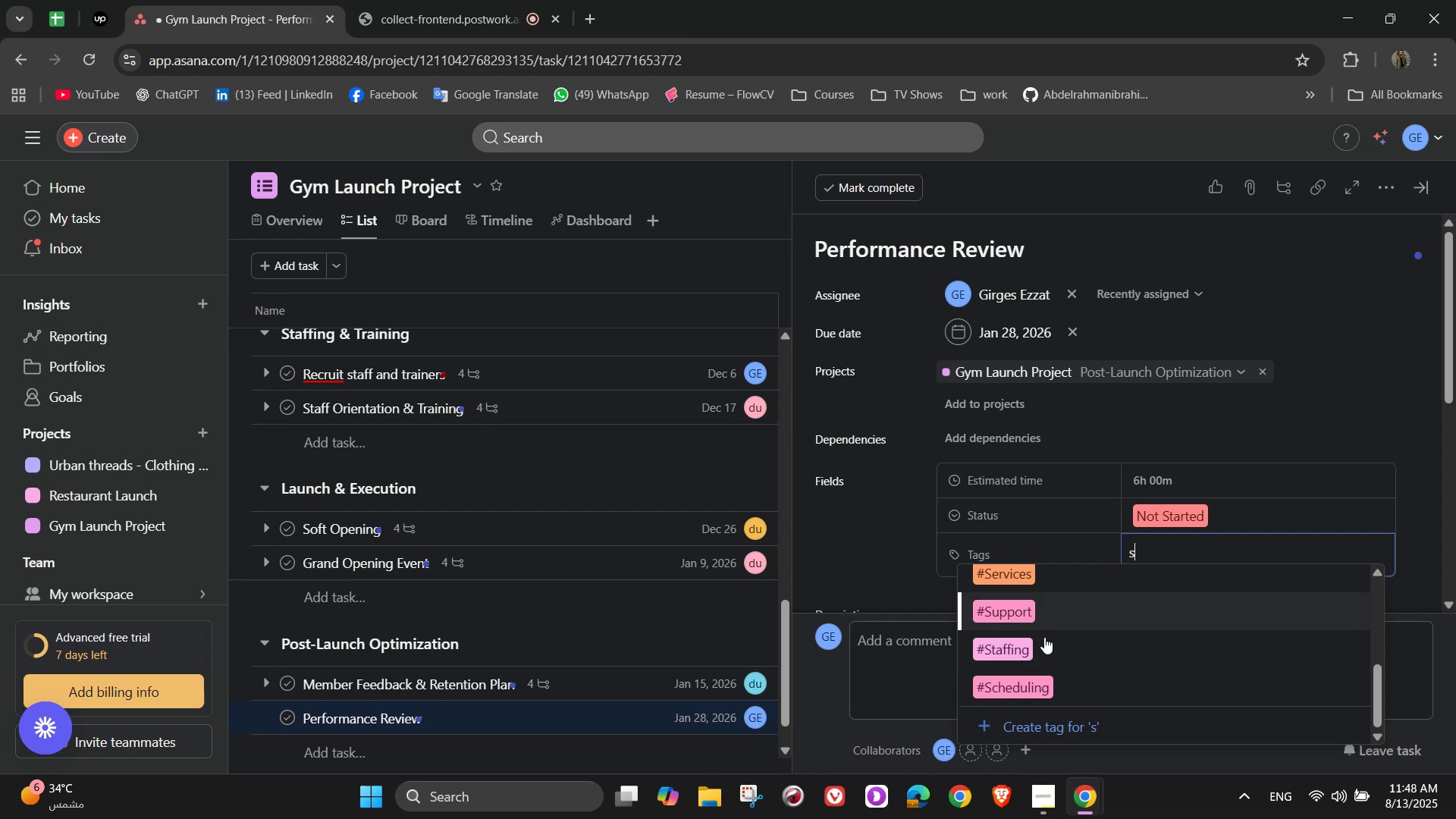 
scroll: coordinate [1065, 648], scroll_direction: up, amount: 5.0
 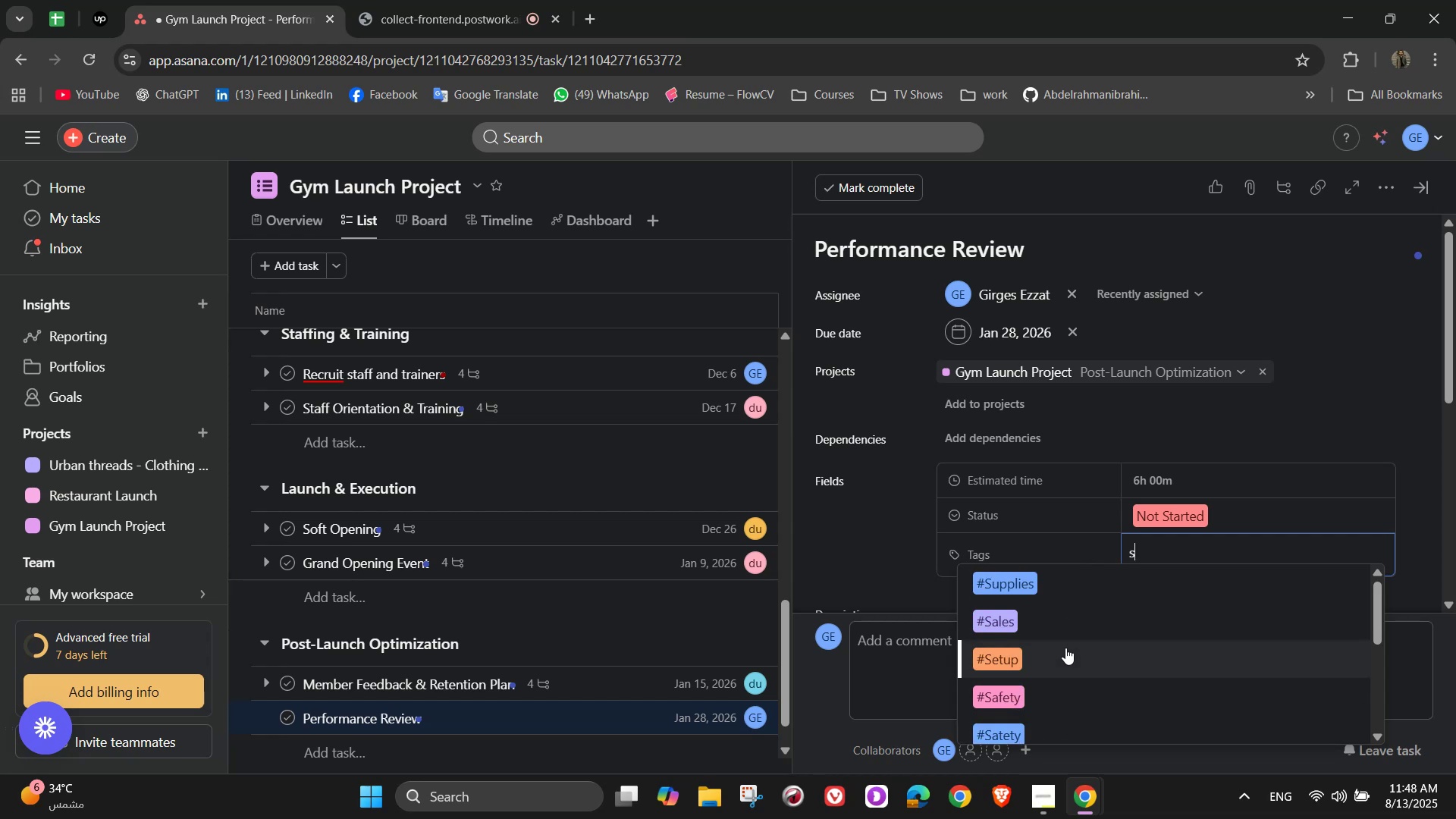 
key(Backspace)
 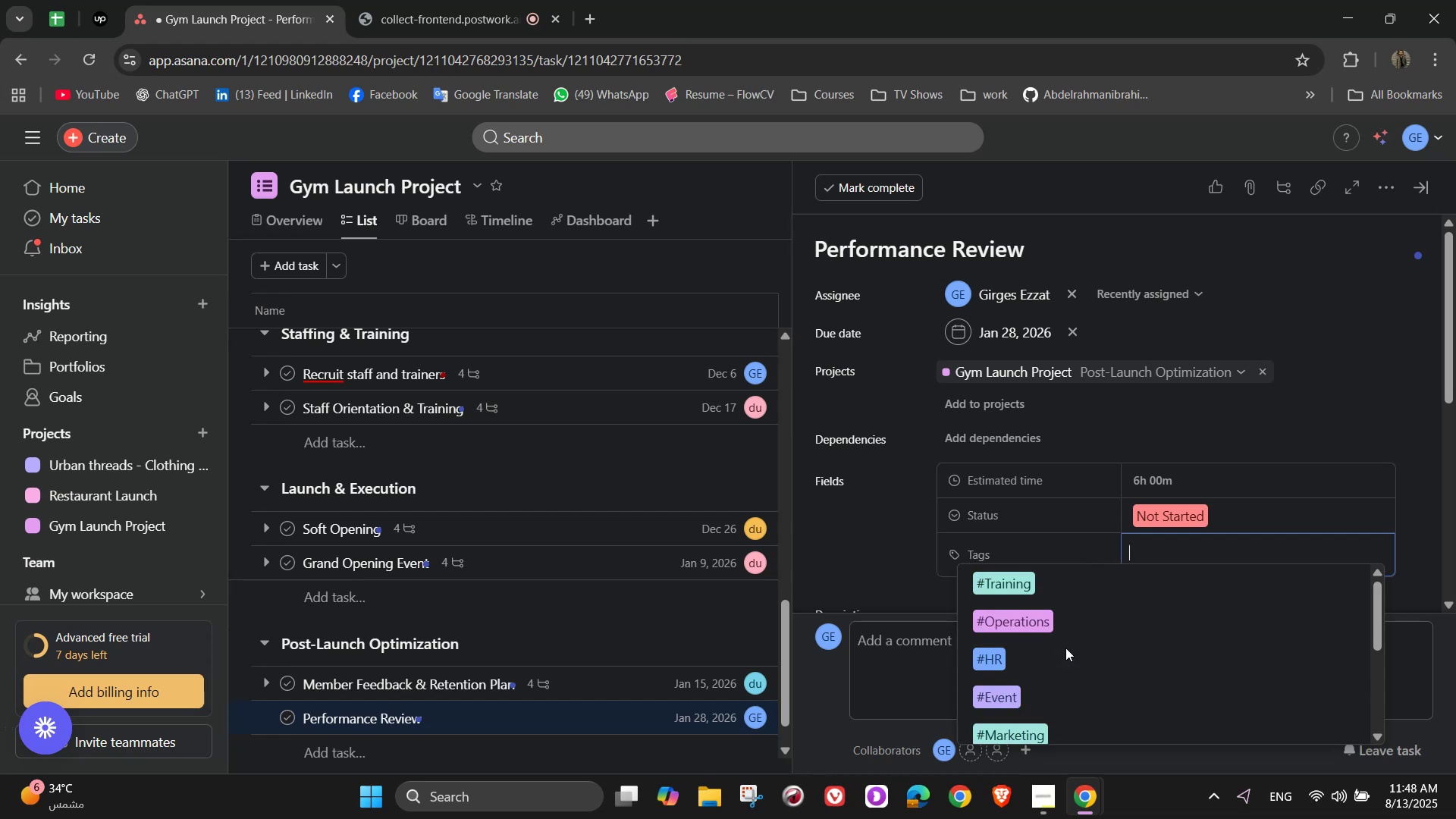 
key(F)
 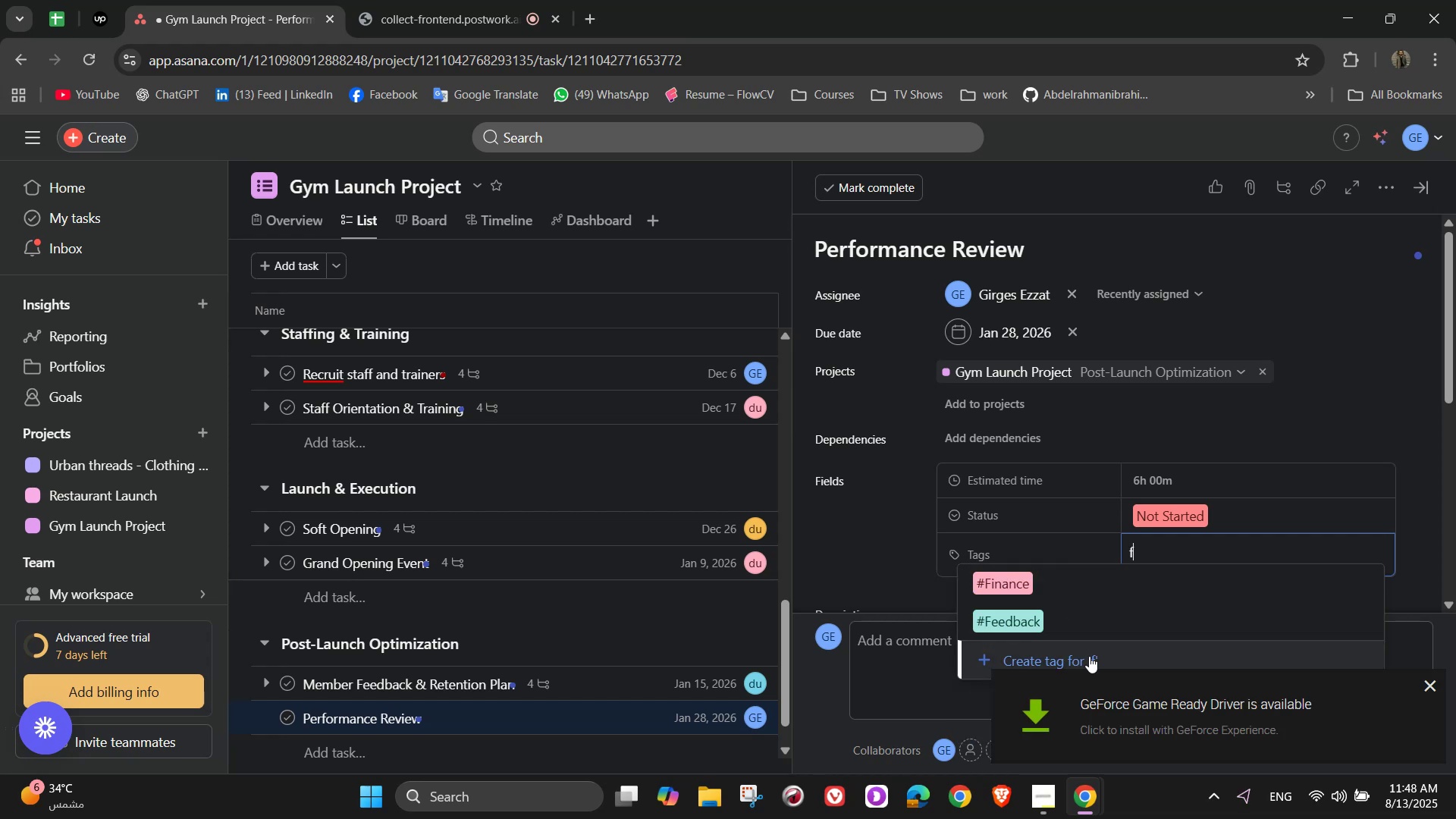 
left_click([1084, 592])
 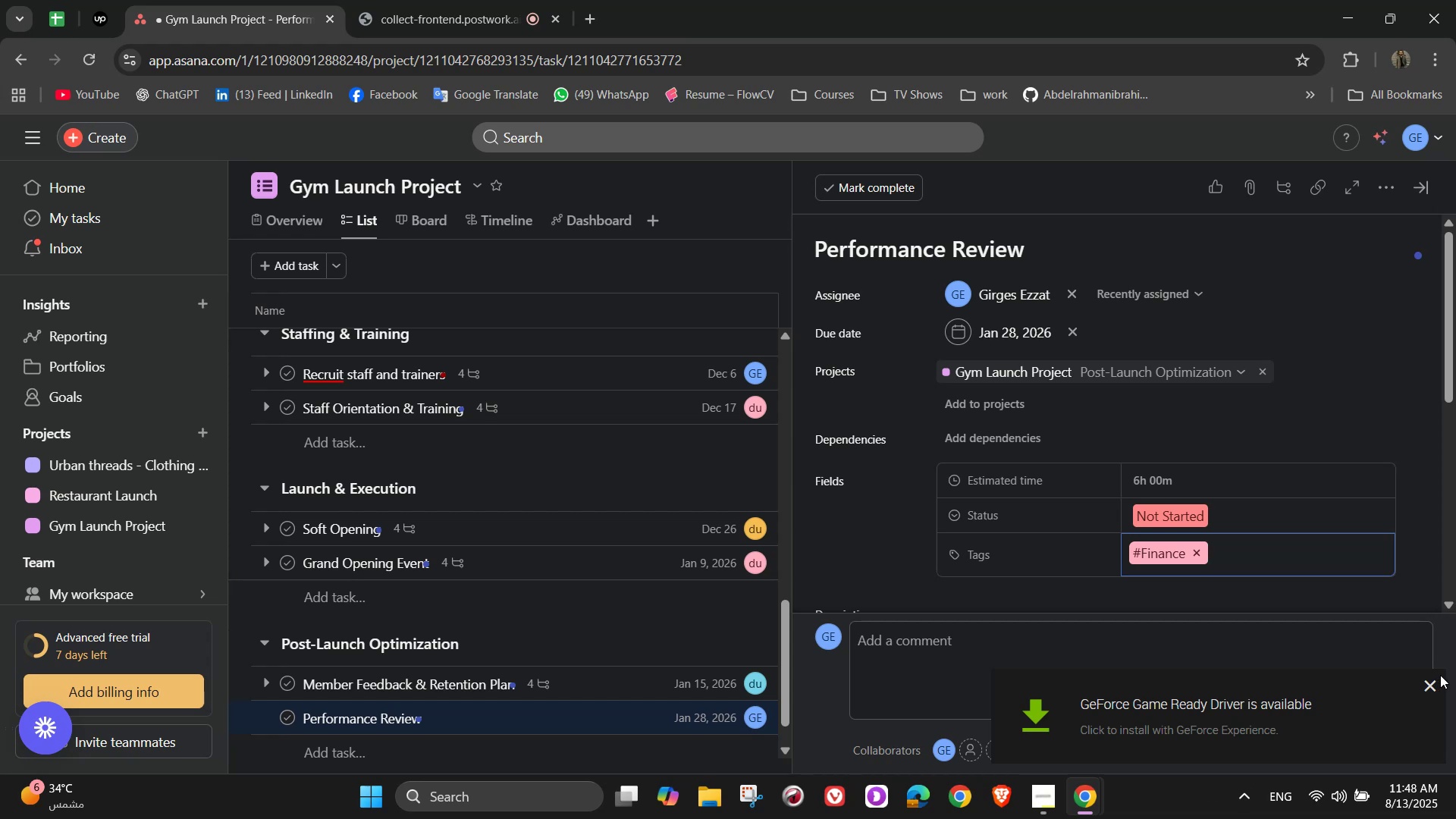 
left_click([1429, 683])
 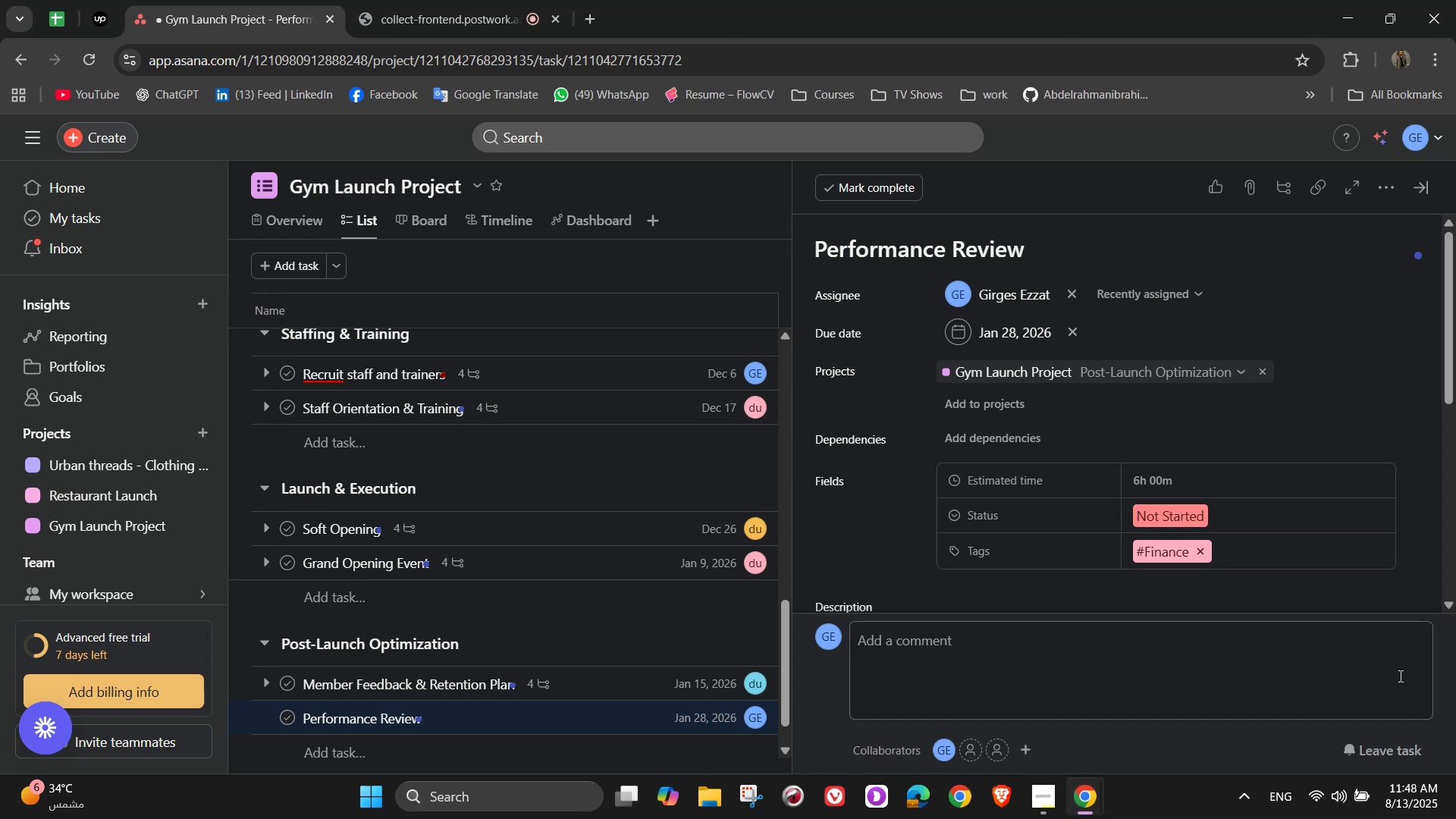 
scroll: coordinate [1090, 475], scroll_direction: down, amount: 5.0
 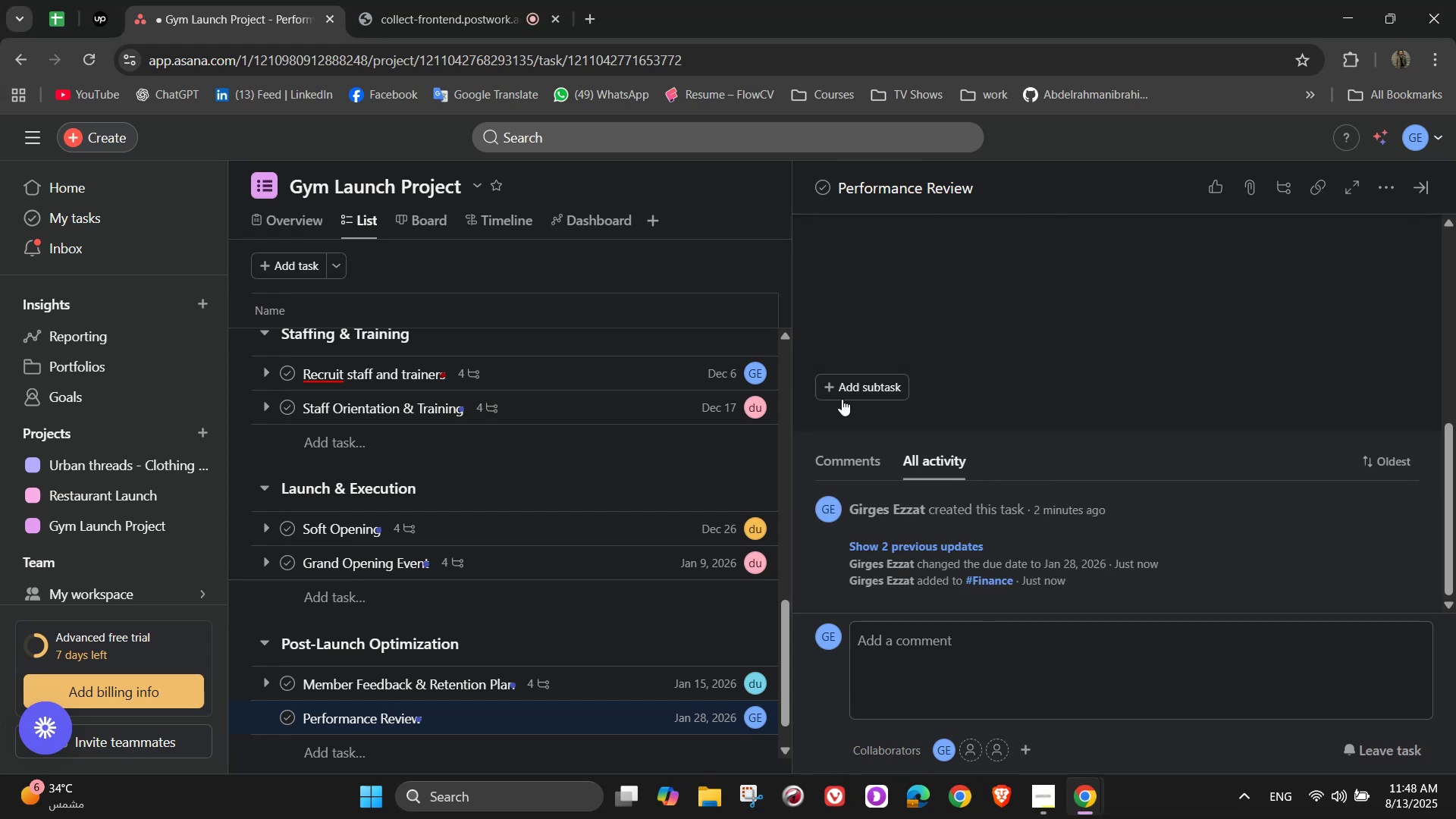 
left_click([834, 389])
 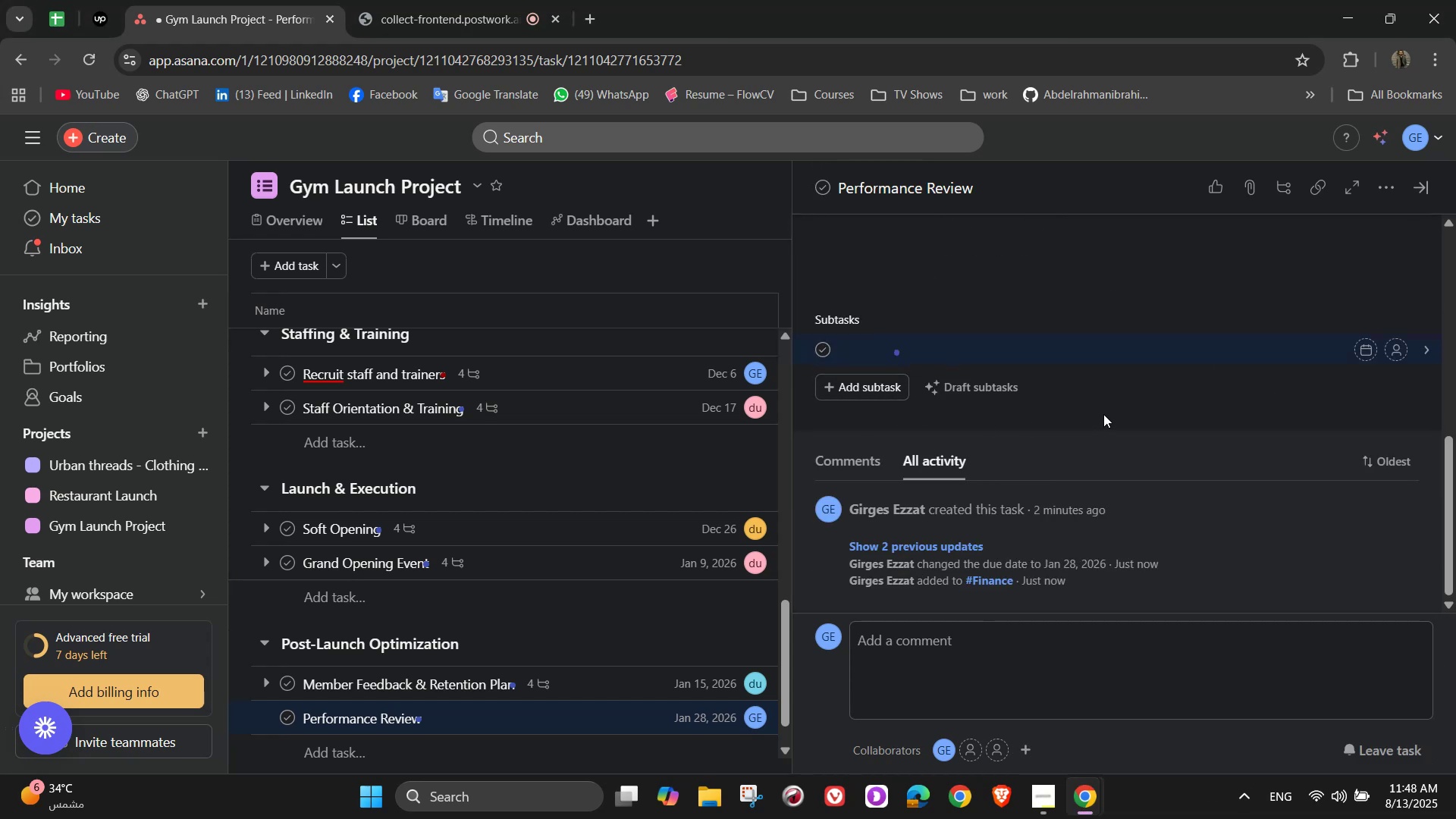 
type(Analyze membership a)
key(Backspace)
type(sales data)
 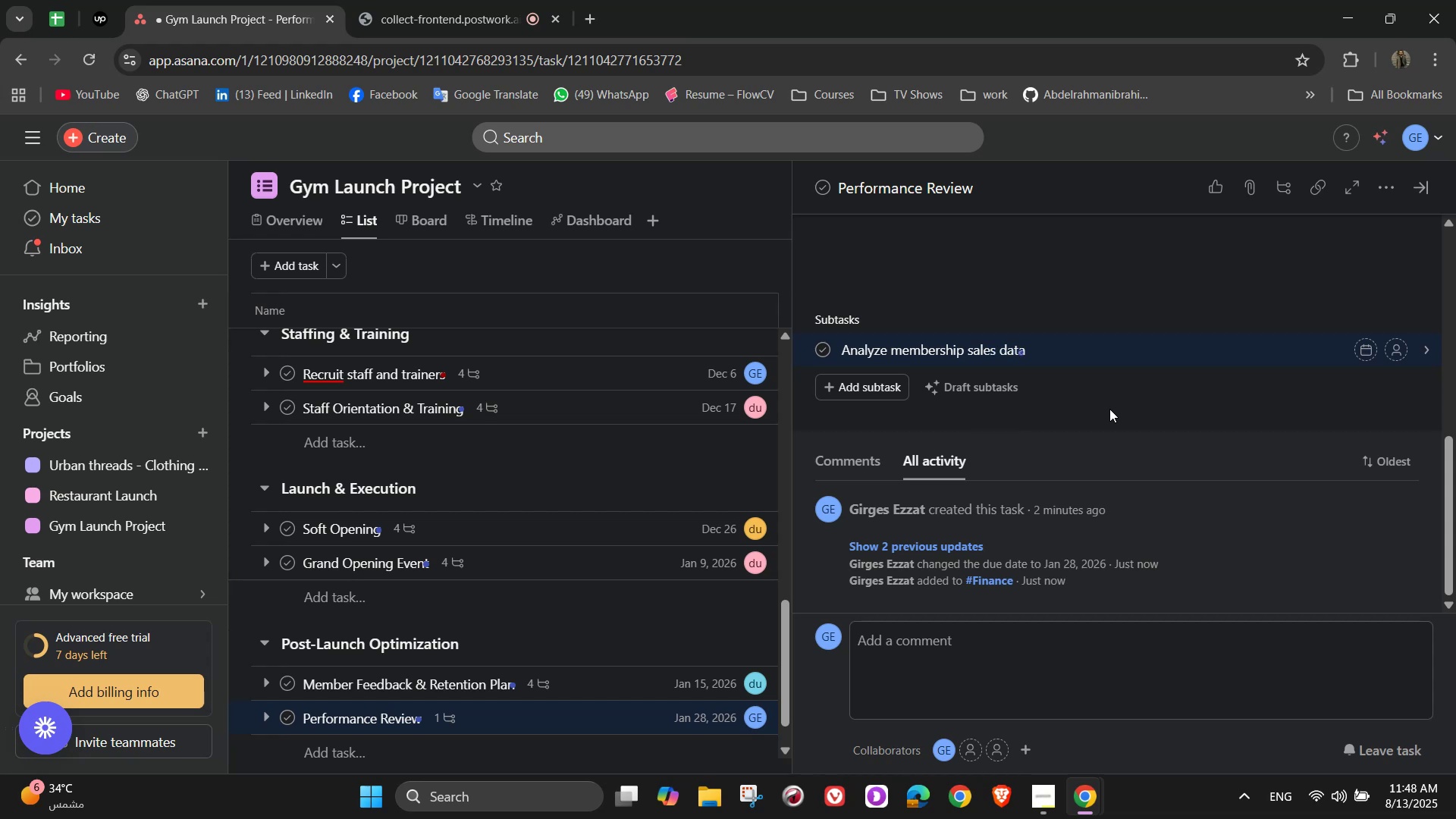 
key(Enter)
 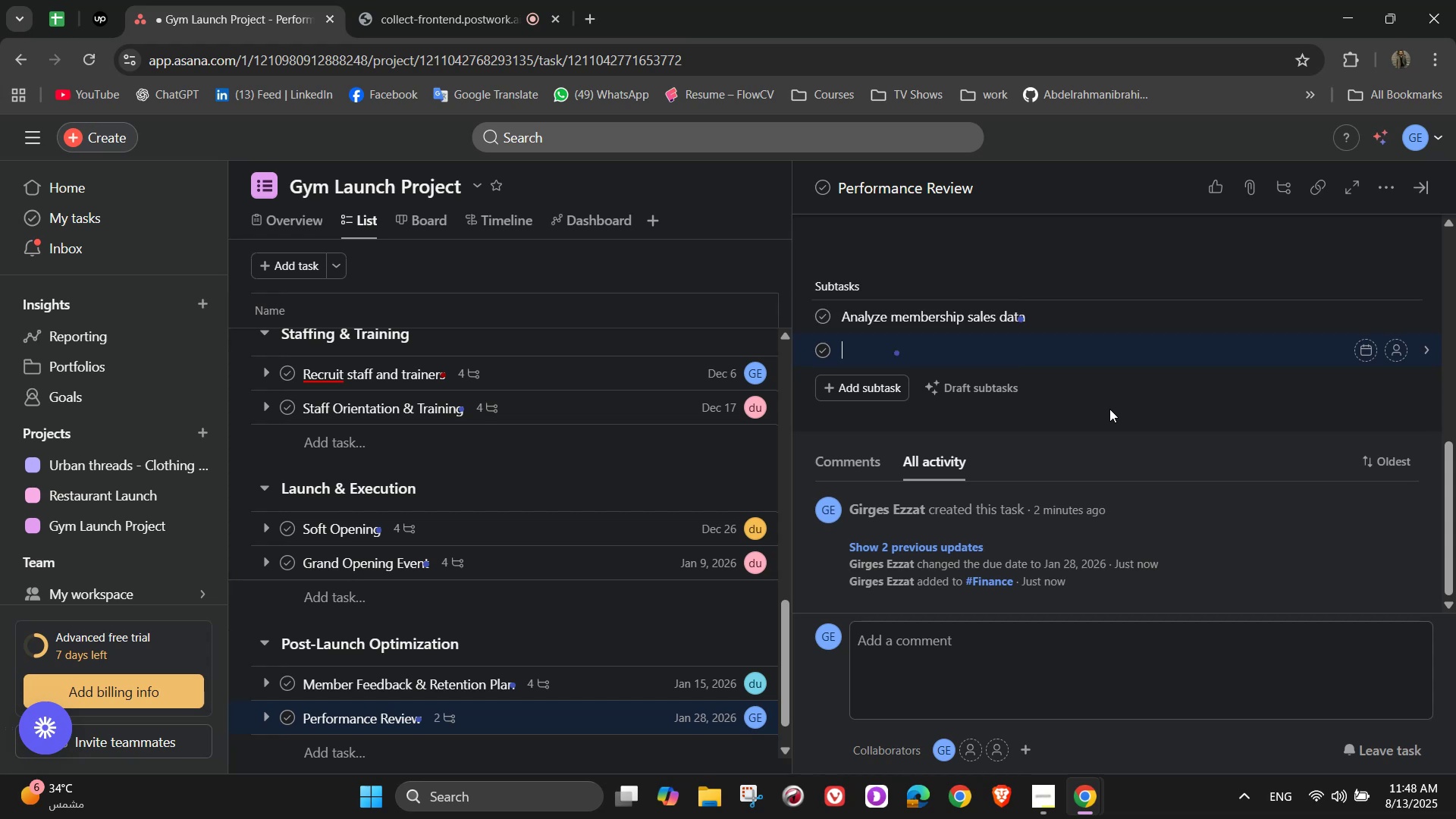 
type(Trach)
key(Backspace)
type(k ca)
key(Backspace)
type(lass attendance )
 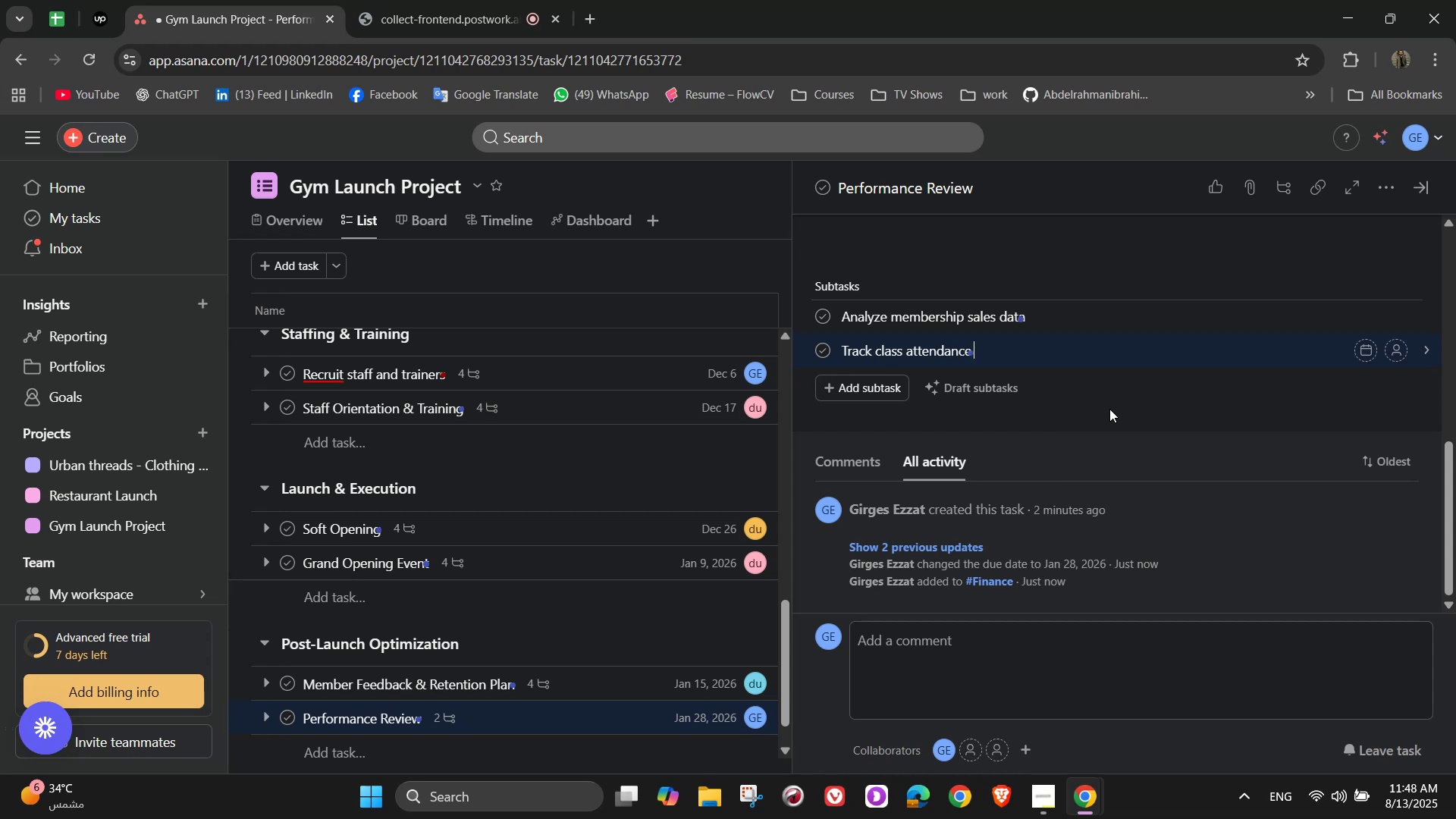 
key(Enter)
 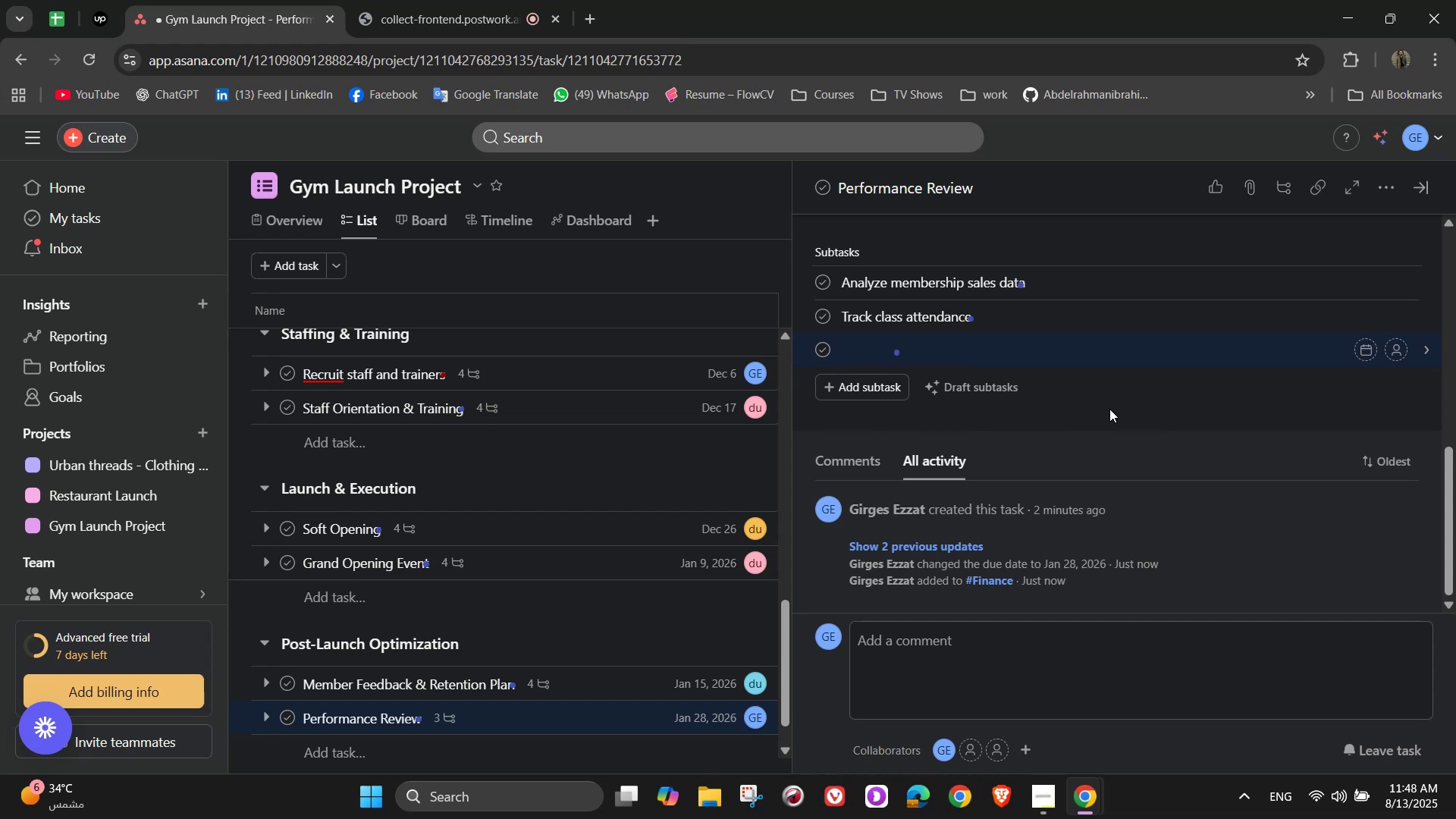 
type(Review ma)
 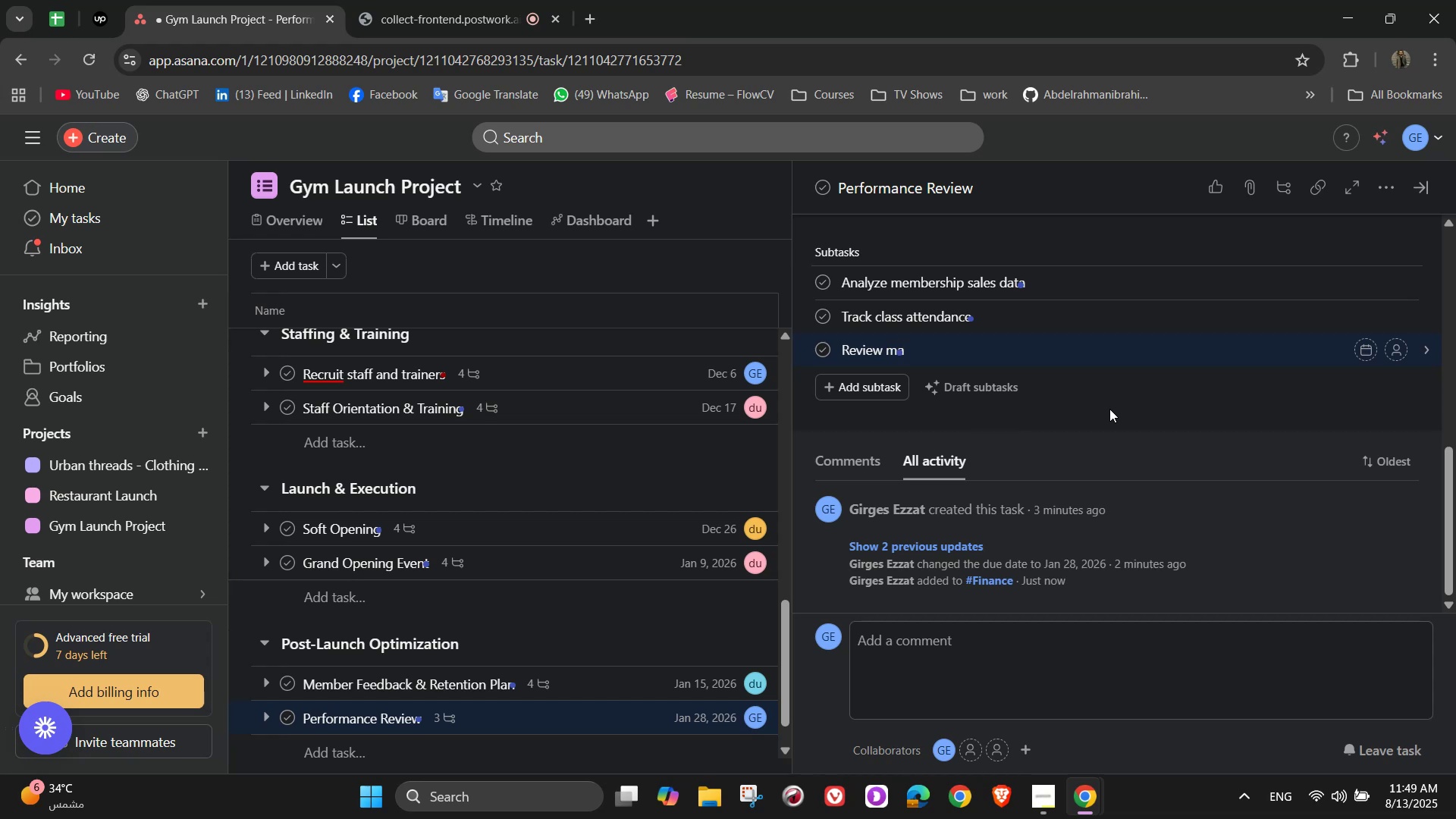 
type(rketing ROI)
 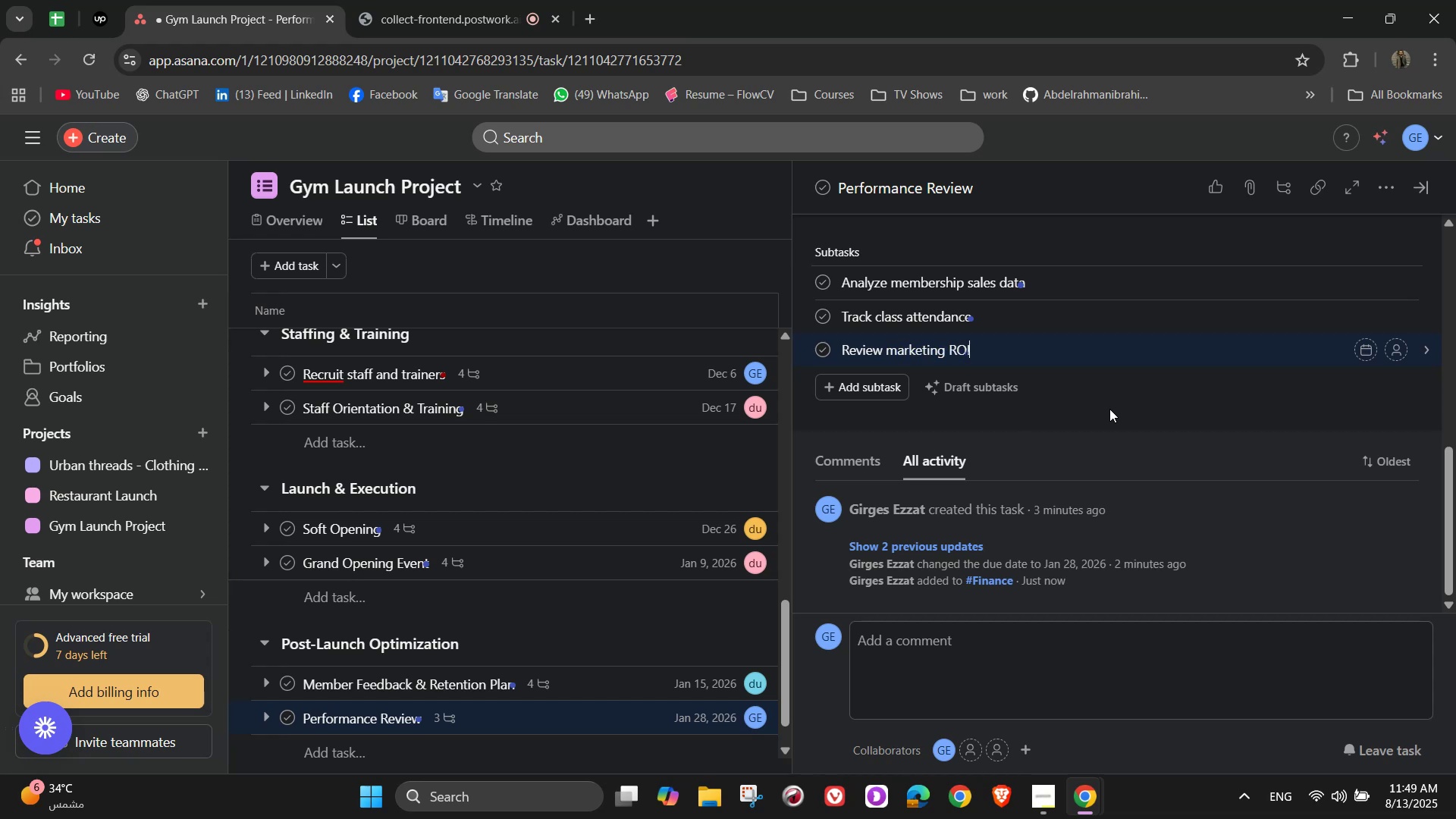 
key(Enter)
 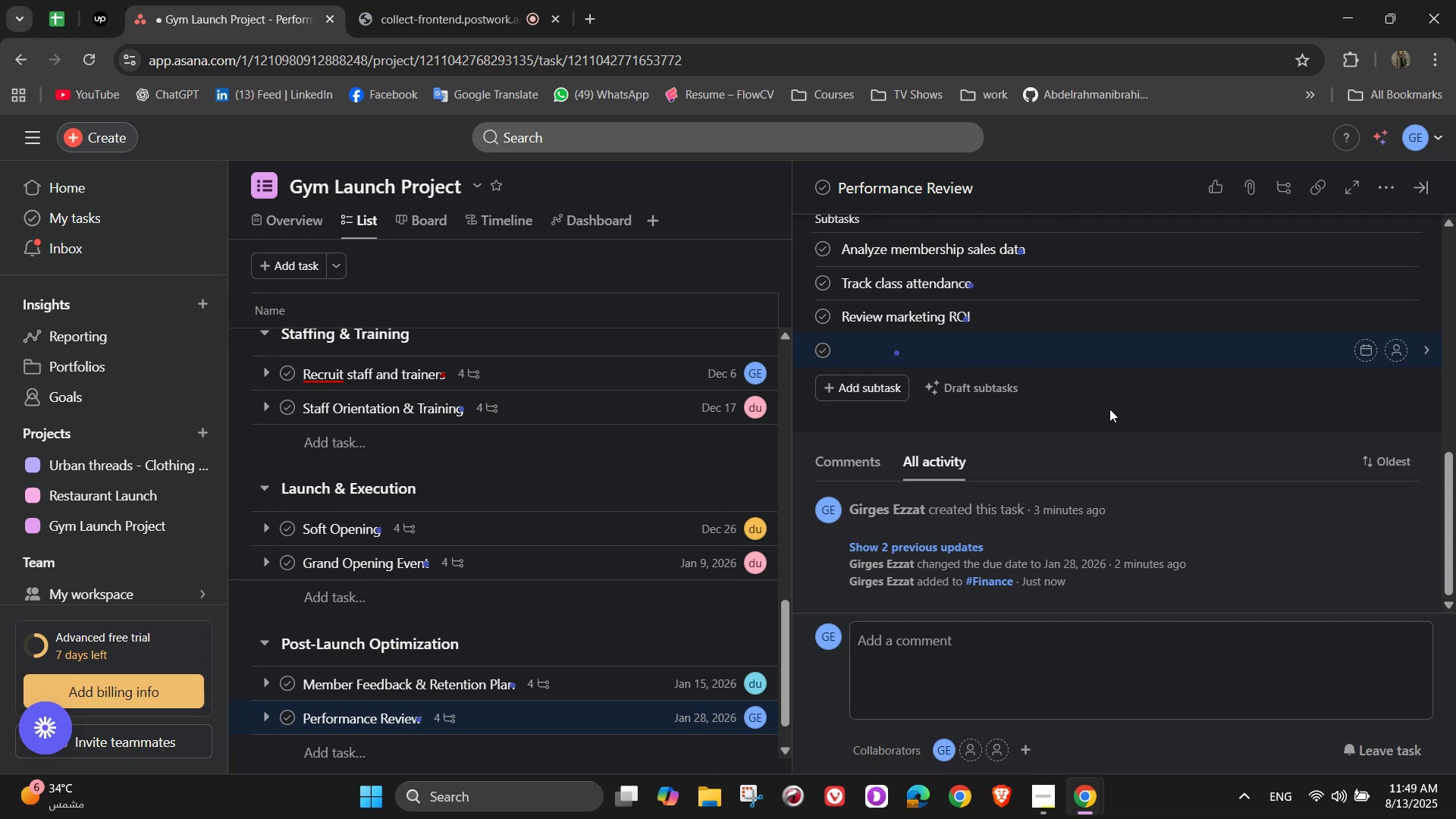 
type(Plan b)
key(Backspace)
type(nec)
key(Backspace)
type(xt )
 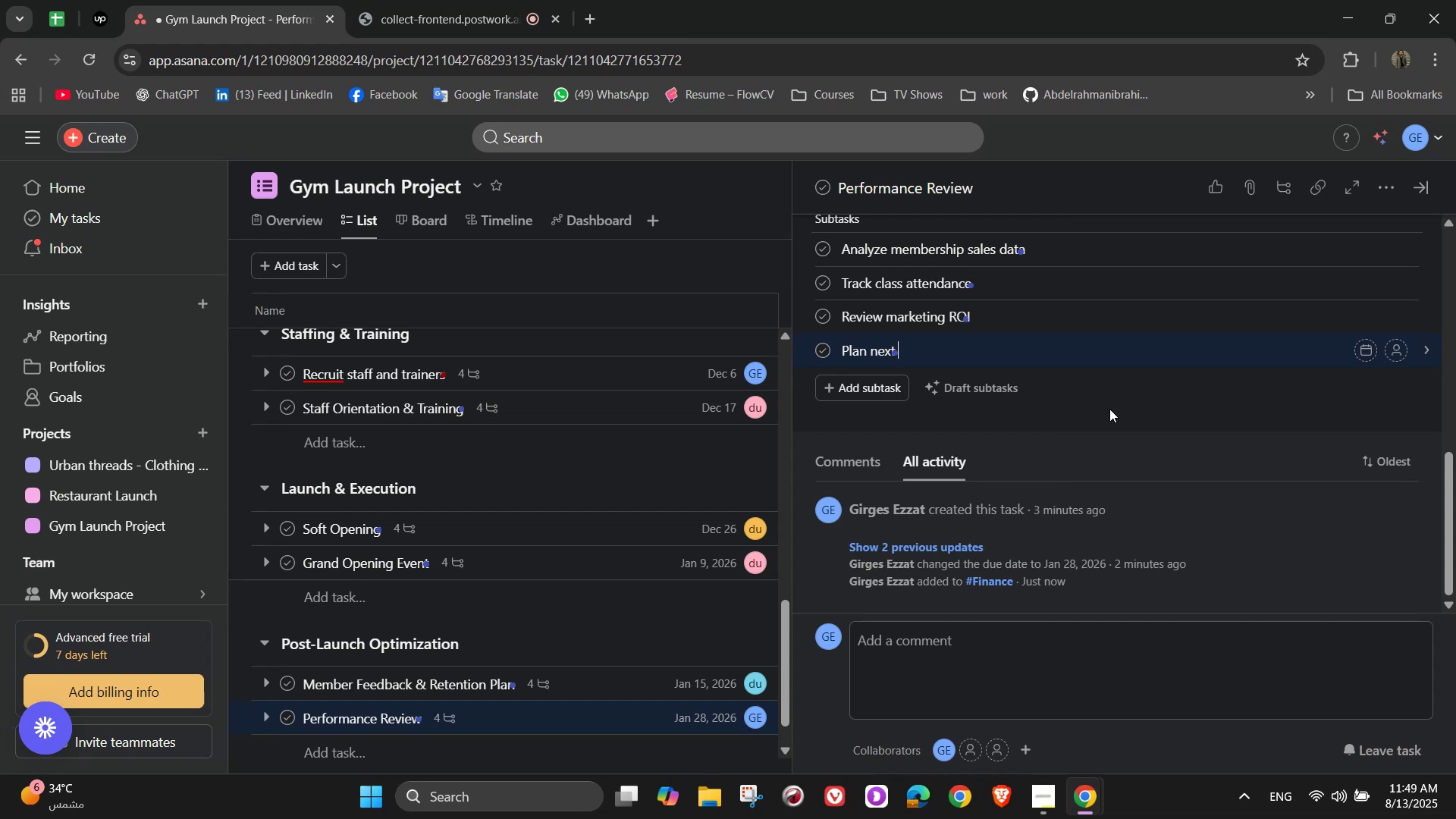 
type(quarter goals)
 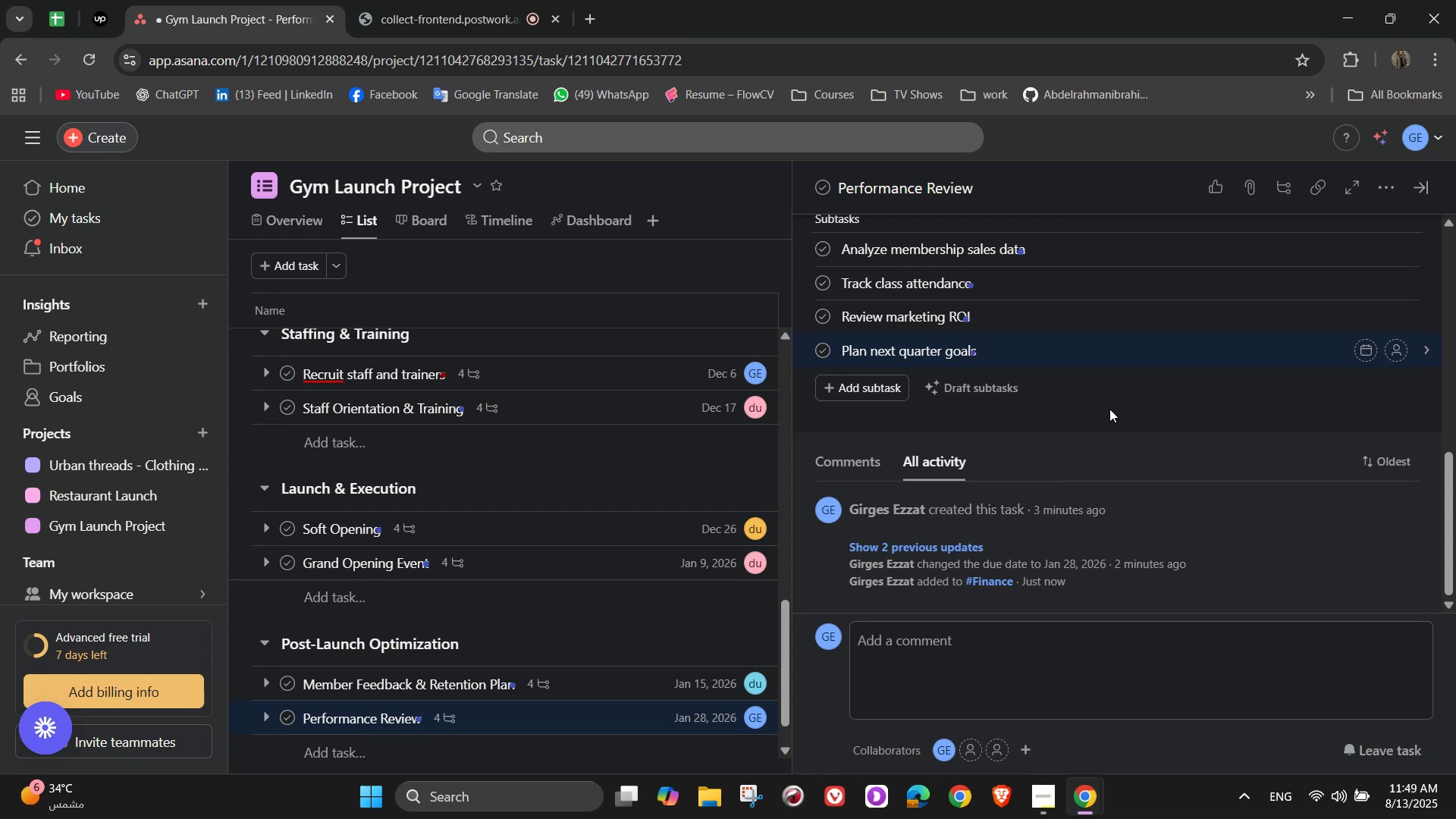 
wait(19.87)
 